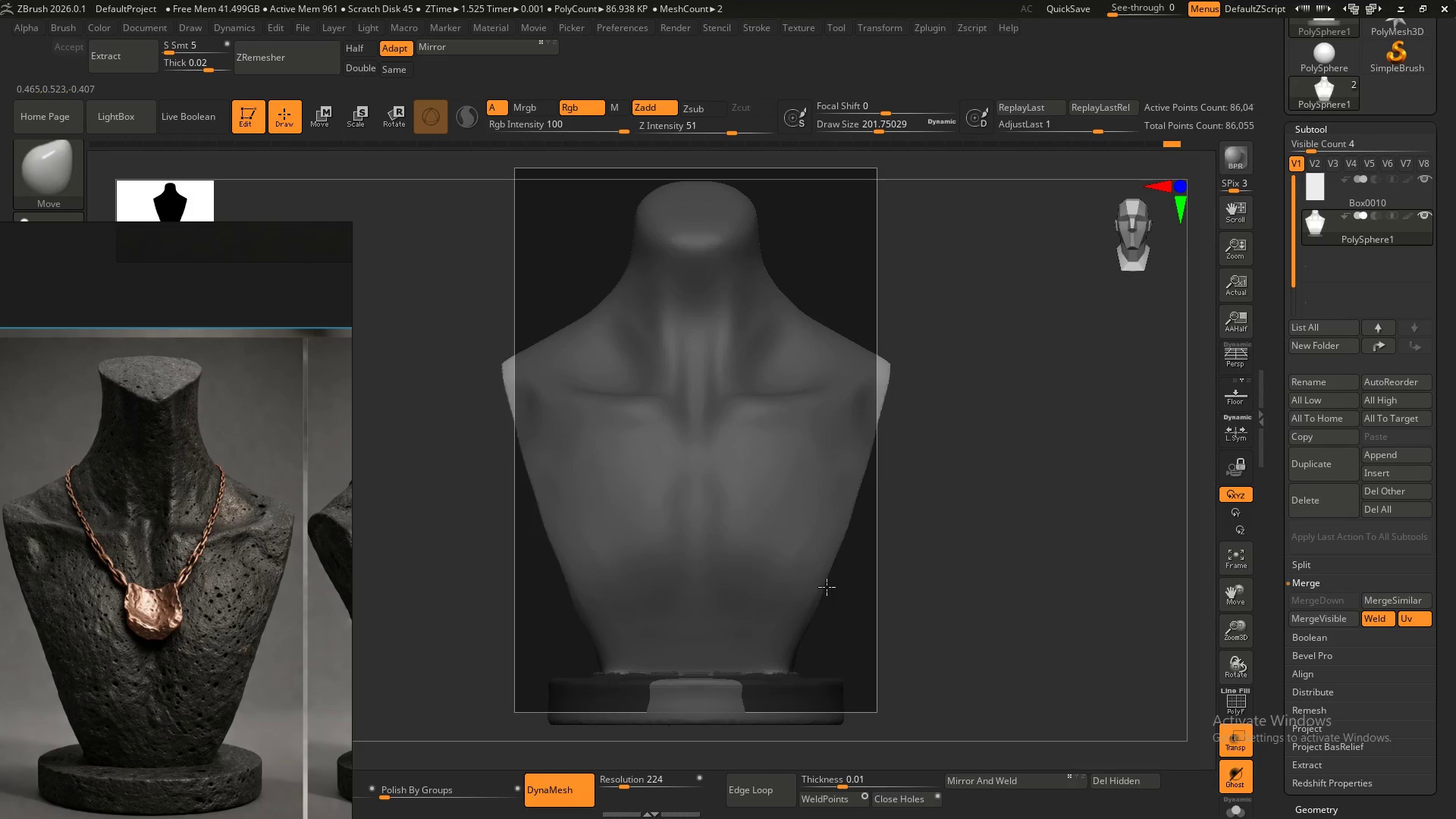 
left_click_drag(start_coordinate=[890, 371], to_coordinate=[884, 370])
 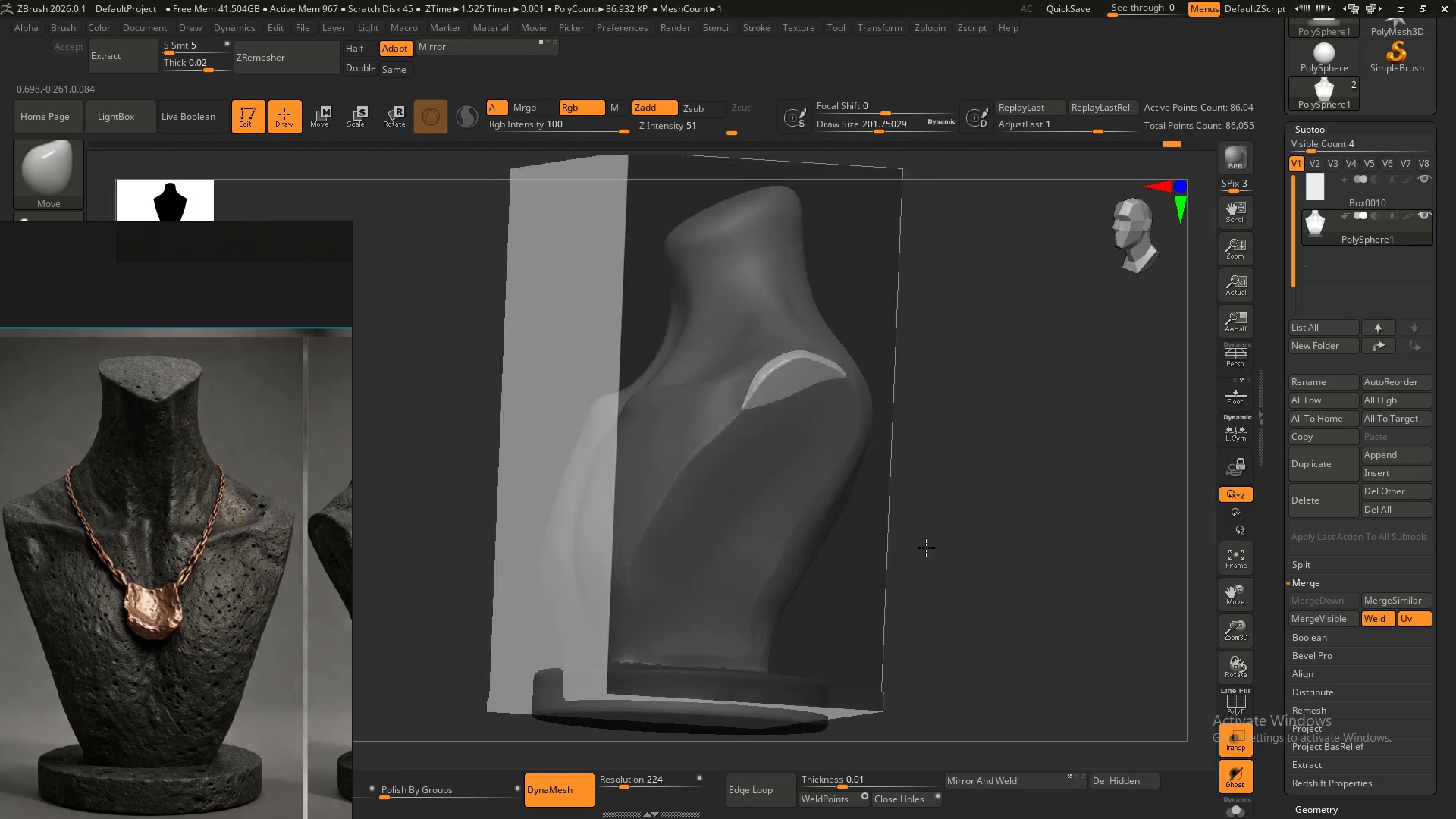 
hold_key(key=ShiftLeft, duration=0.41)
 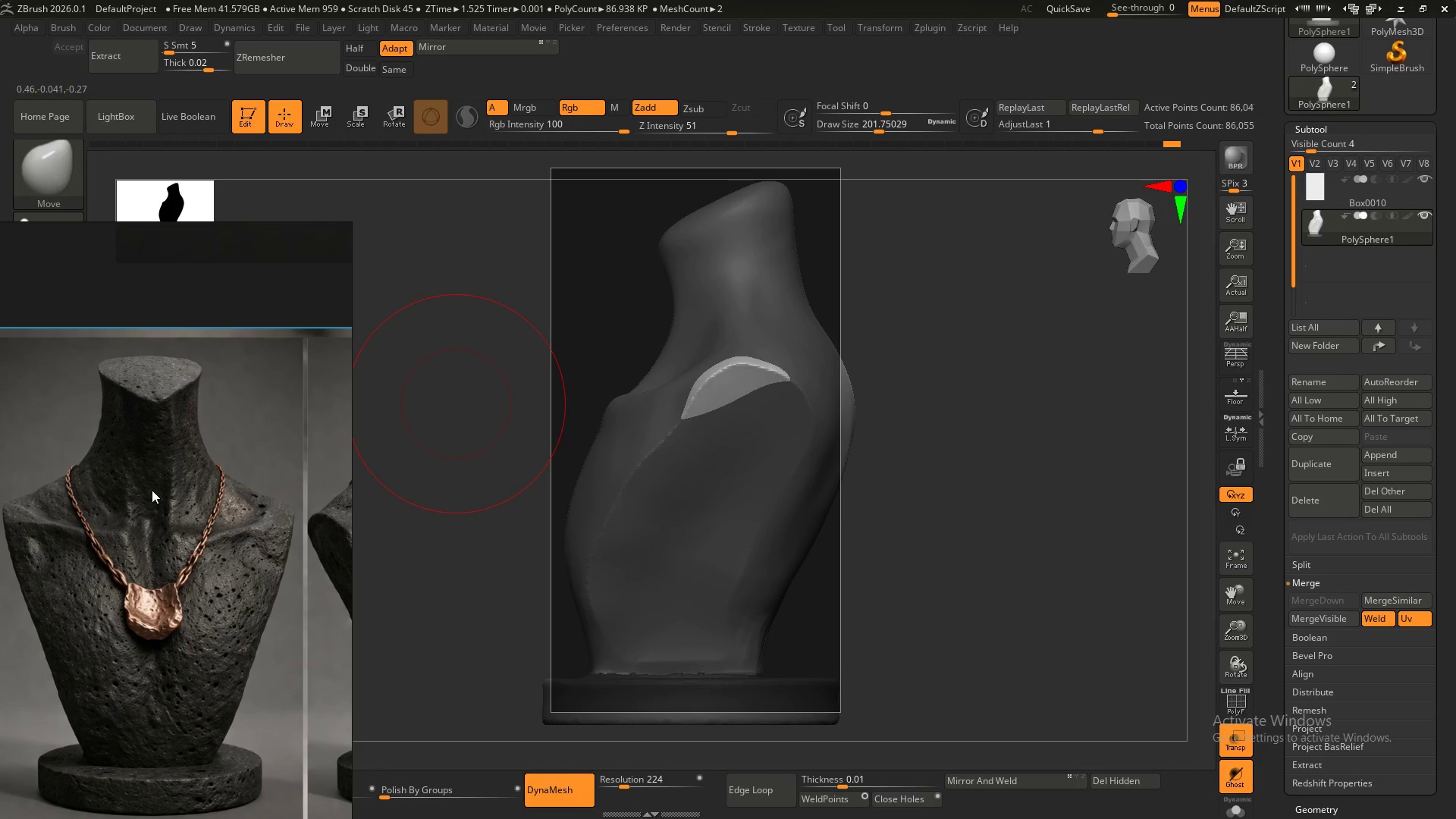 
scroll: coordinate [218, 523], scroll_direction: down, amount: 6.0
 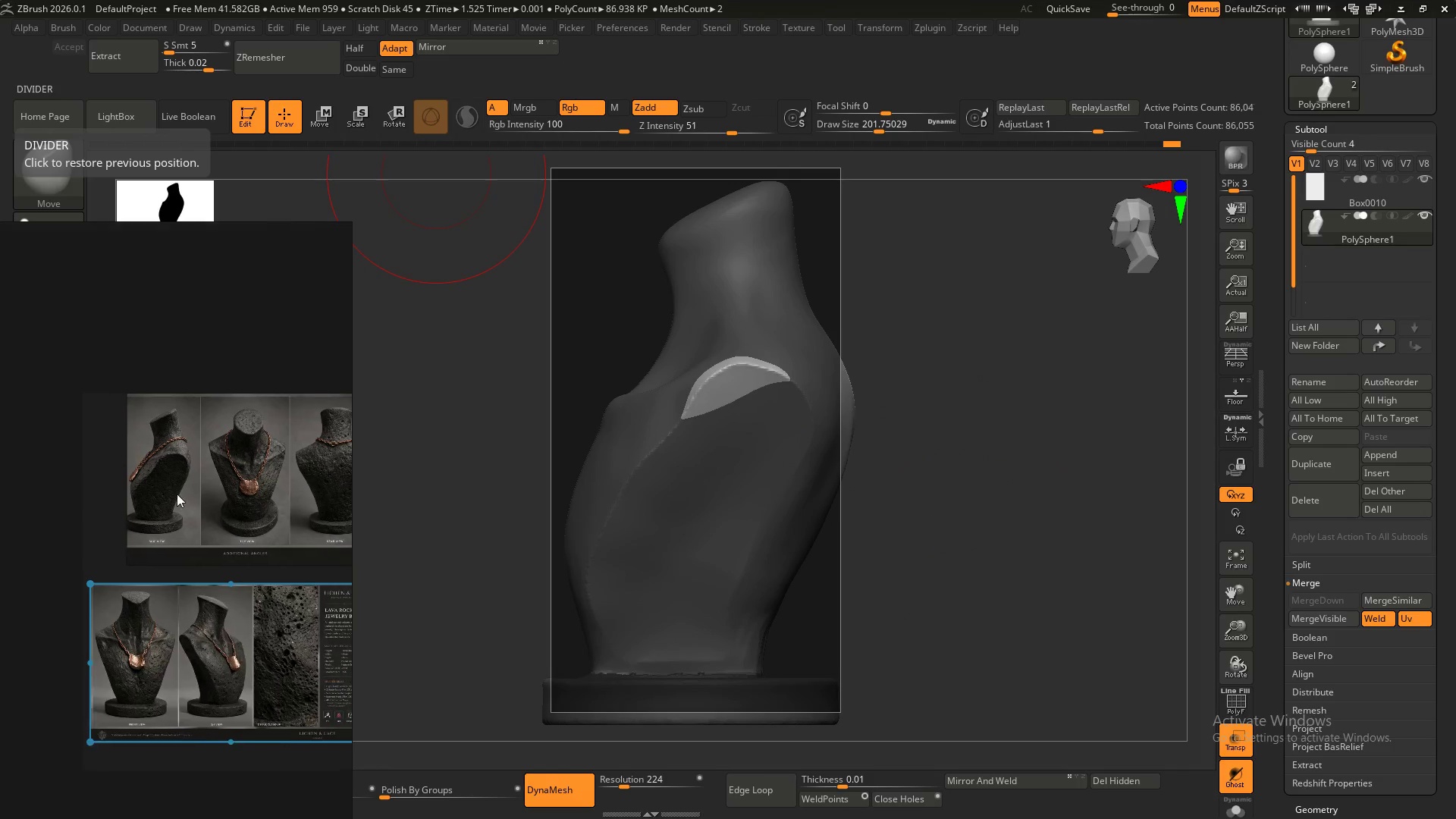 
scroll: coordinate [216, 569], scroll_direction: up, amount: 5.0
 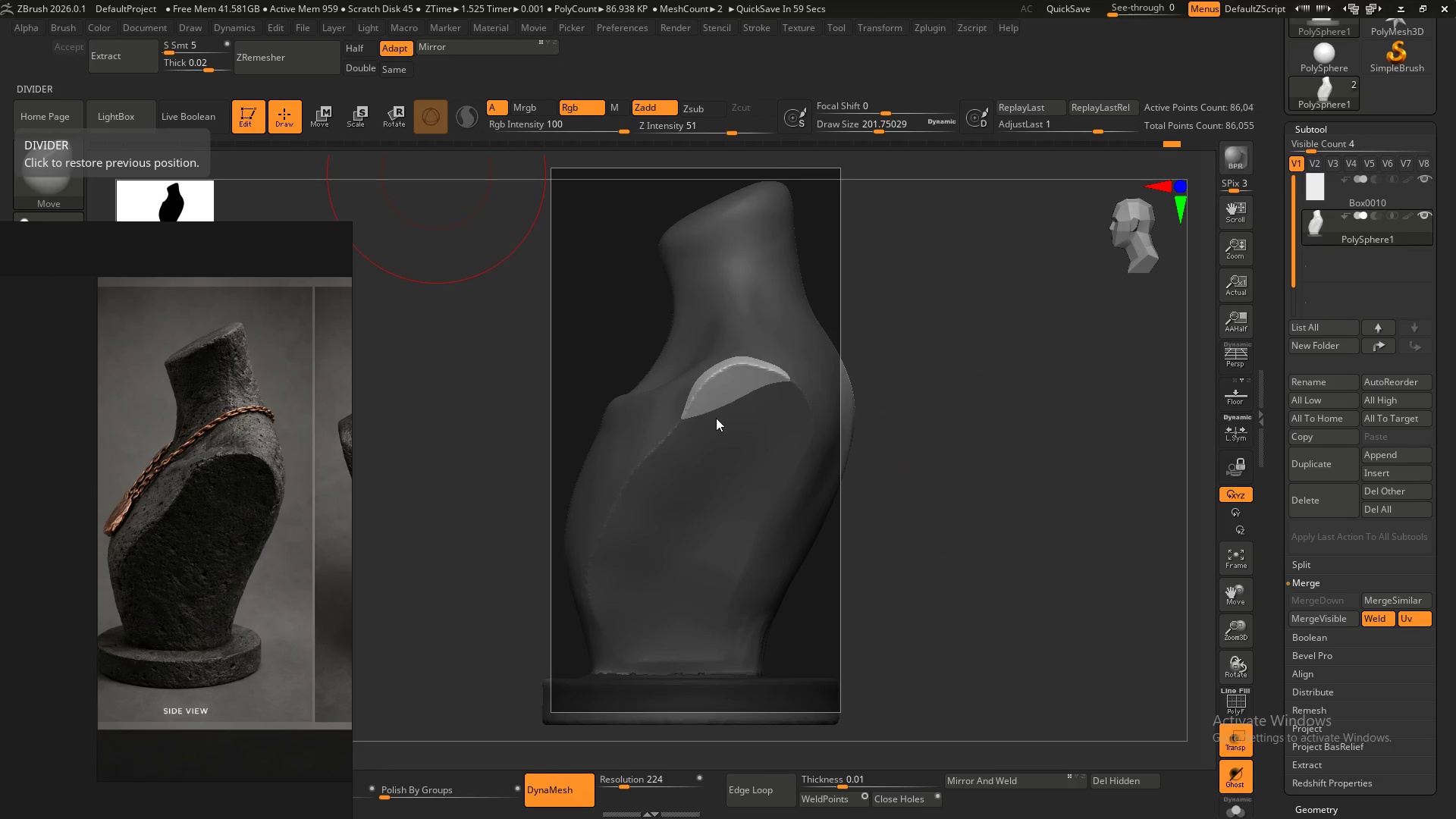 
left_click([786, 385])
 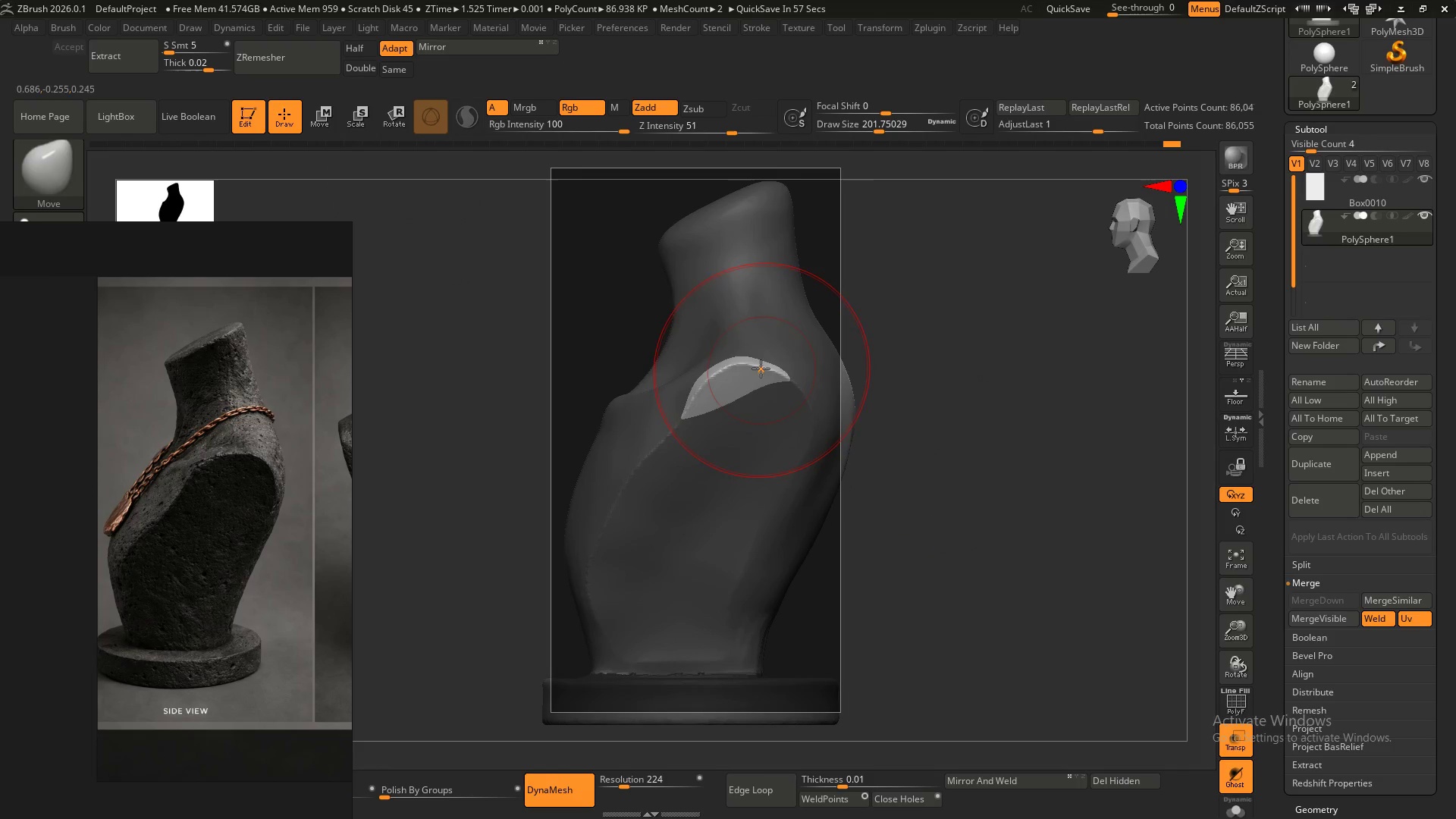 
left_click_drag(start_coordinate=[755, 366], to_coordinate=[775, 369])
 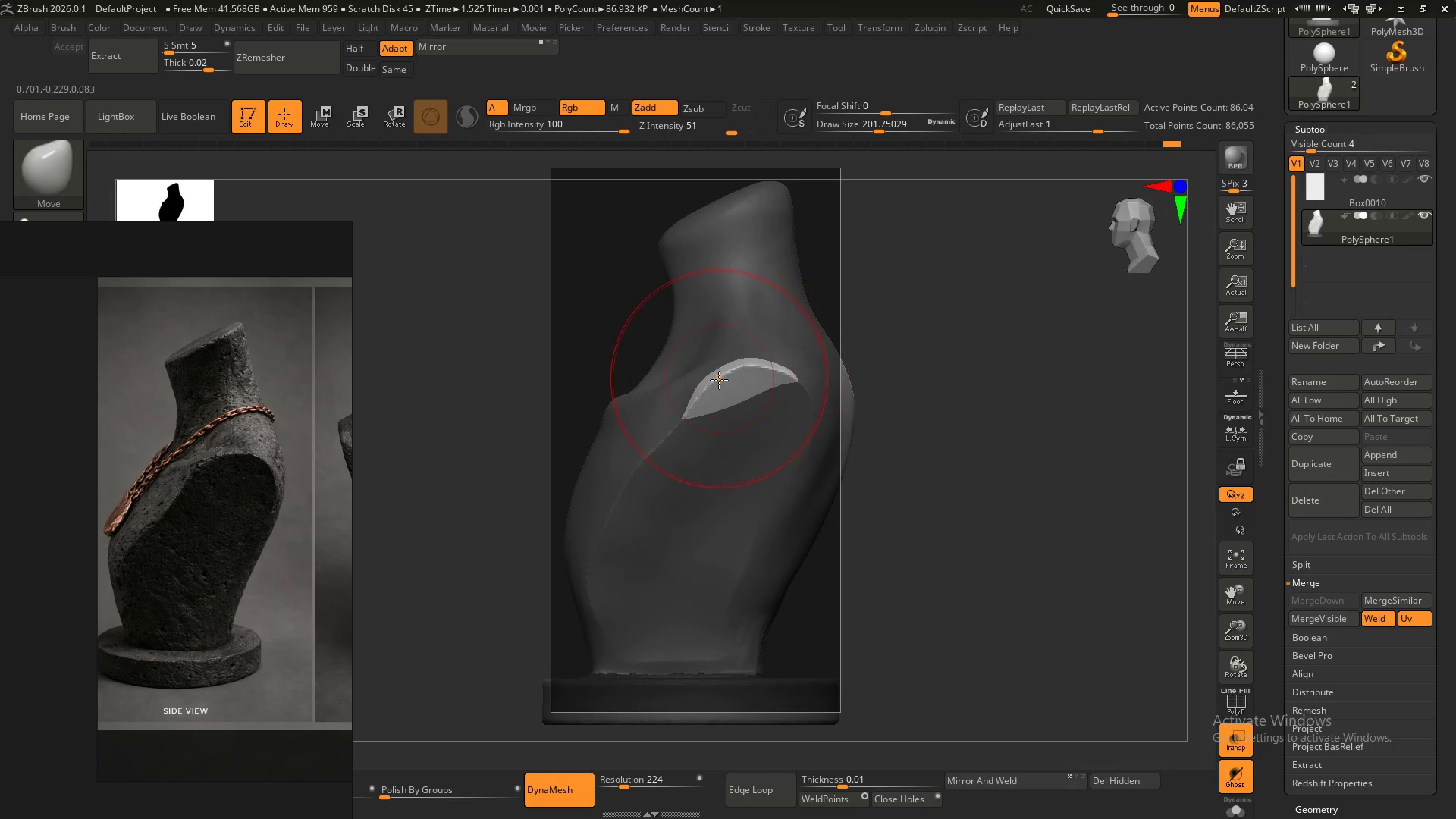 
left_click_drag(start_coordinate=[720, 380], to_coordinate=[729, 399])
 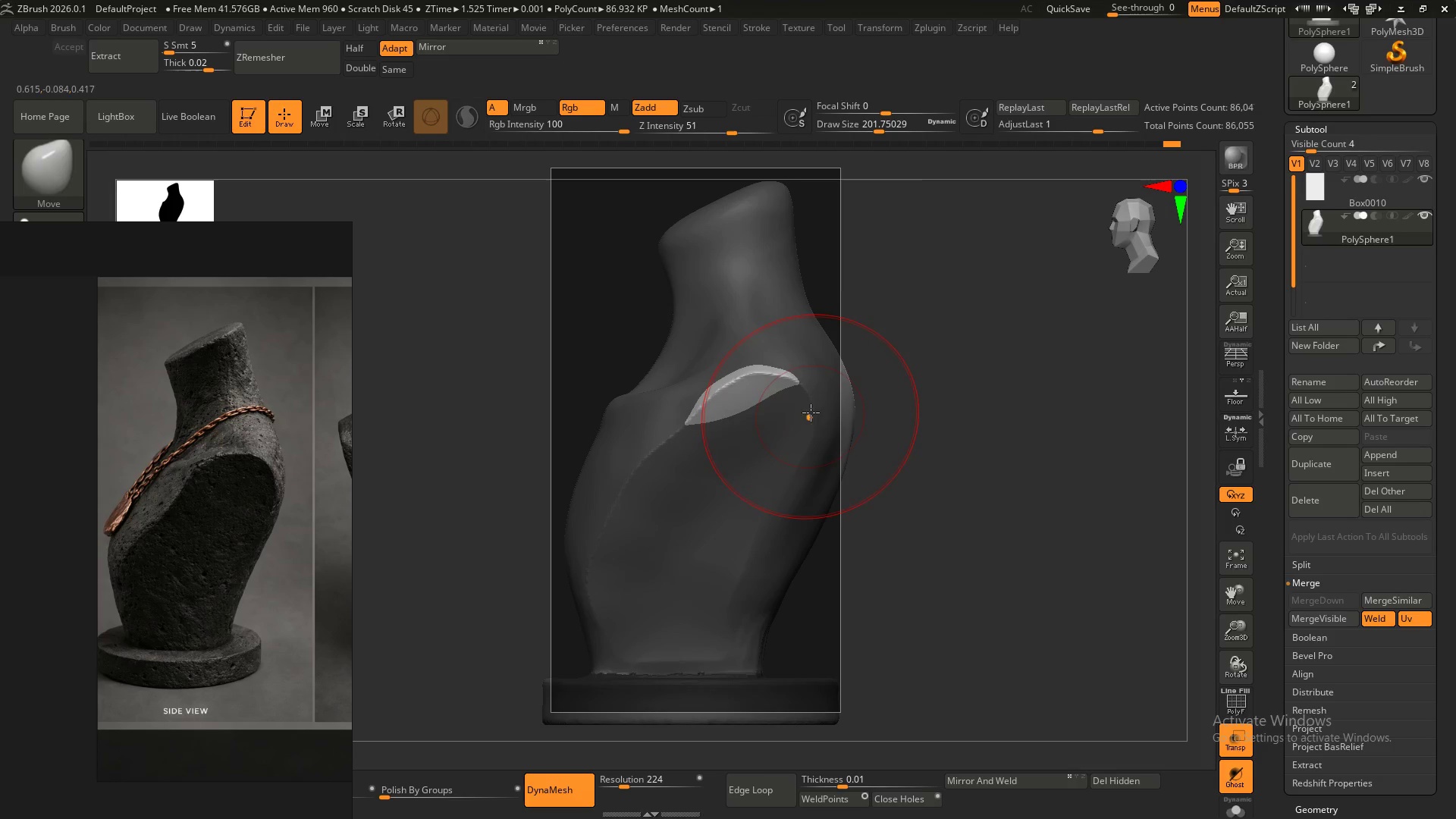 
left_click_drag(start_coordinate=[808, 415], to_coordinate=[824, 423])
 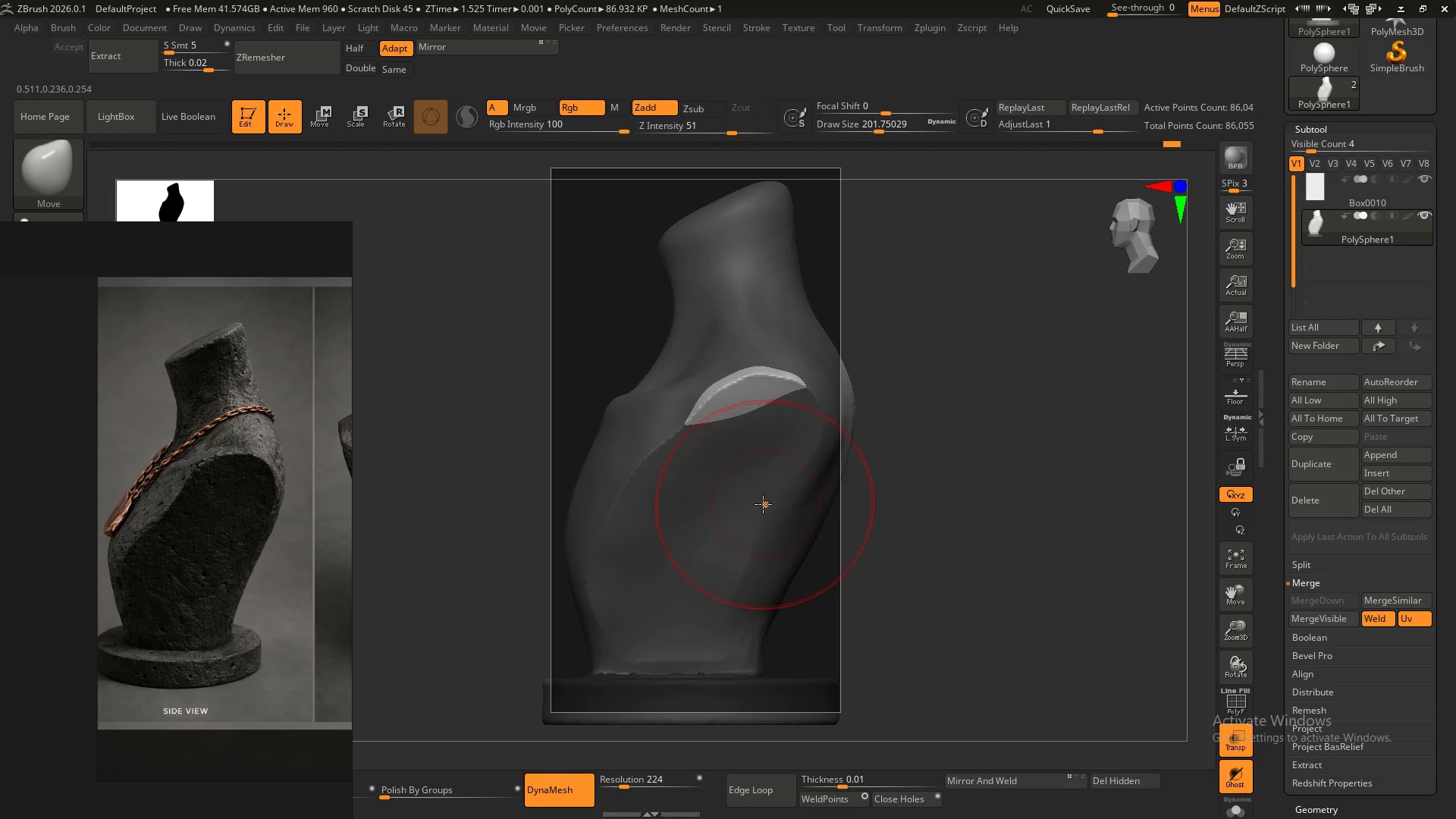 
left_click_drag(start_coordinate=[765, 504], to_coordinate=[789, 512])
 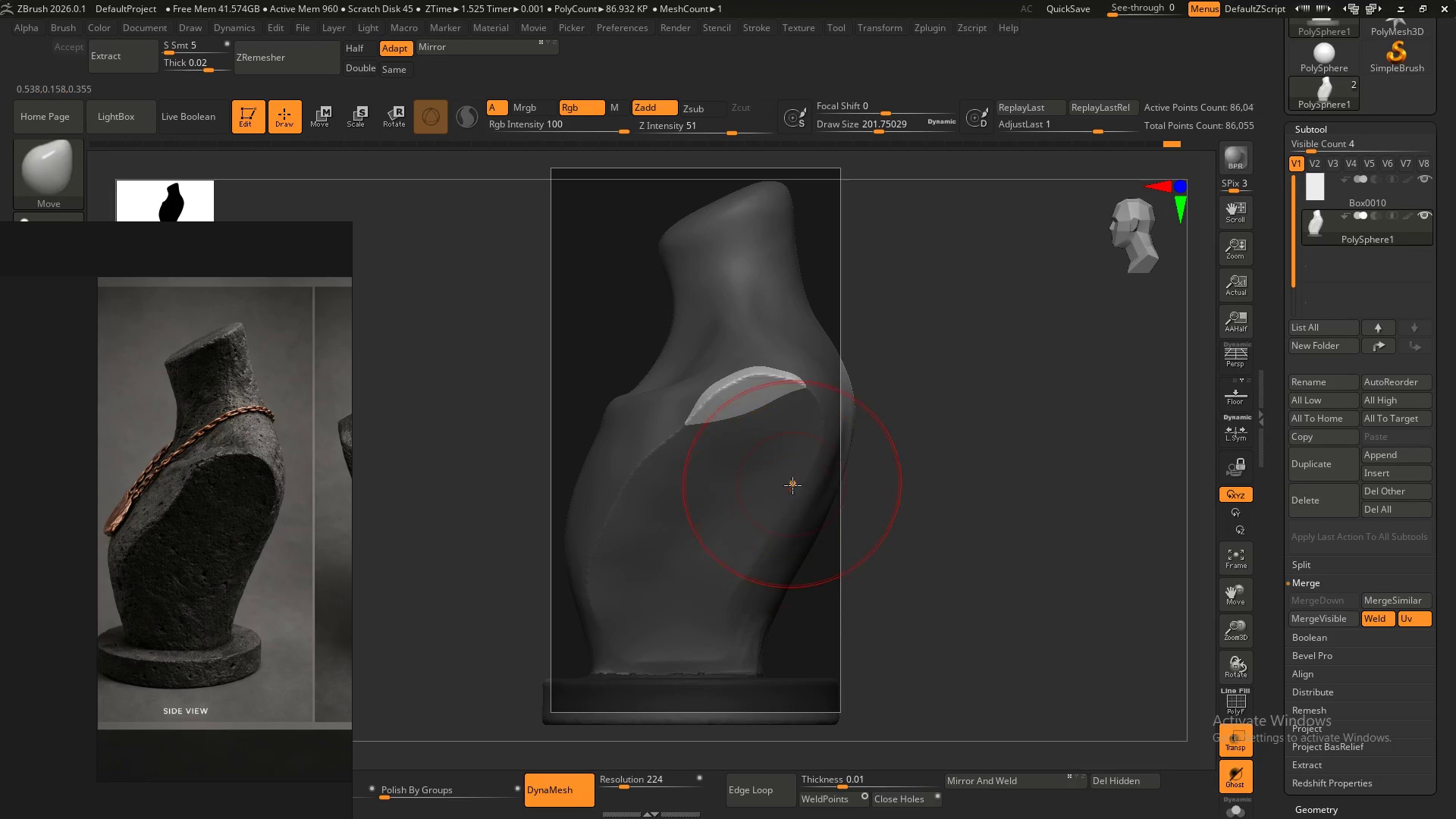 
left_click_drag(start_coordinate=[792, 485], to_coordinate=[803, 490])
 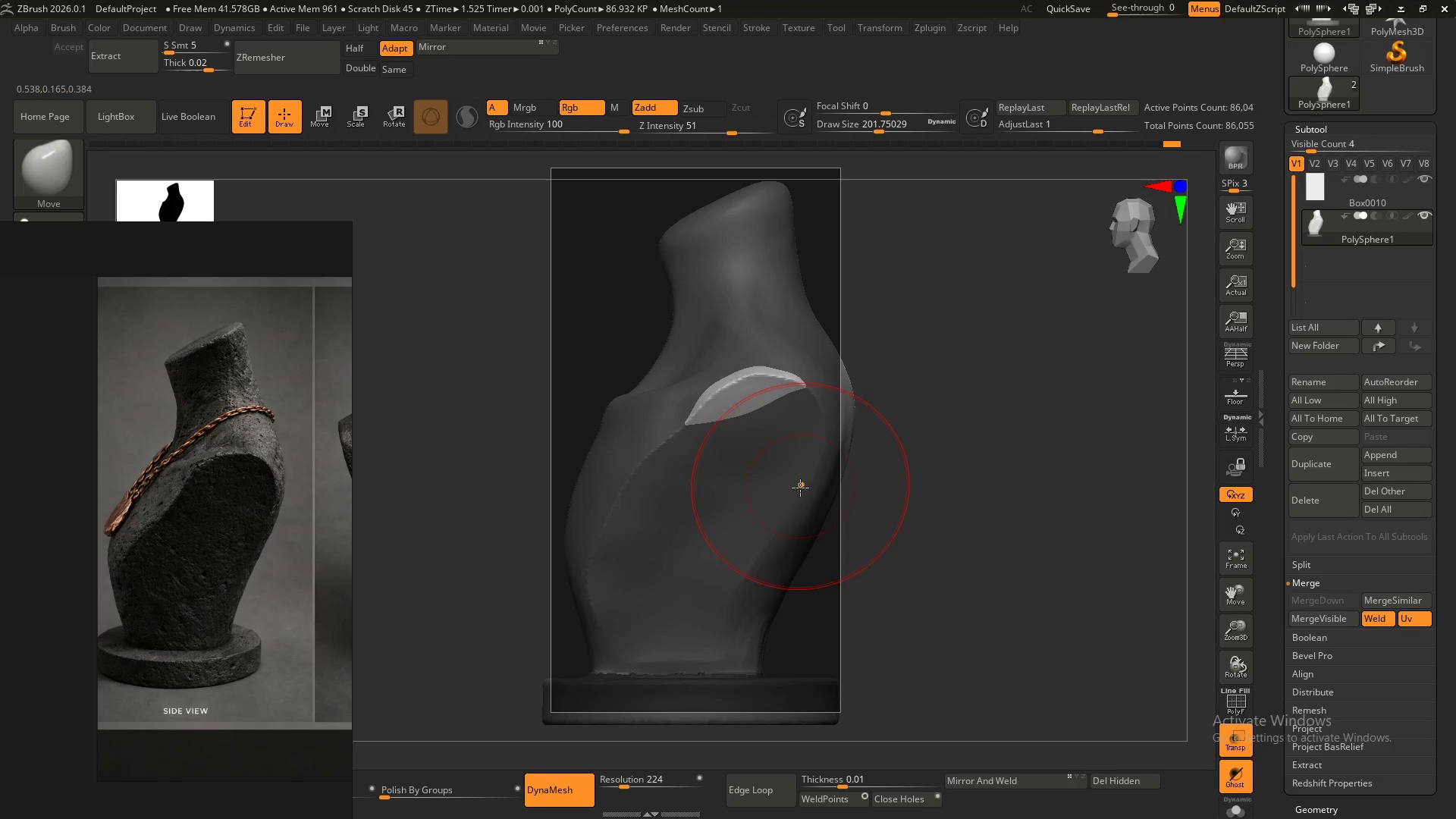 
left_click_drag(start_coordinate=[800, 488], to_coordinate=[807, 491])
 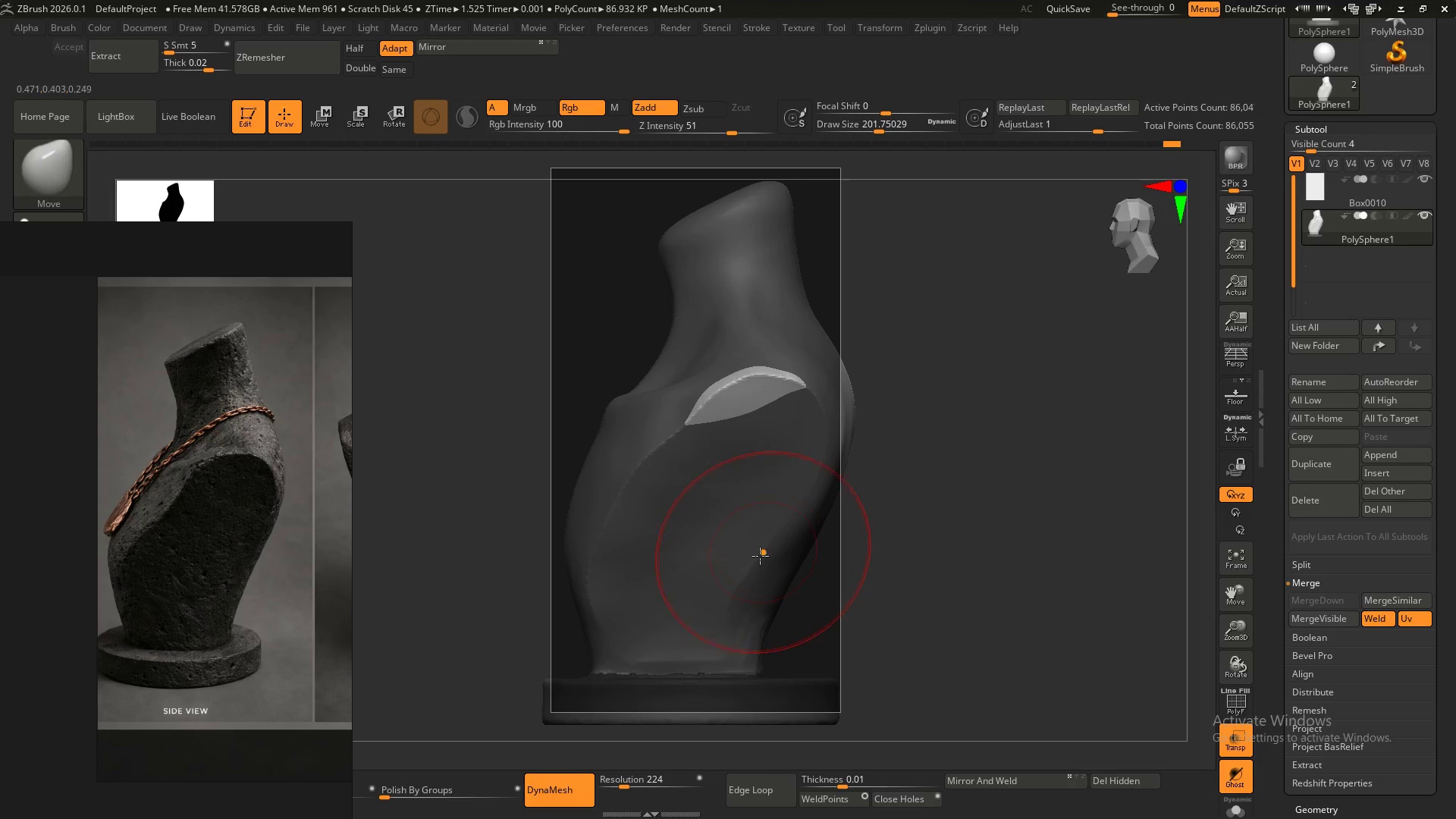 
left_click_drag(start_coordinate=[760, 557], to_coordinate=[771, 559])
 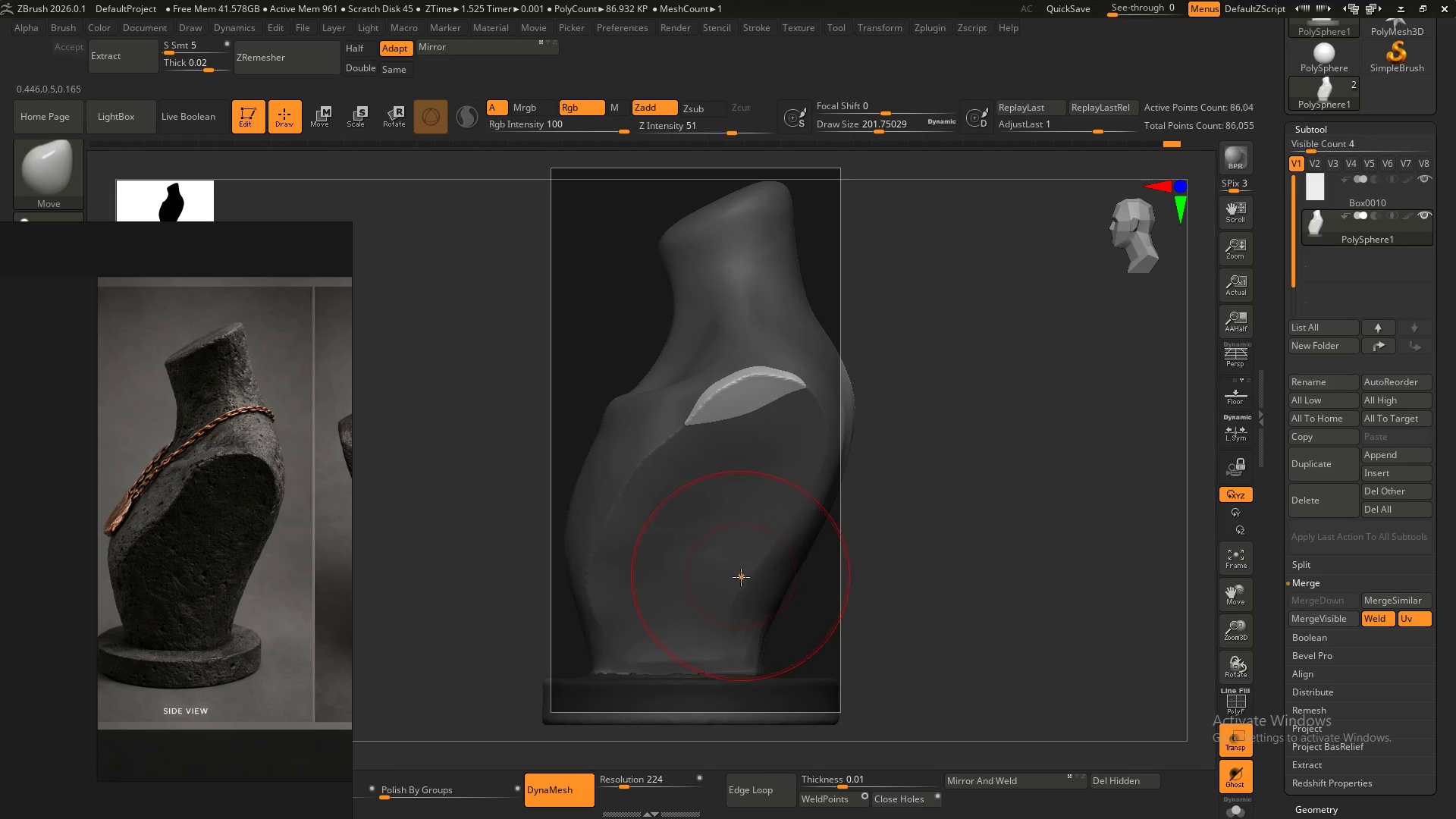 
left_click_drag(start_coordinate=[741, 579], to_coordinate=[758, 577])
 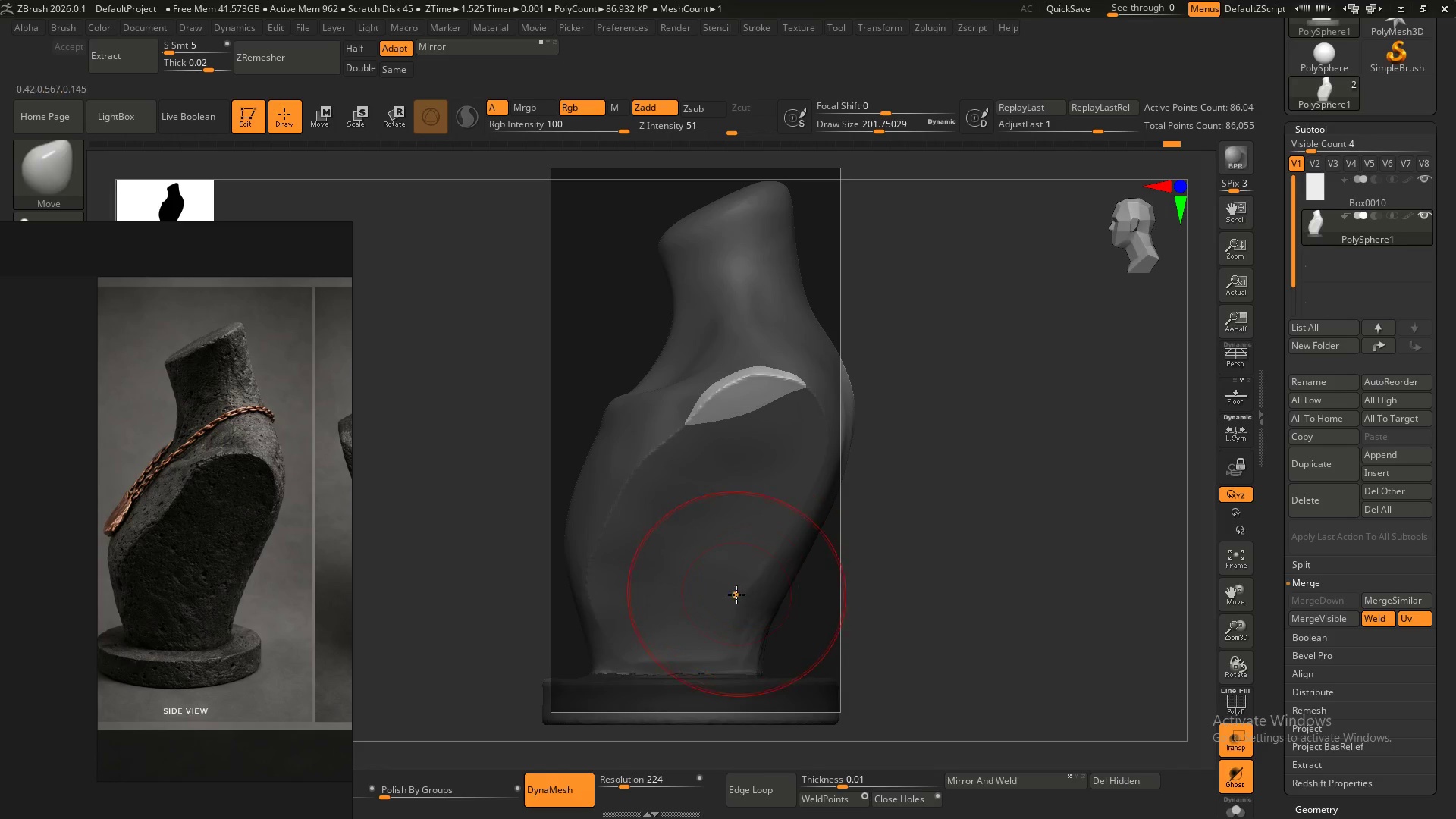 
left_click_drag(start_coordinate=[737, 595], to_coordinate=[756, 595])
 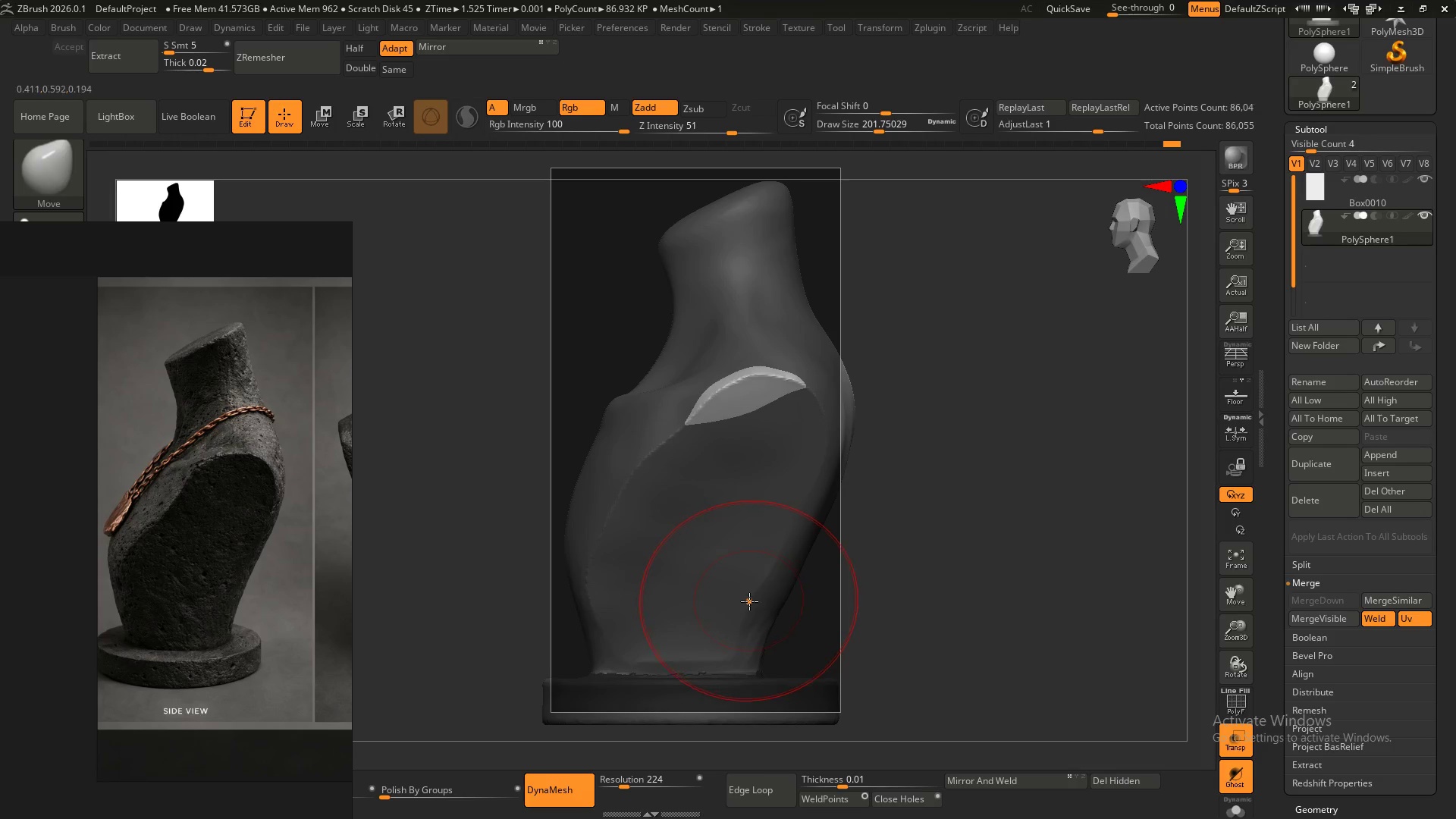 
left_click_drag(start_coordinate=[750, 602], to_coordinate=[761, 601])
 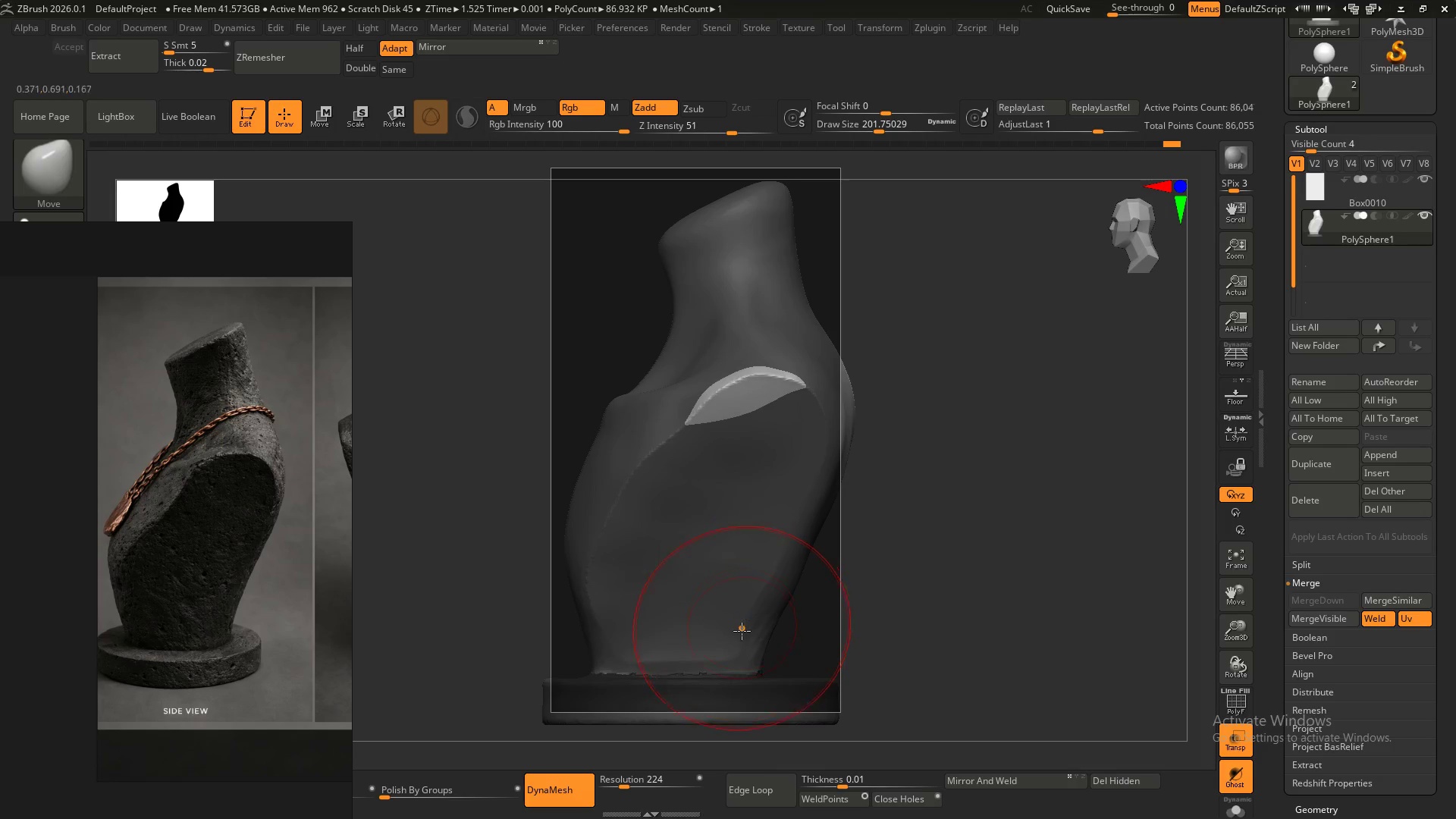 
left_click_drag(start_coordinate=[742, 631], to_coordinate=[751, 629])
 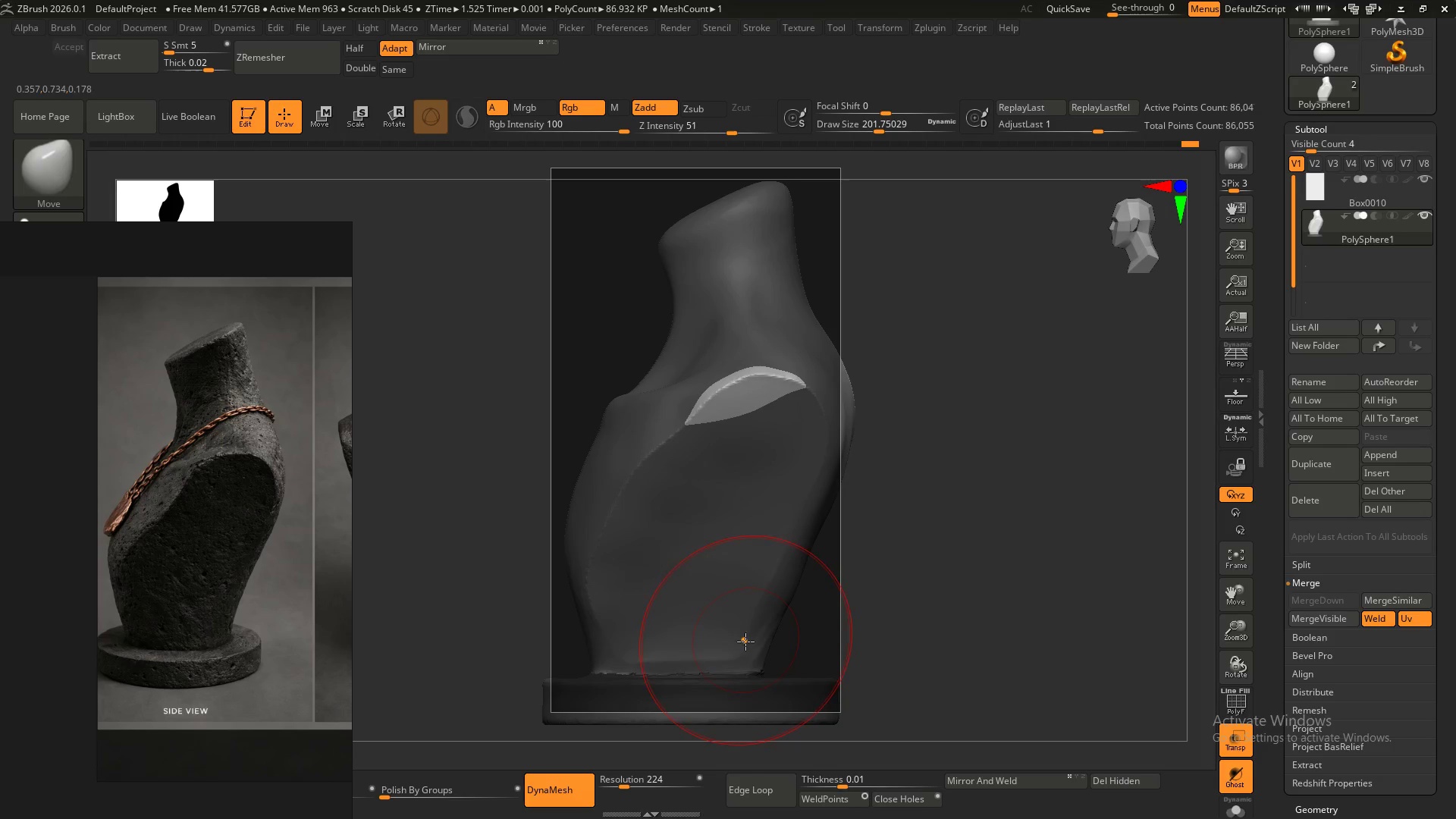 
left_click_drag(start_coordinate=[746, 642], to_coordinate=[752, 641])
 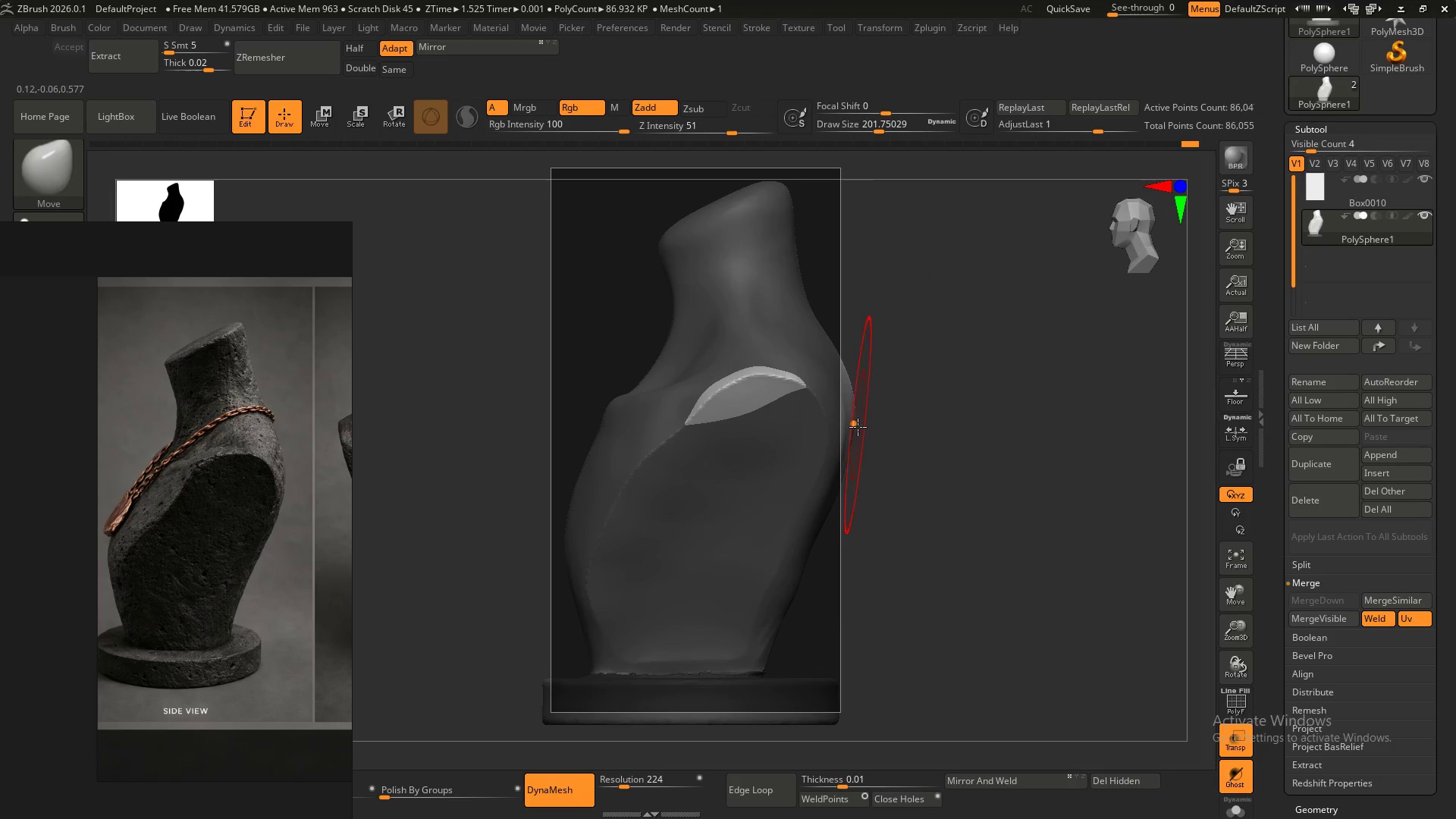 
left_click_drag(start_coordinate=[855, 406], to_coordinate=[848, 413])
 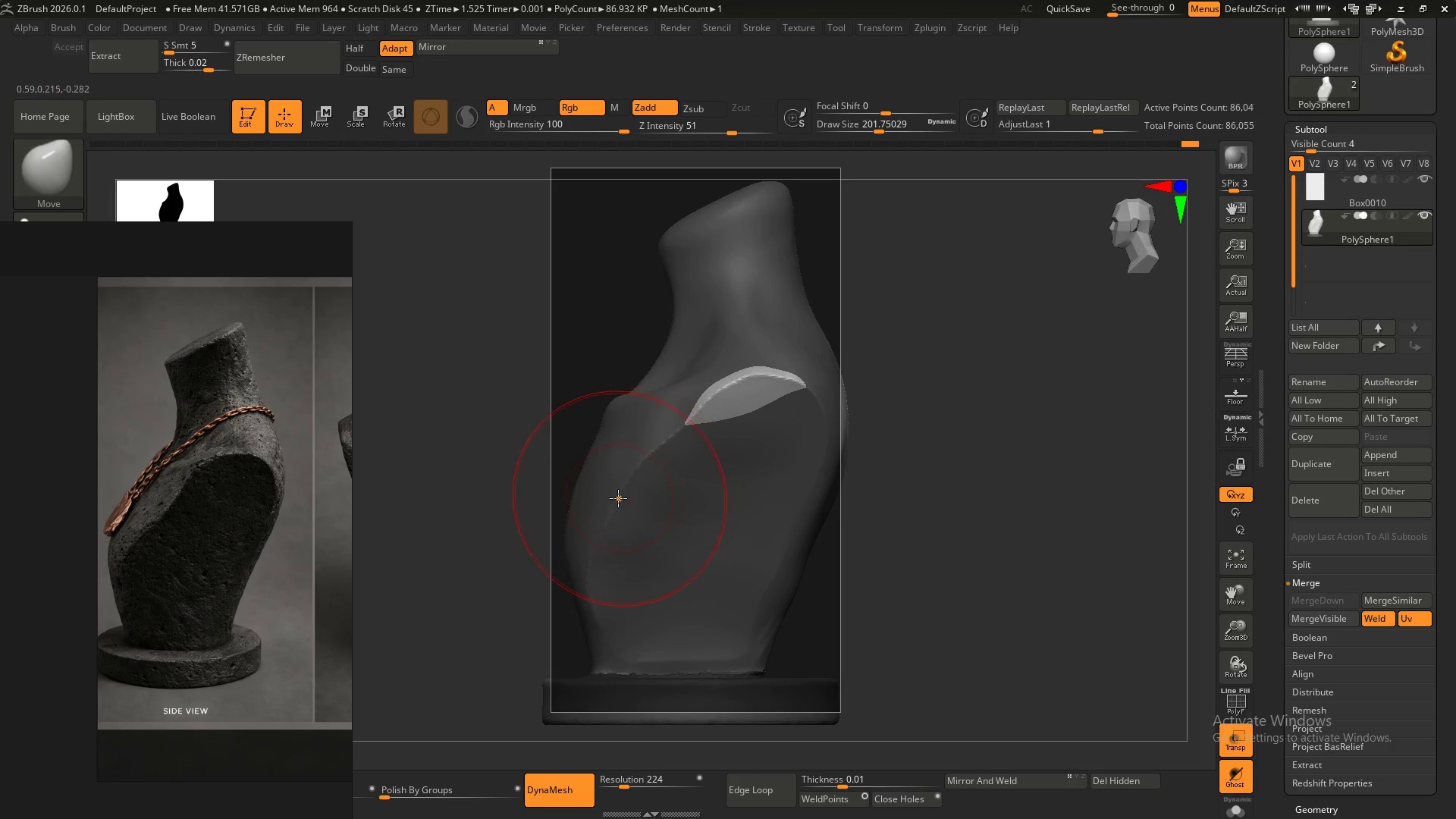 
left_click_drag(start_coordinate=[614, 502], to_coordinate=[625, 503])
 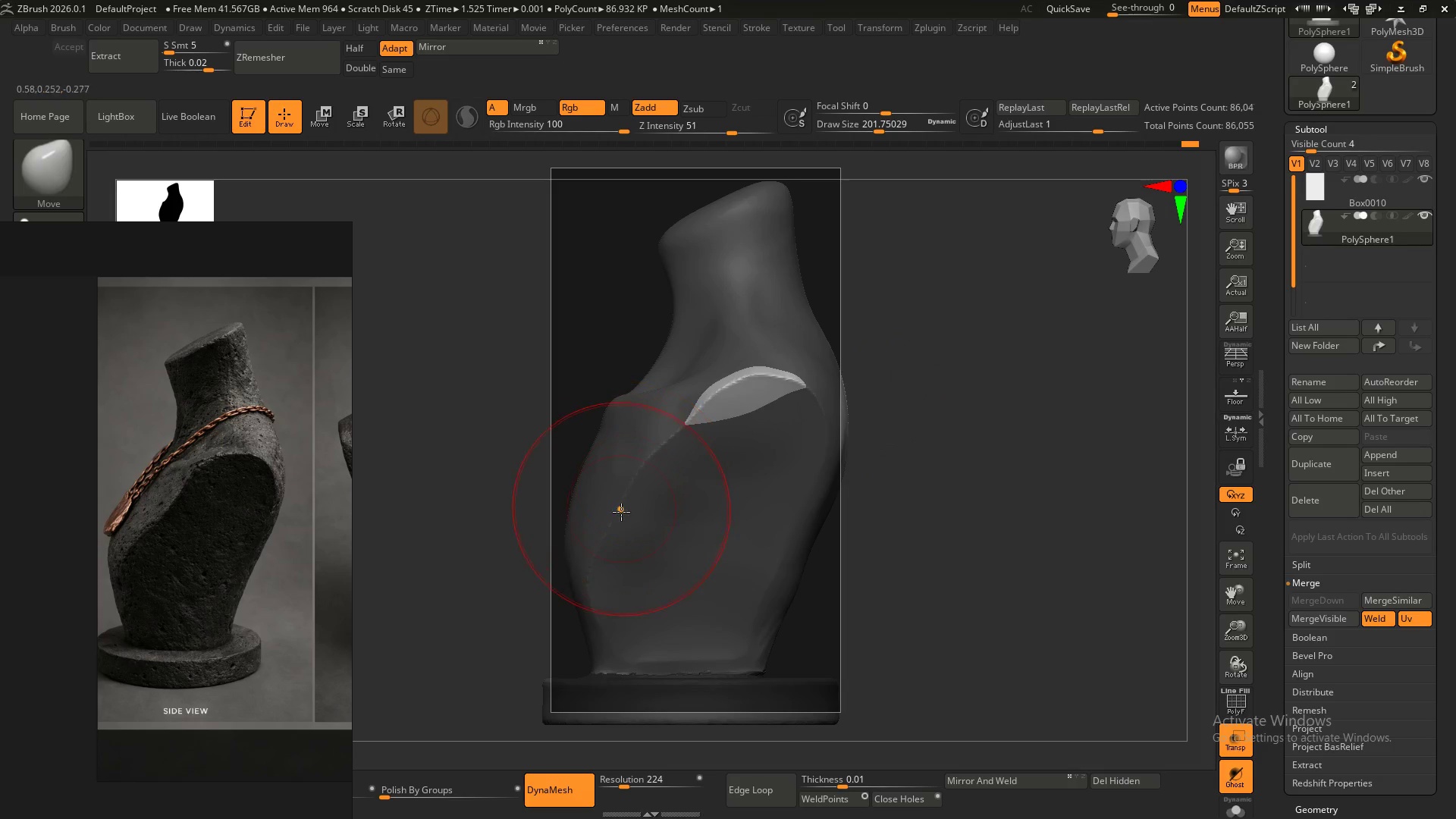 
left_click_drag(start_coordinate=[617, 519], to_coordinate=[599, 519])
 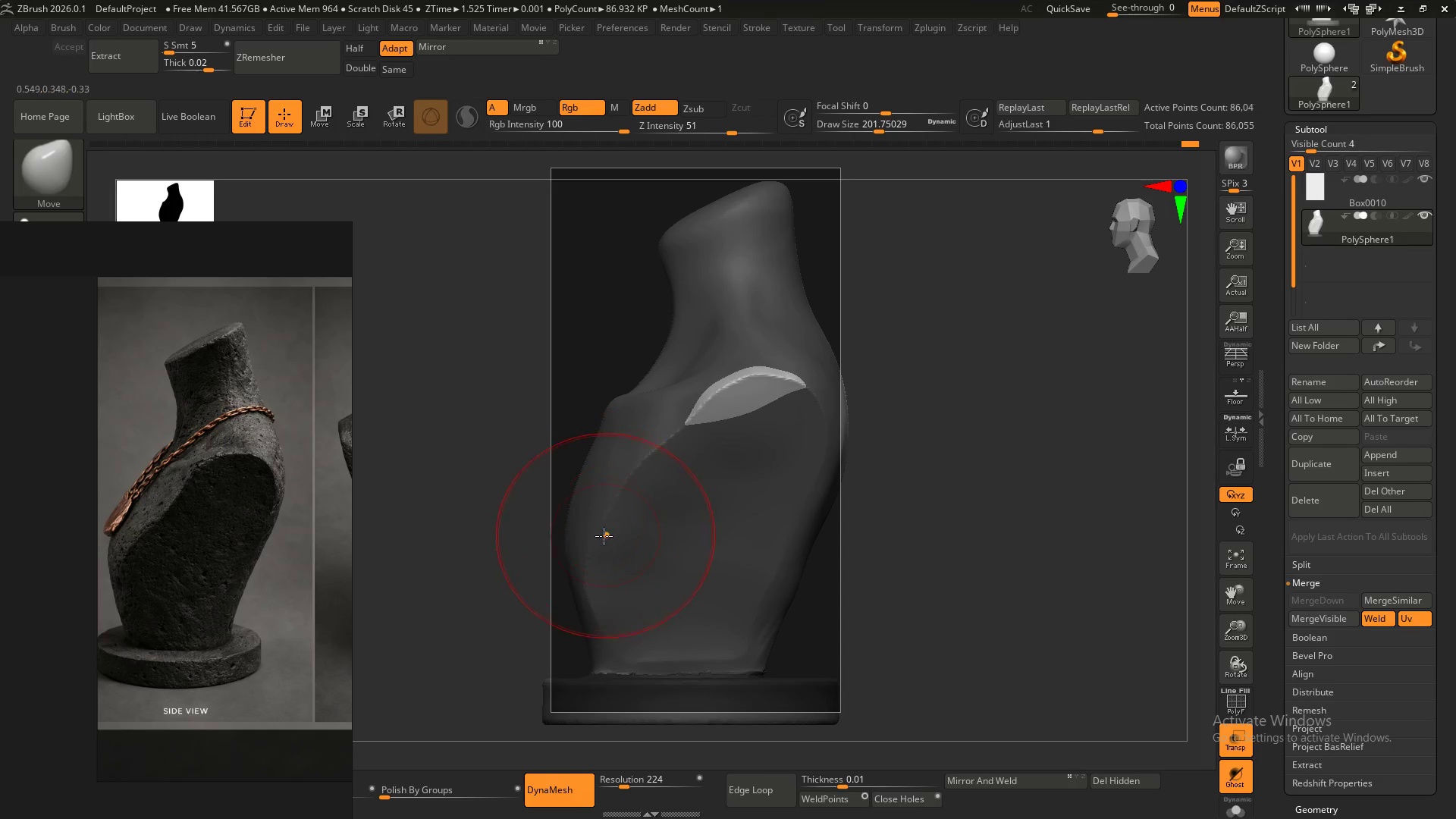 
left_click_drag(start_coordinate=[605, 535], to_coordinate=[595, 535])
 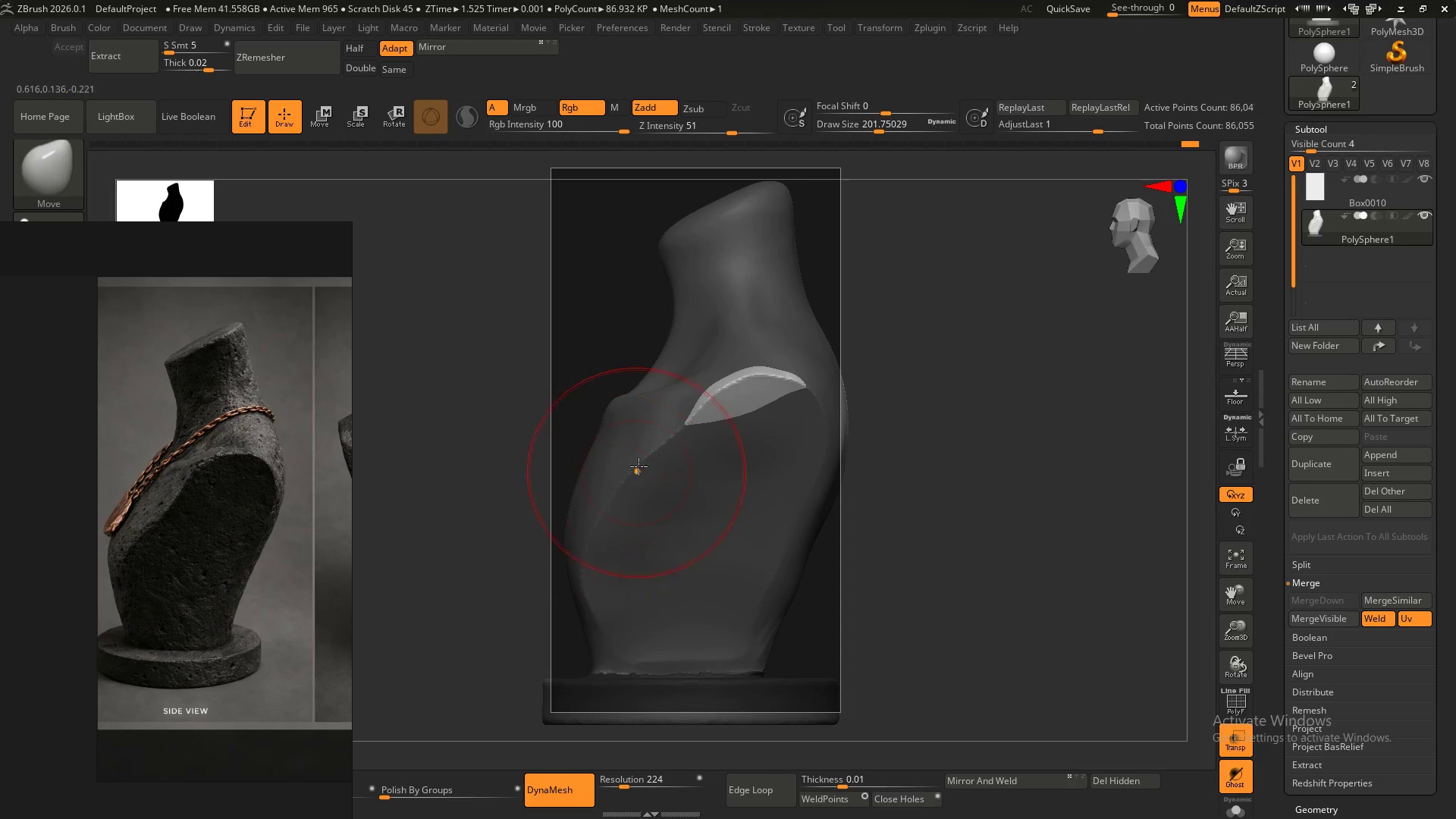 
left_click([639, 465])
 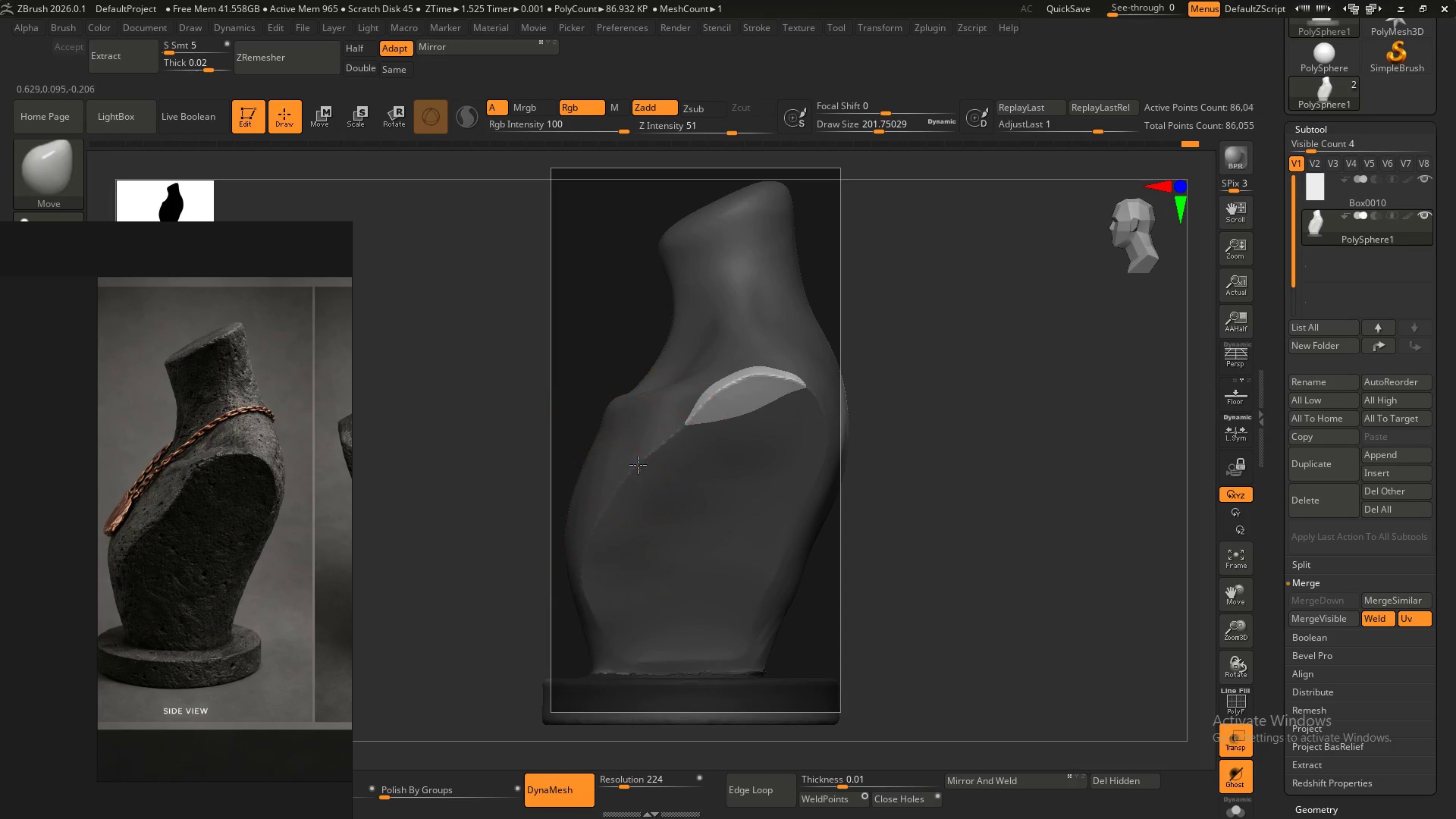 
left_click_drag(start_coordinate=[638, 465], to_coordinate=[644, 476])
 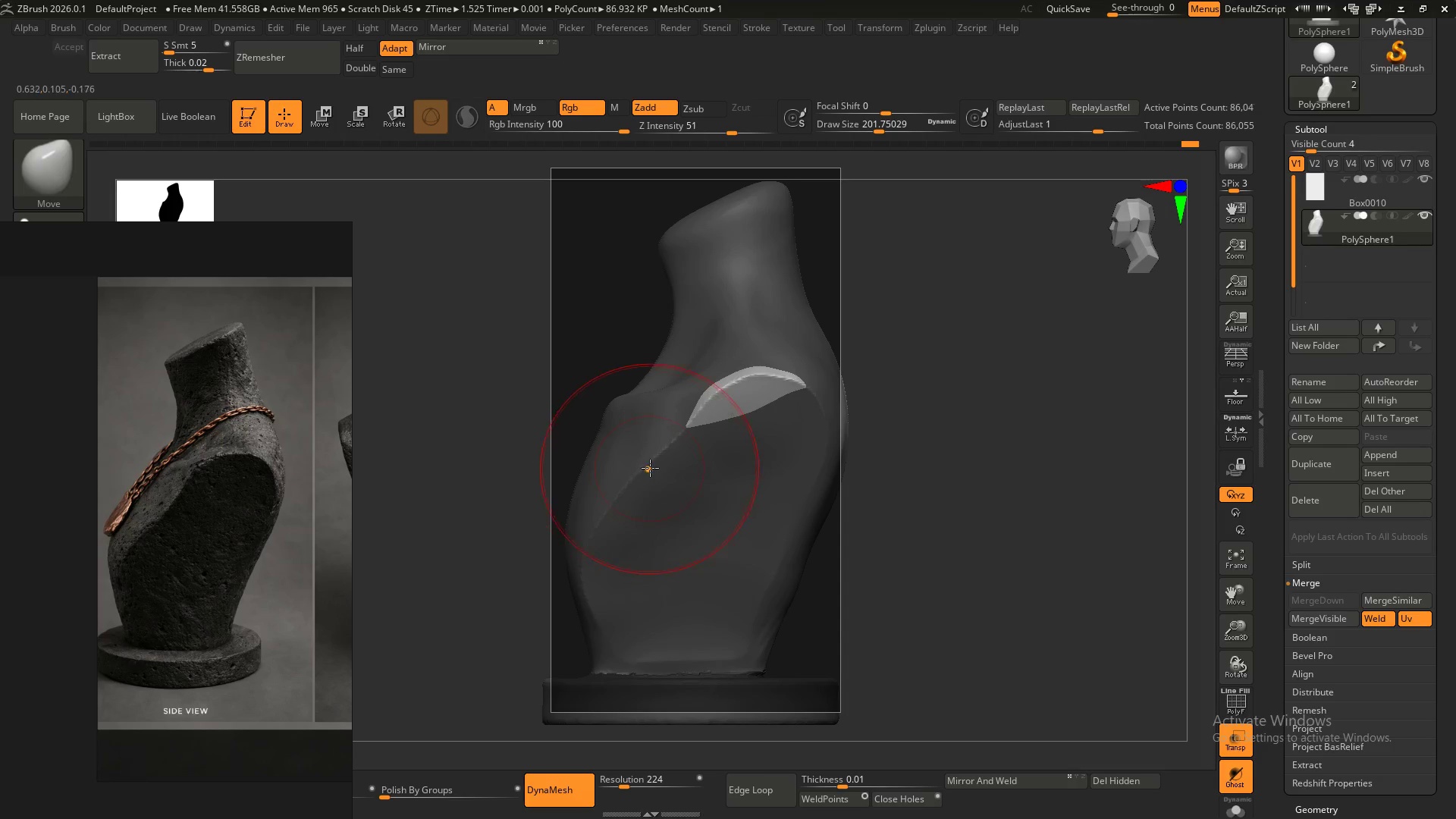 
left_click_drag(start_coordinate=[649, 469], to_coordinate=[661, 472])
 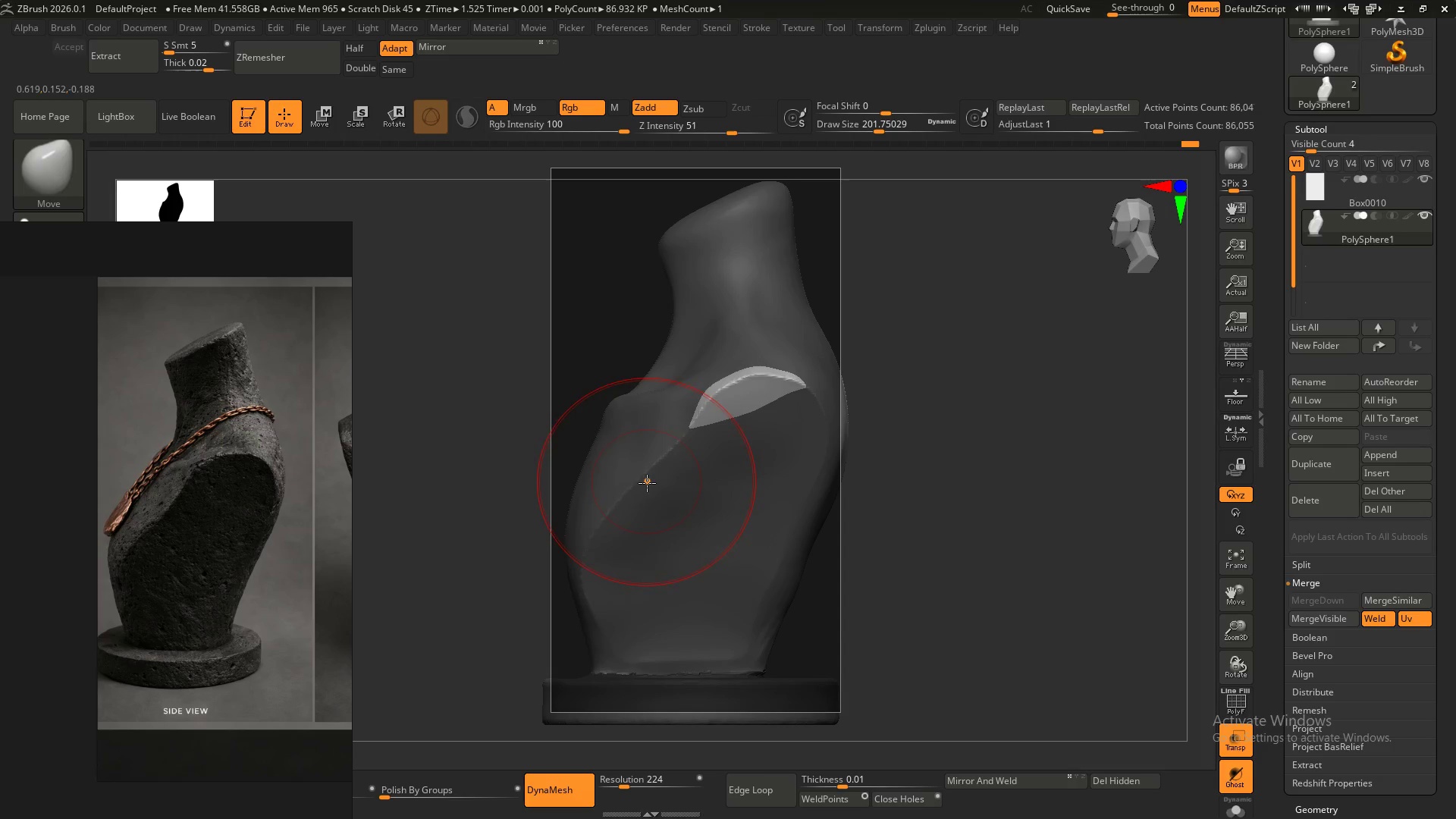 
left_click_drag(start_coordinate=[648, 484], to_coordinate=[653, 473])
 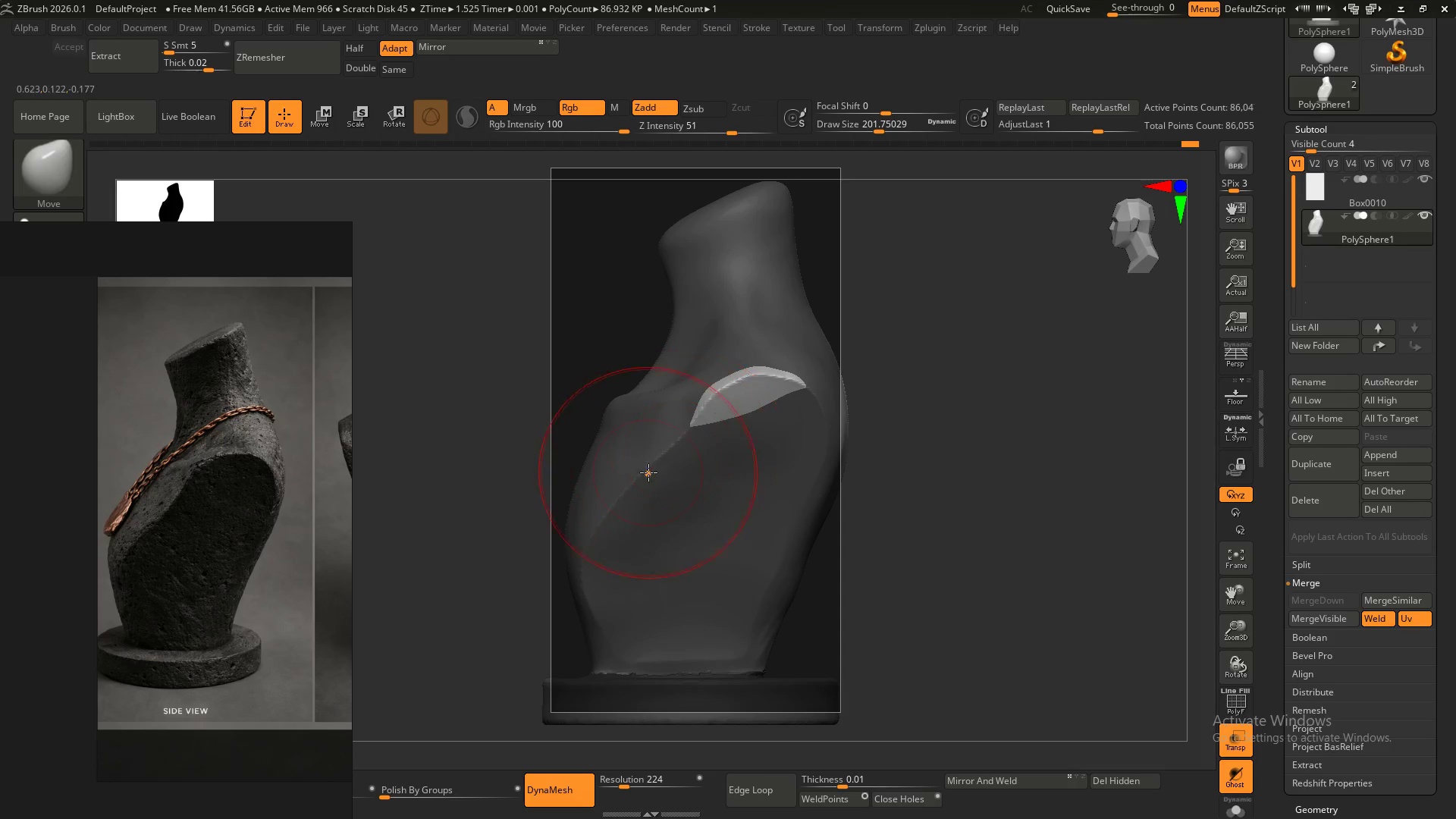 
left_click_drag(start_coordinate=[648, 472], to_coordinate=[667, 475])
 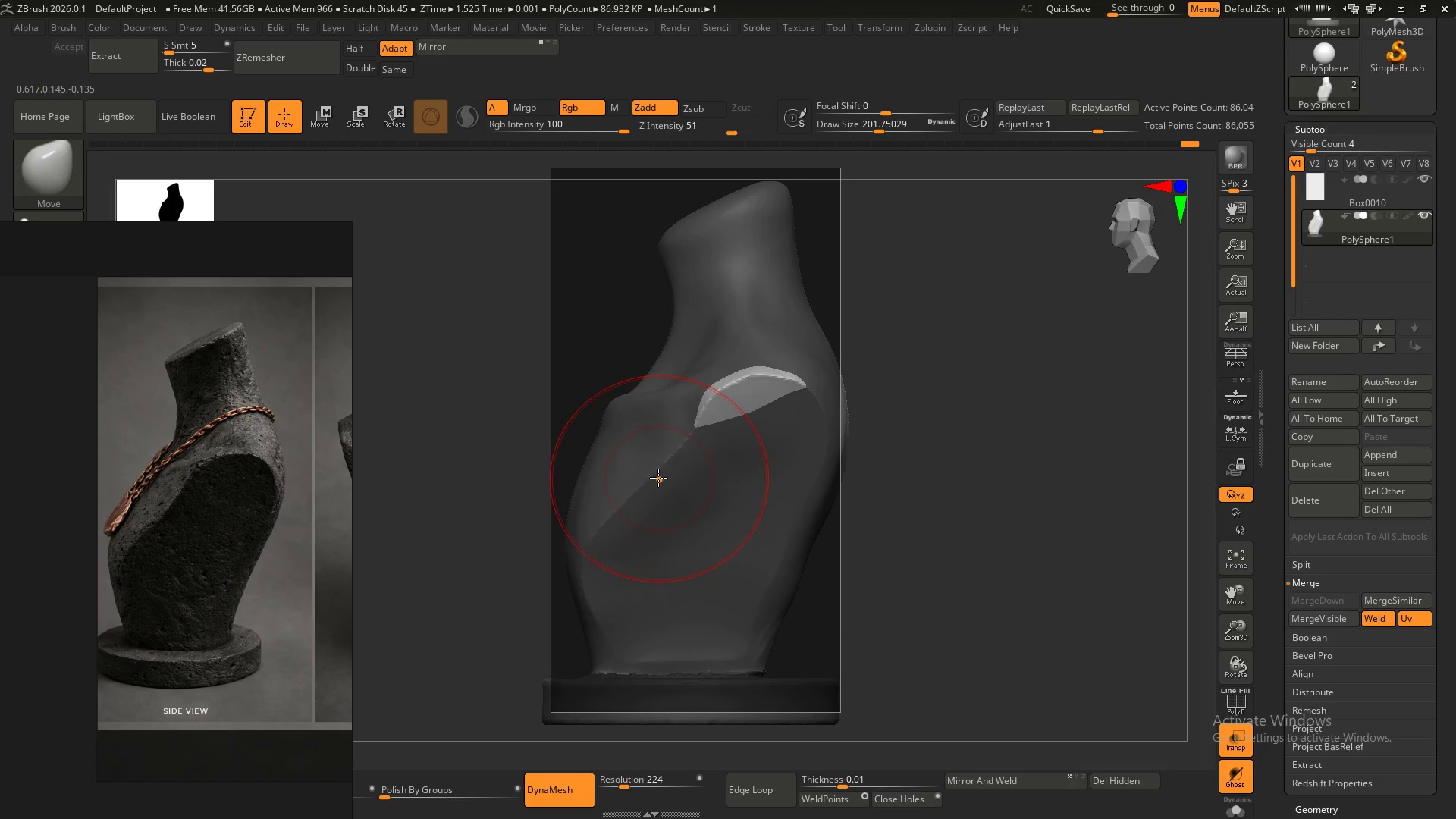 
left_click_drag(start_coordinate=[659, 479], to_coordinate=[667, 487])
 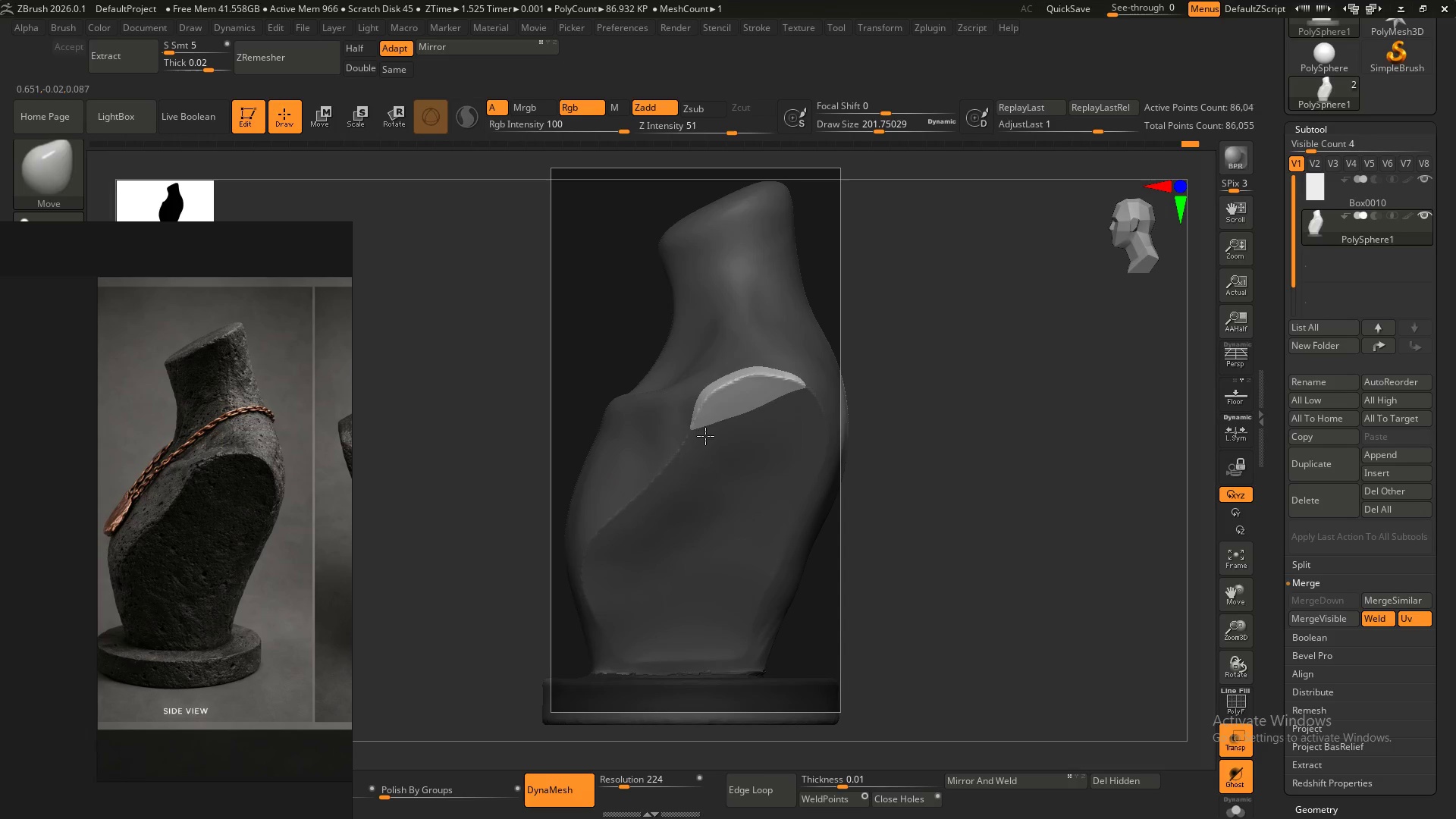 
left_click_drag(start_coordinate=[696, 456], to_coordinate=[691, 455])
 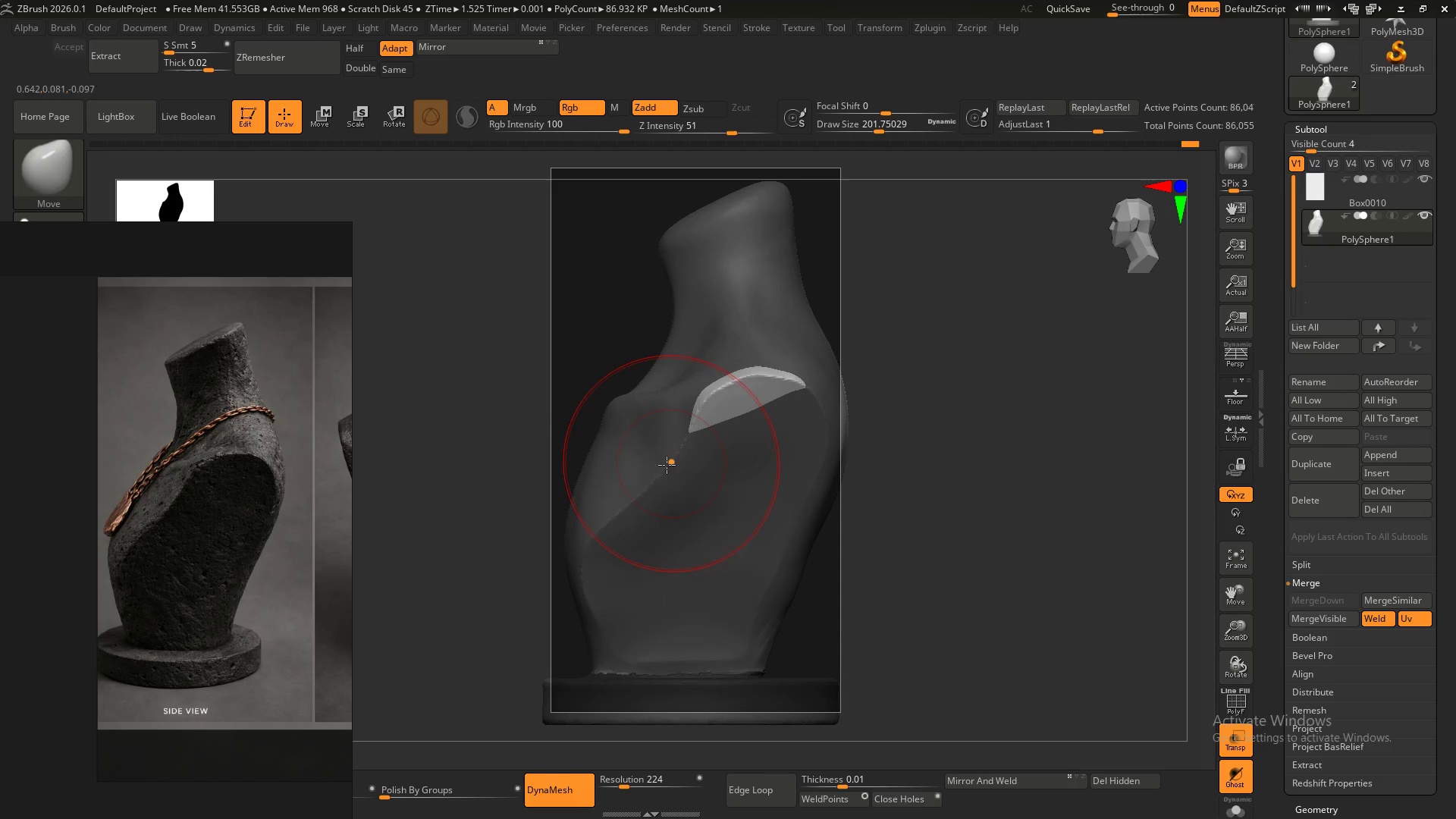 
left_click_drag(start_coordinate=[692, 413], to_coordinate=[694, 423])
 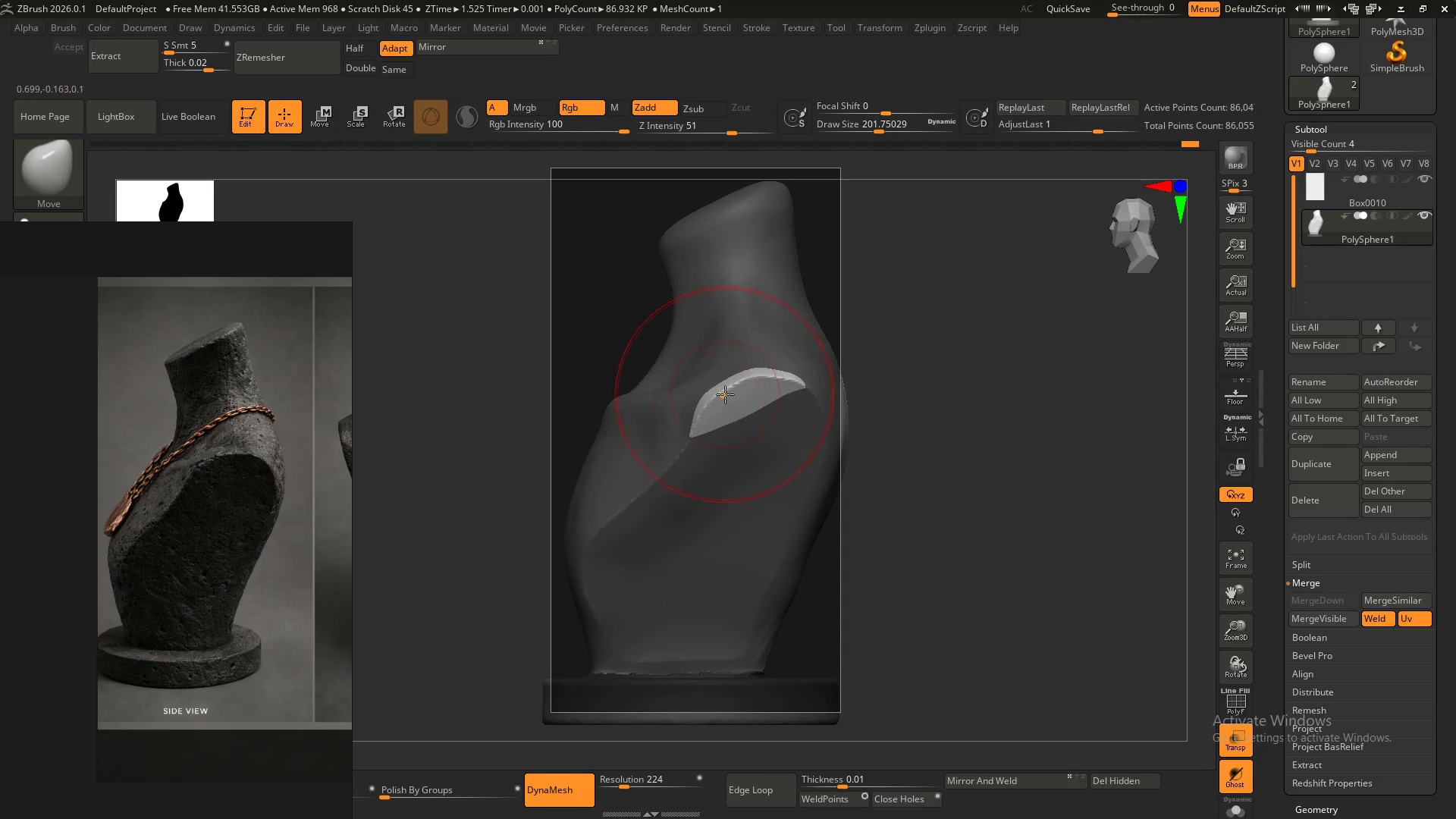 
left_click_drag(start_coordinate=[723, 396], to_coordinate=[723, 404])
 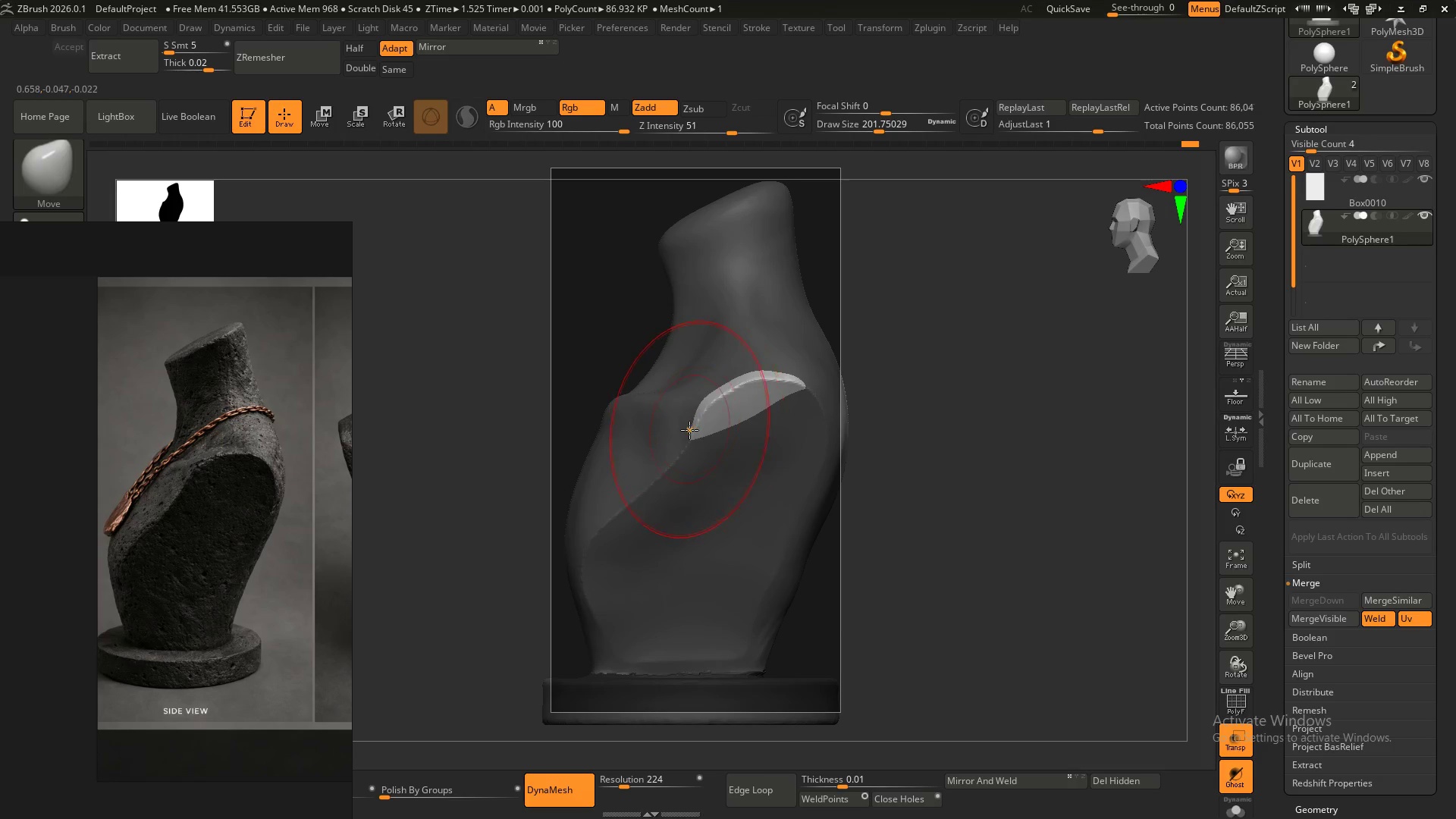 
left_click_drag(start_coordinate=[689, 429], to_coordinate=[689, 435])
 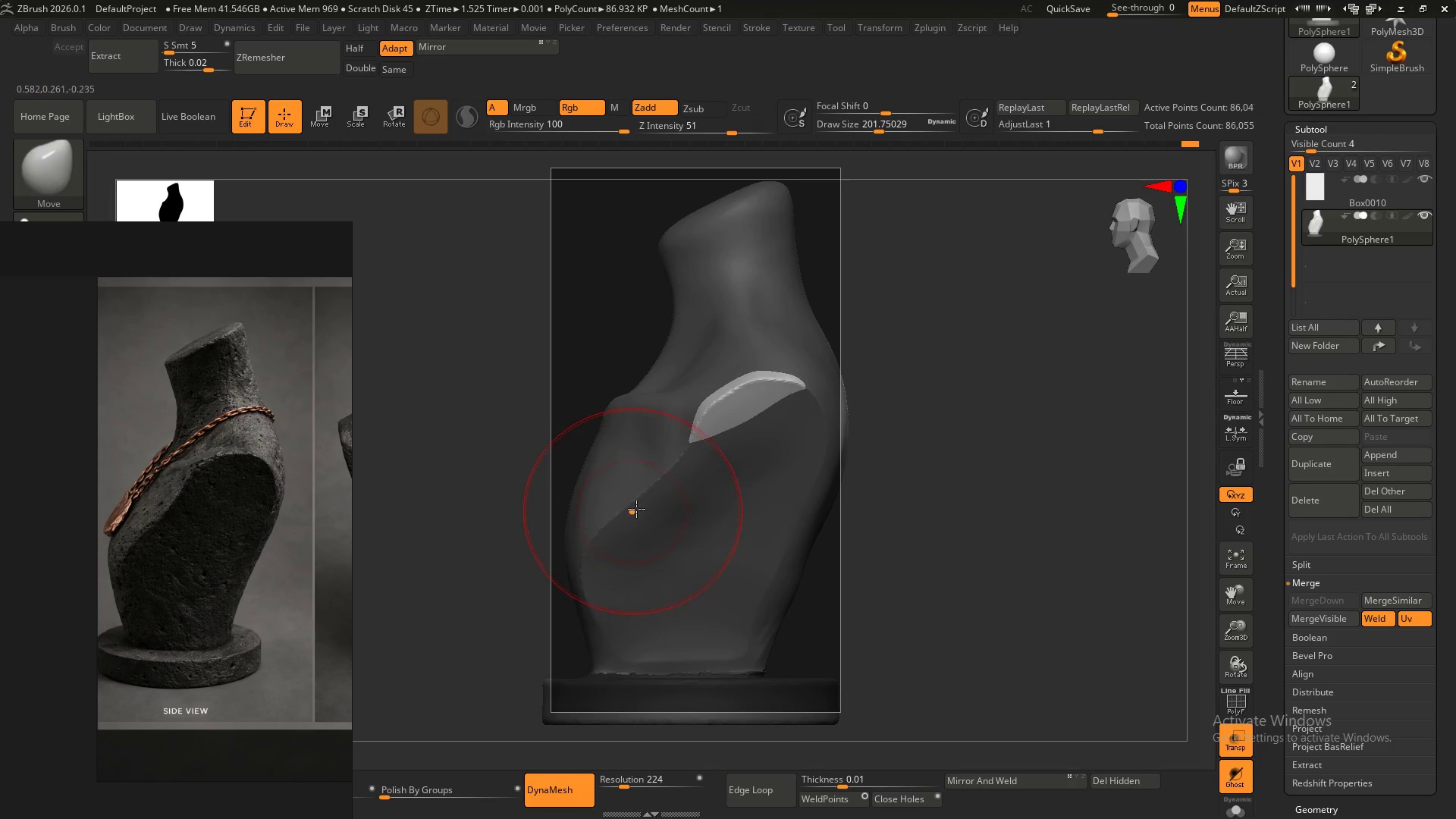 
left_click_drag(start_coordinate=[641, 510], to_coordinate=[639, 494])
 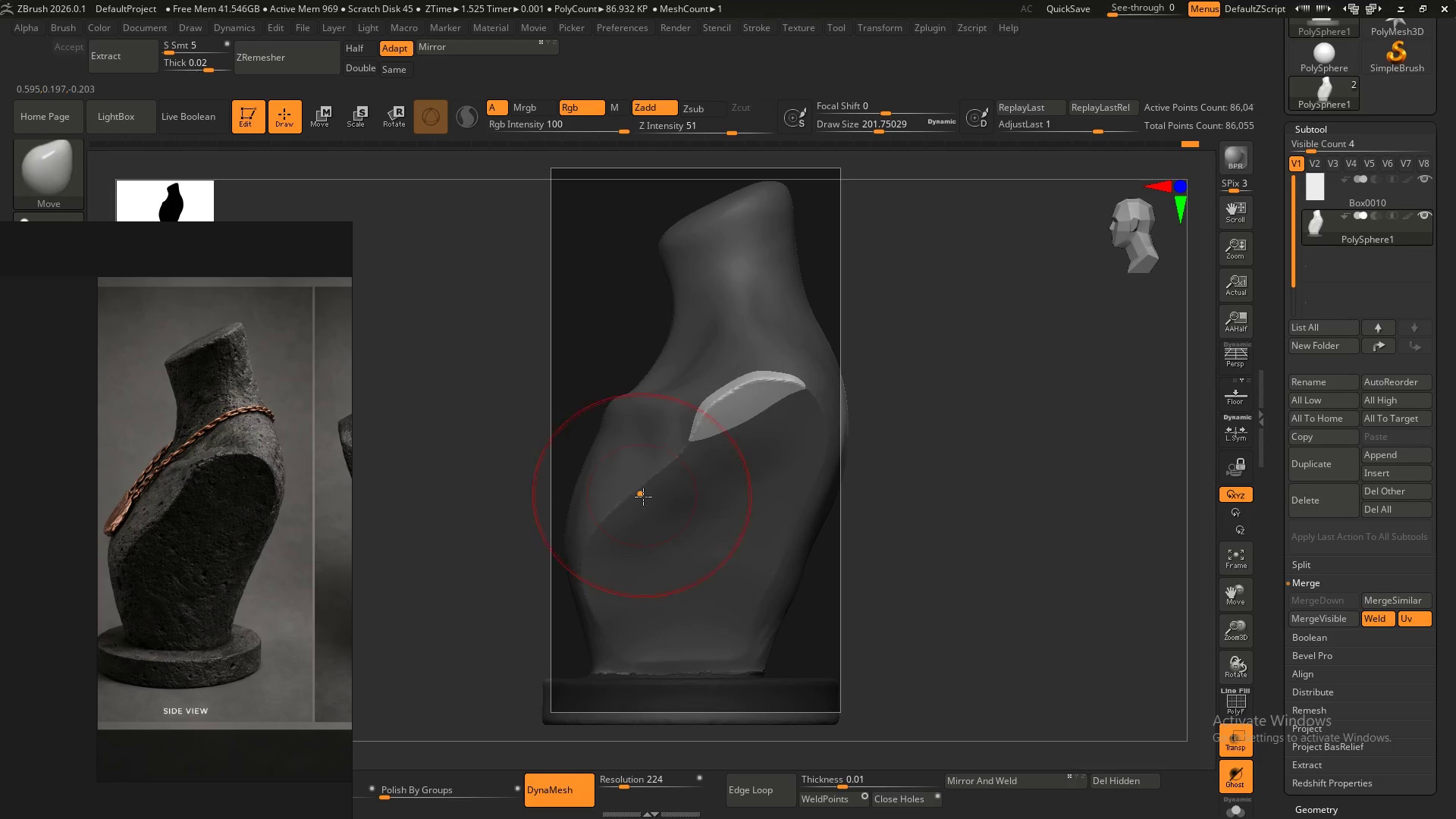 
left_click_drag(start_coordinate=[643, 497], to_coordinate=[635, 493])
 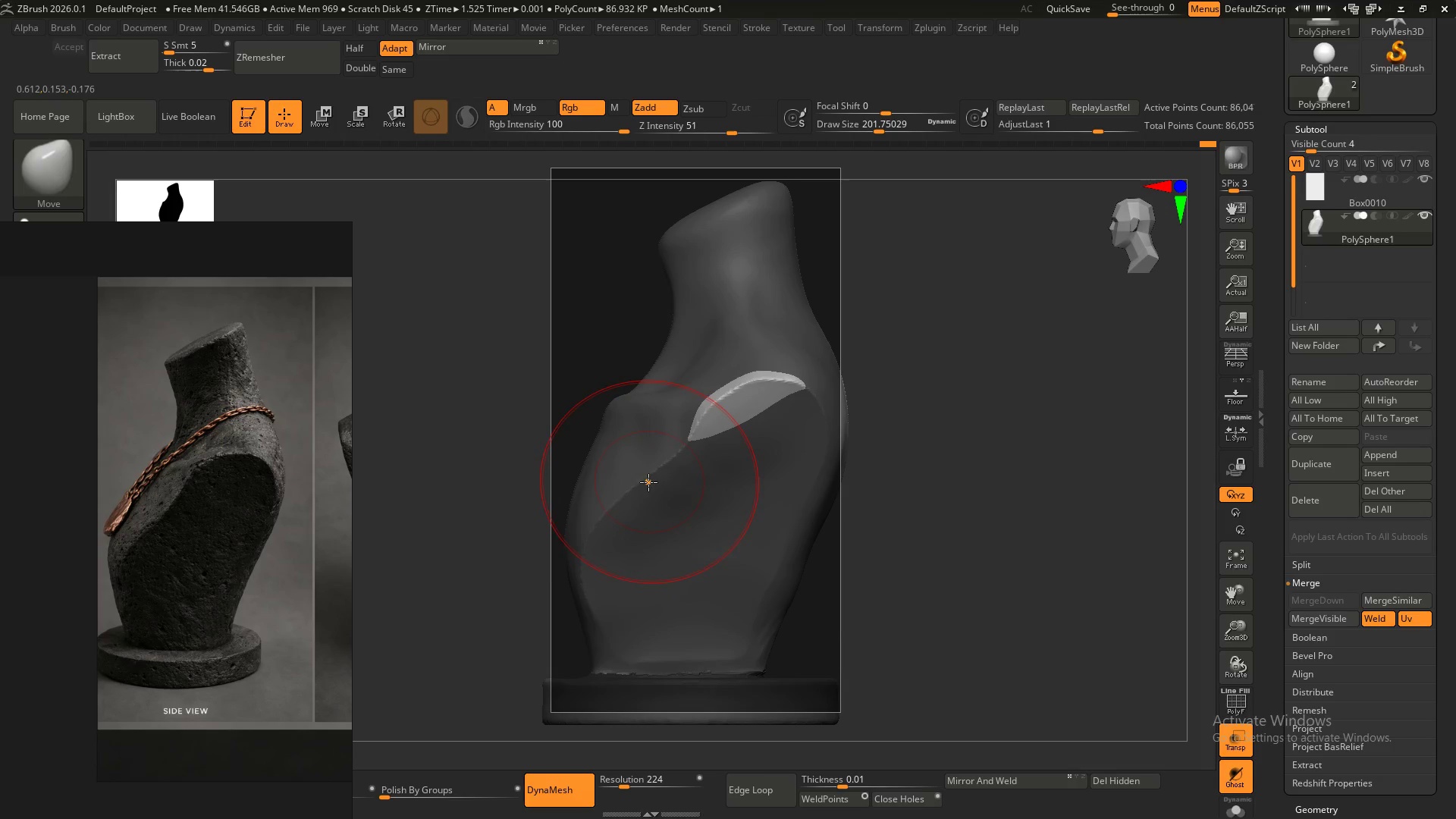 
left_click_drag(start_coordinate=[649, 482], to_coordinate=[650, 500])
 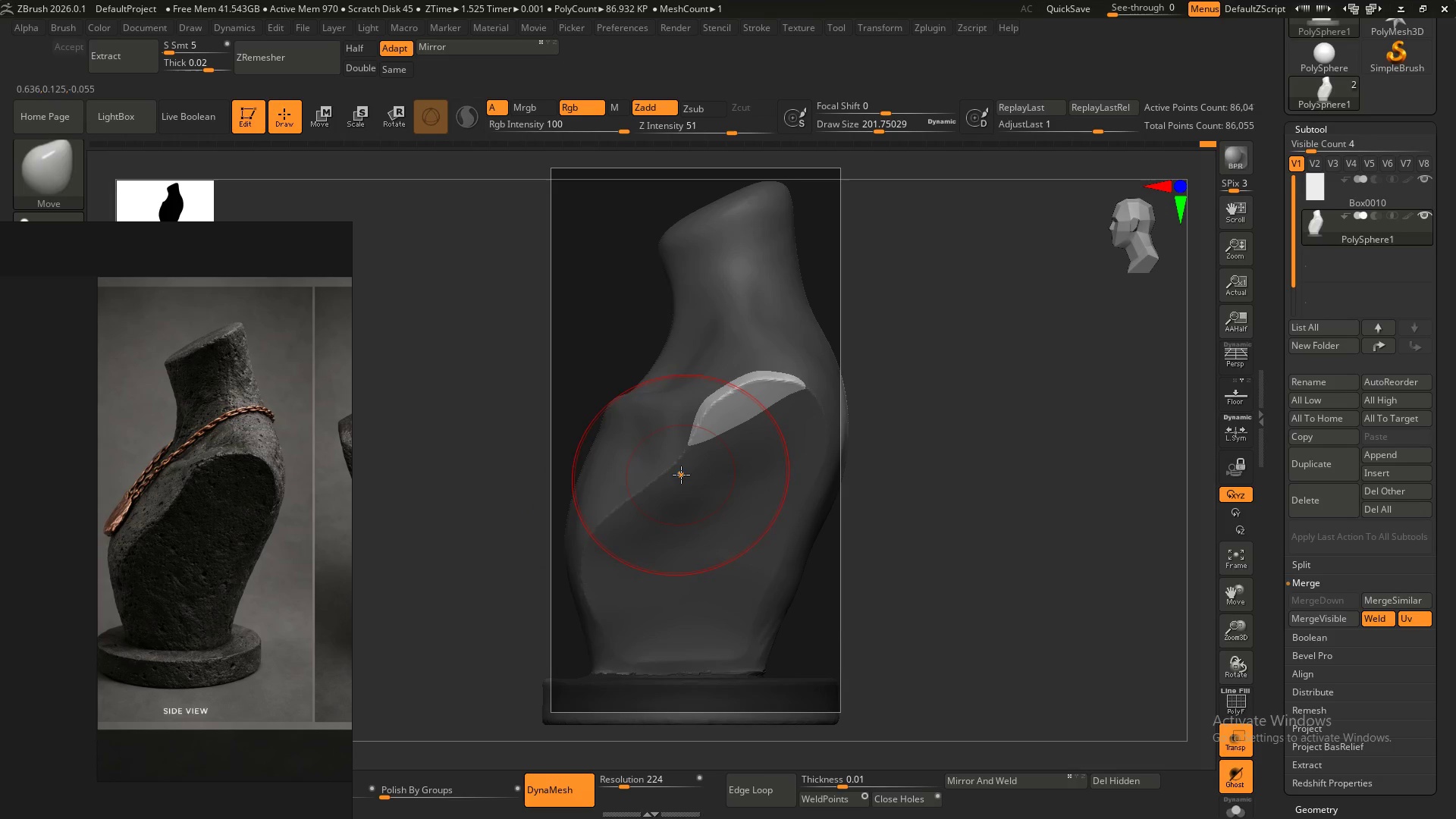 
hold_key(key=S, duration=0.75)
 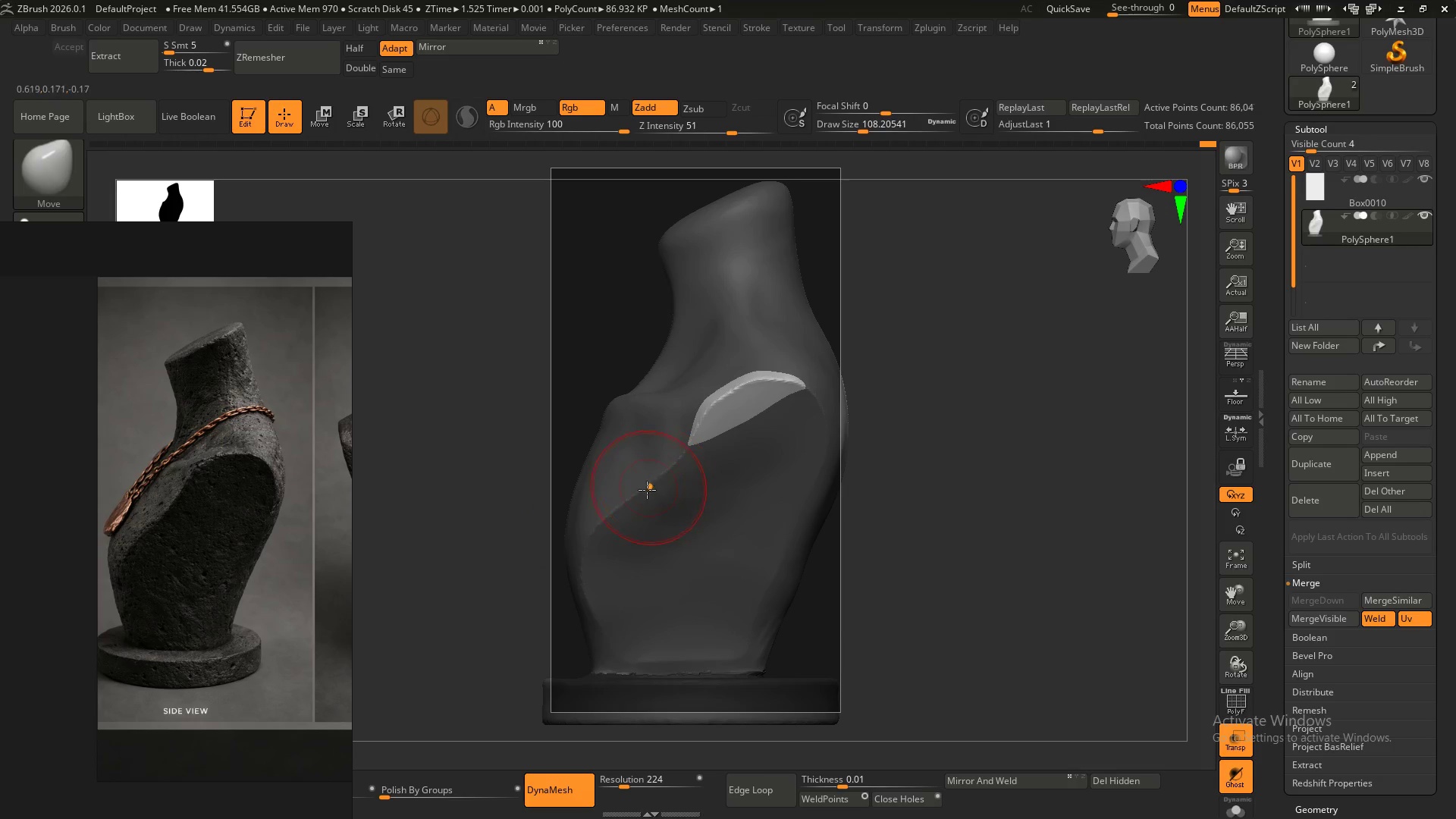 
left_click_drag(start_coordinate=[682, 479], to_coordinate=[666, 485])
 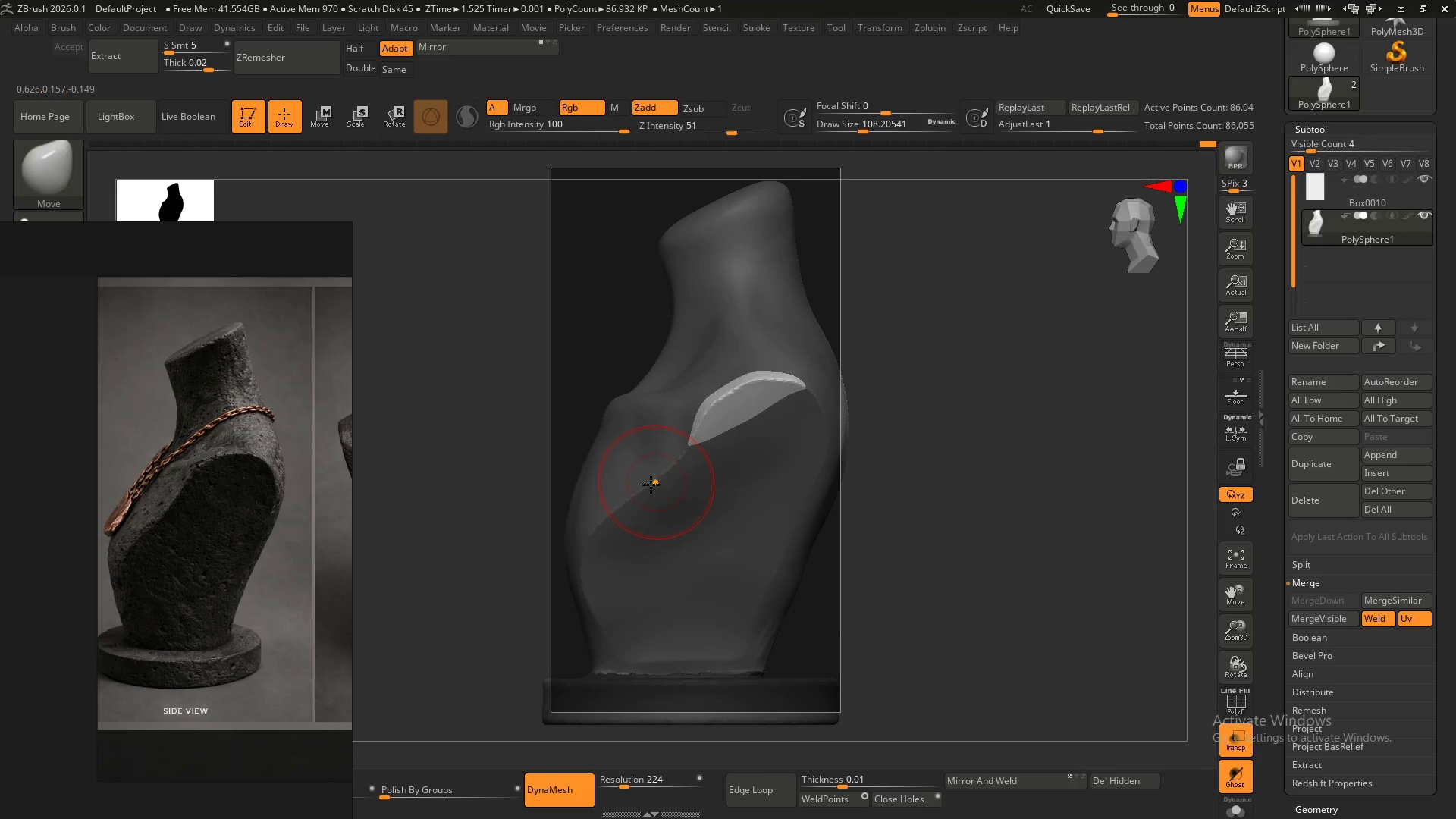 
left_click_drag(start_coordinate=[647, 493], to_coordinate=[648, 500])
 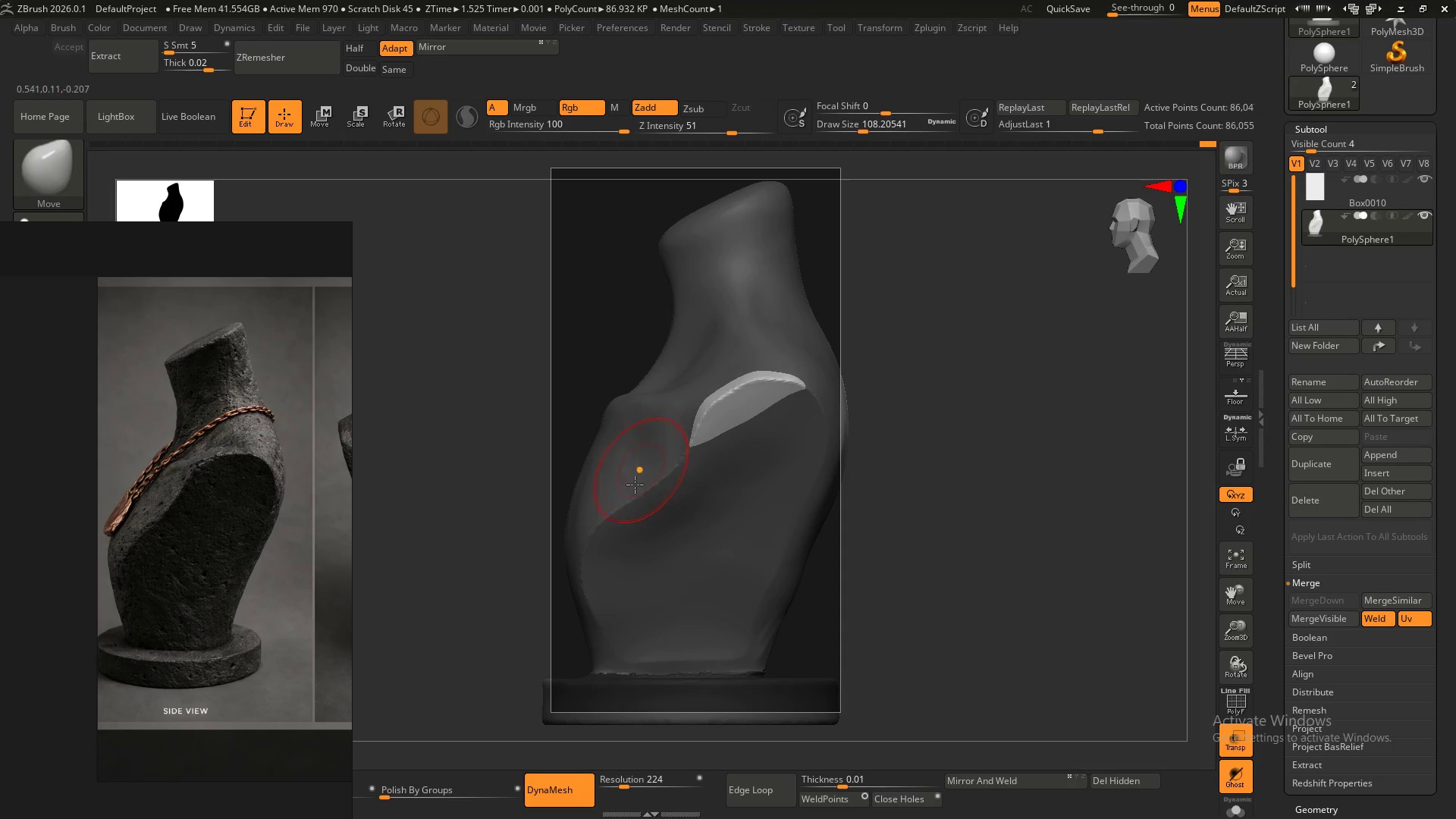 
left_click_drag(start_coordinate=[628, 513], to_coordinate=[626, 504])
 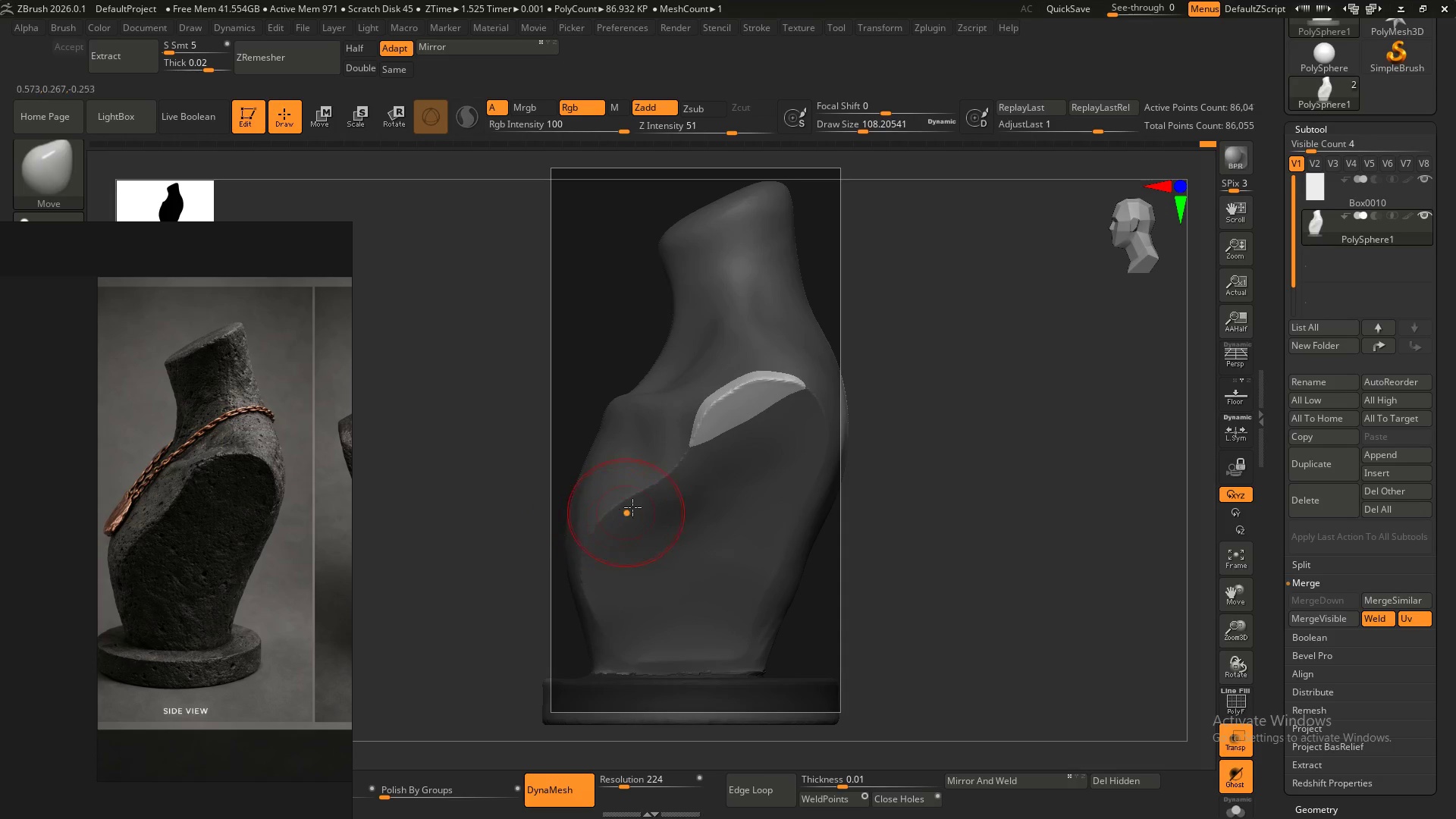 
left_click_drag(start_coordinate=[631, 509], to_coordinate=[624, 512])
 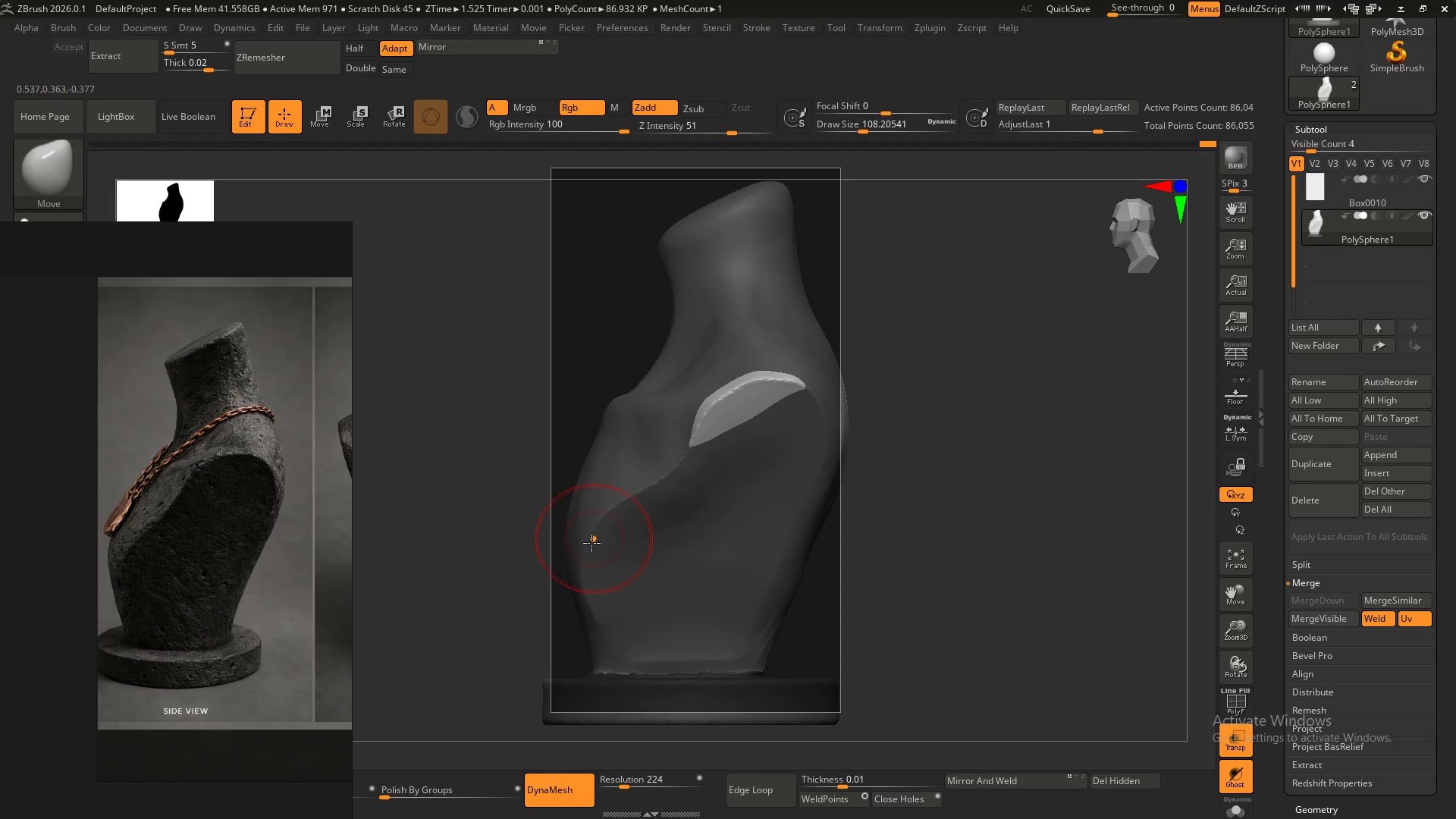 
left_click_drag(start_coordinate=[592, 544], to_coordinate=[588, 559])
 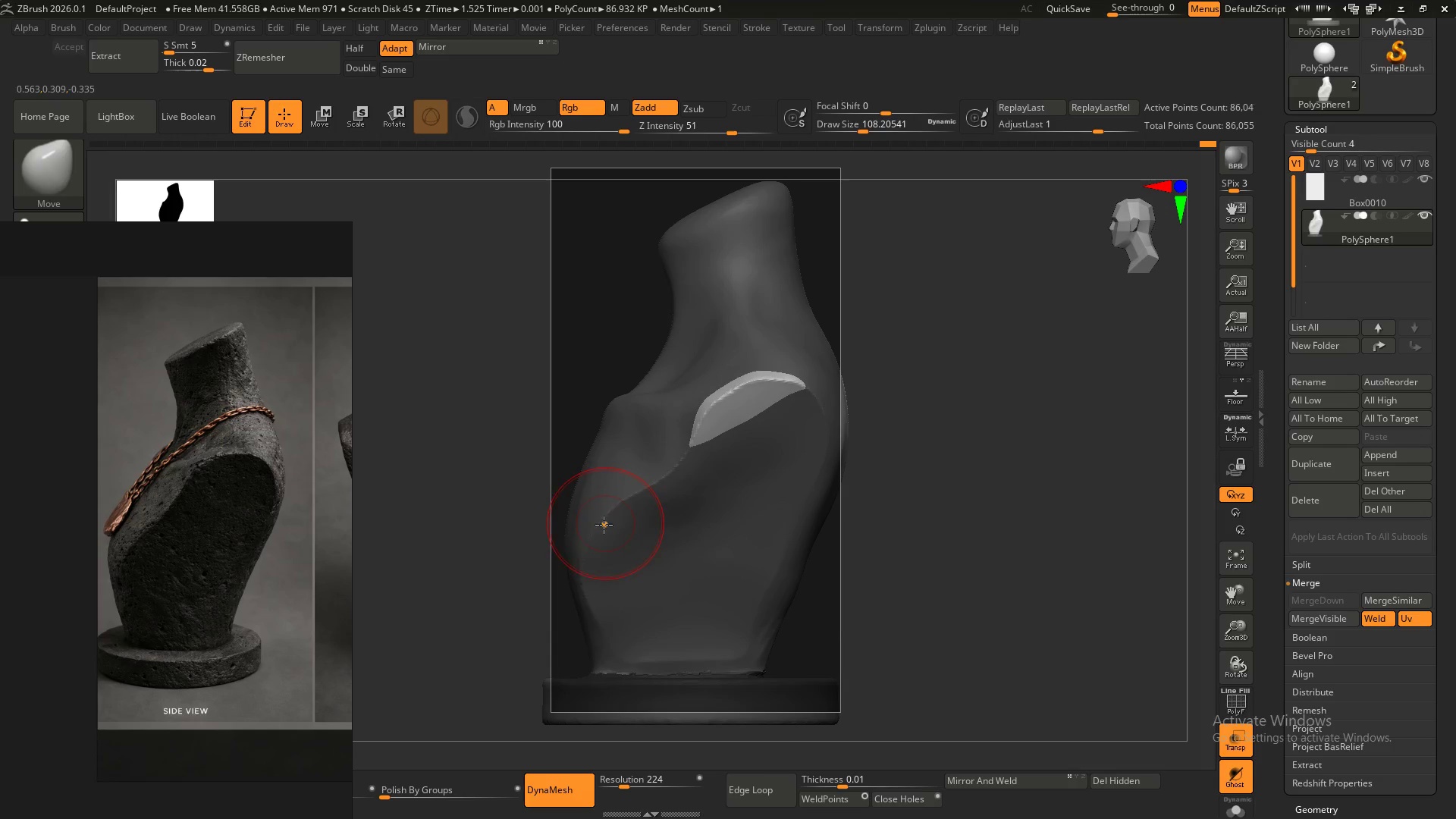 
left_click_drag(start_coordinate=[605, 523], to_coordinate=[599, 536])
 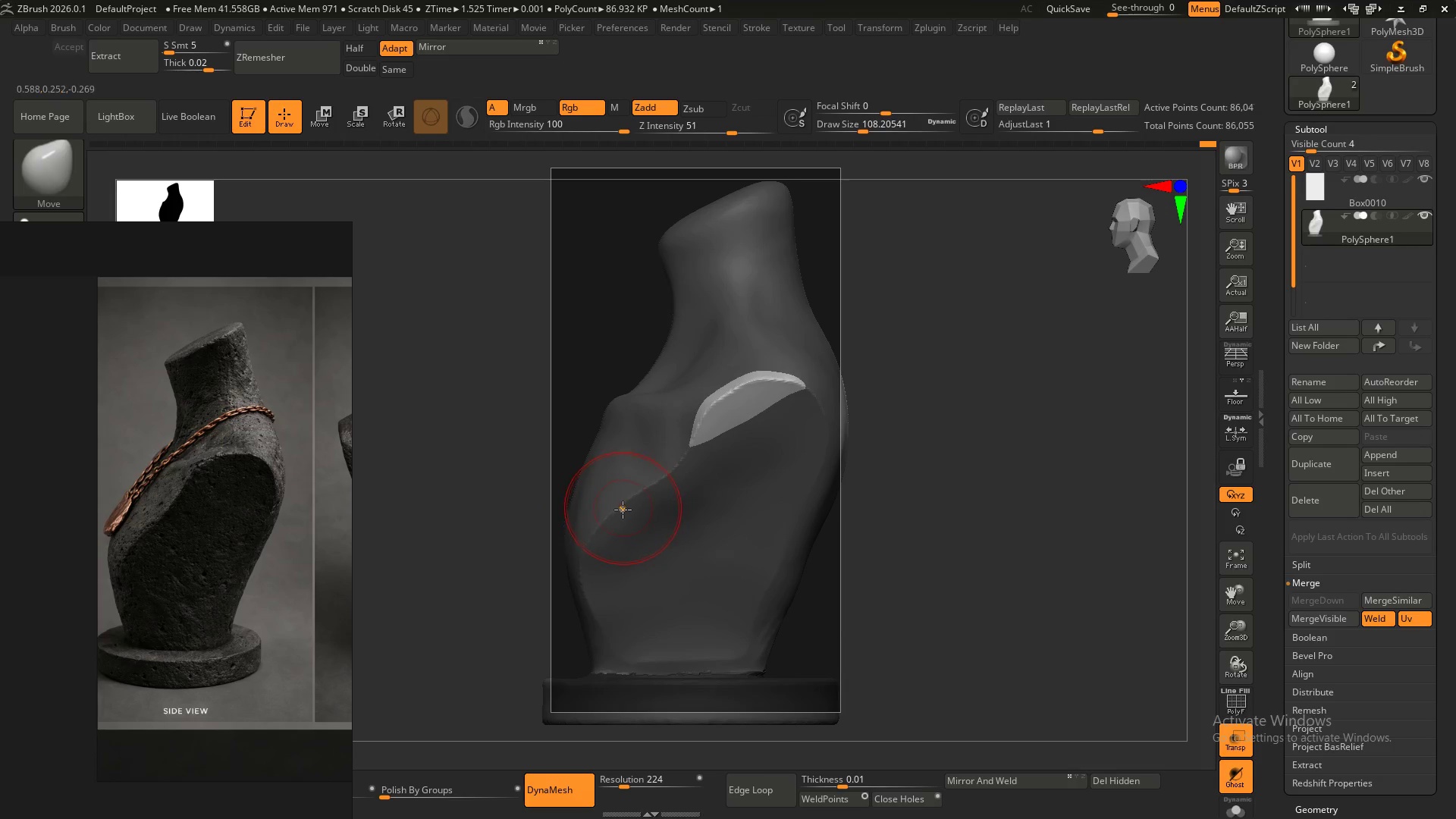 
left_click_drag(start_coordinate=[622, 510], to_coordinate=[611, 524])
 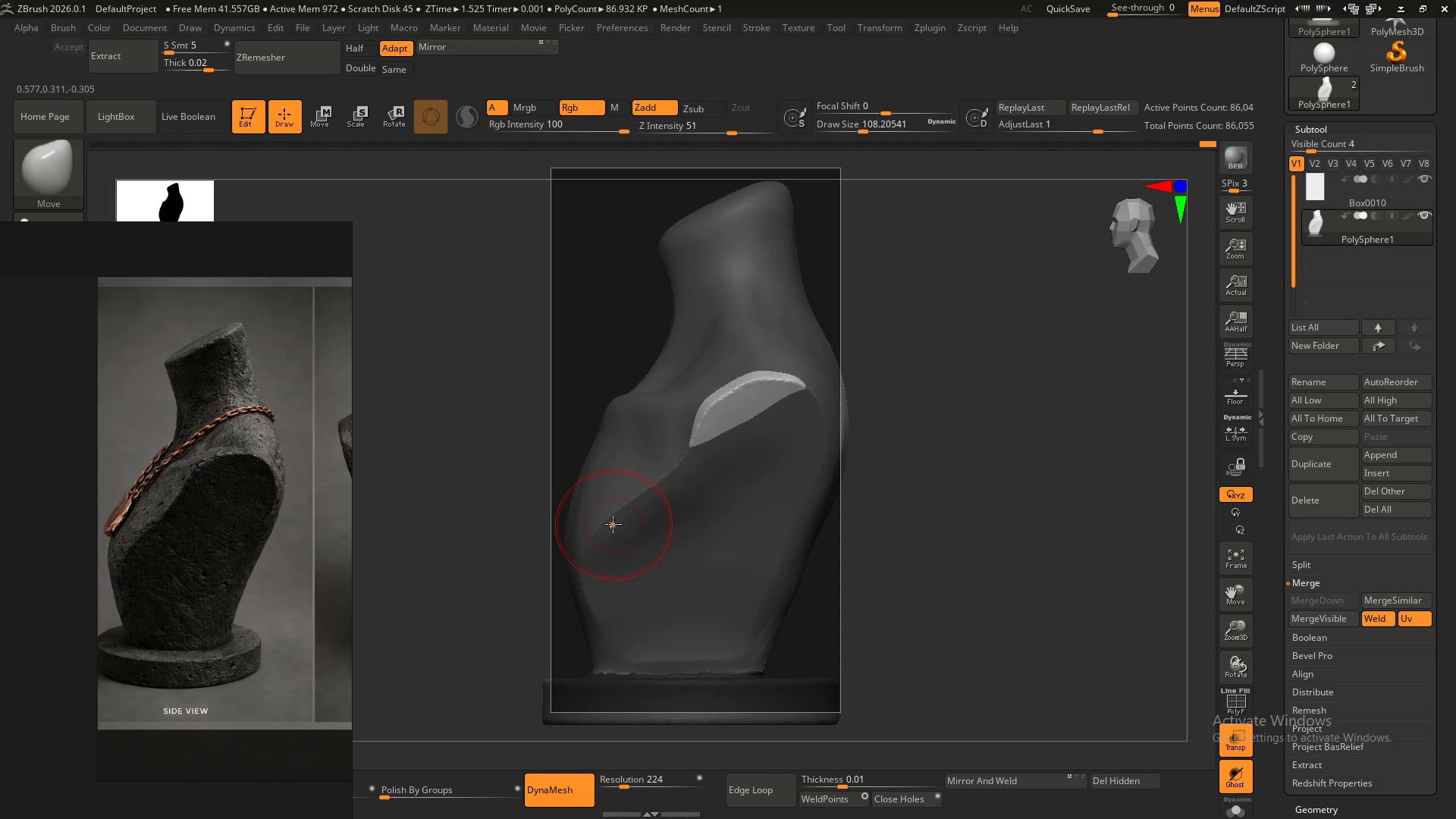 
left_click_drag(start_coordinate=[613, 524], to_coordinate=[606, 532])
 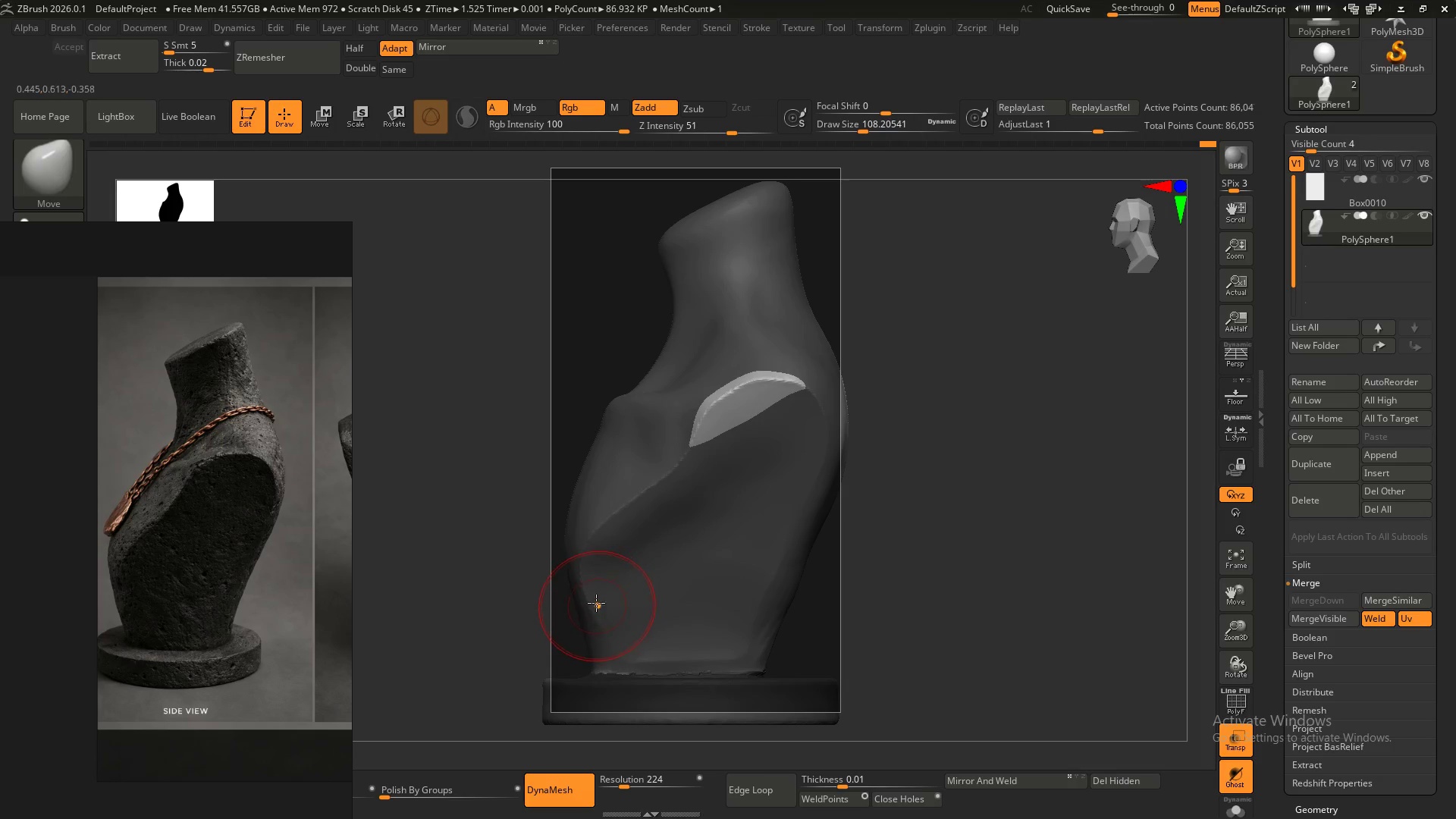 
left_click_drag(start_coordinate=[592, 594], to_coordinate=[598, 589])
 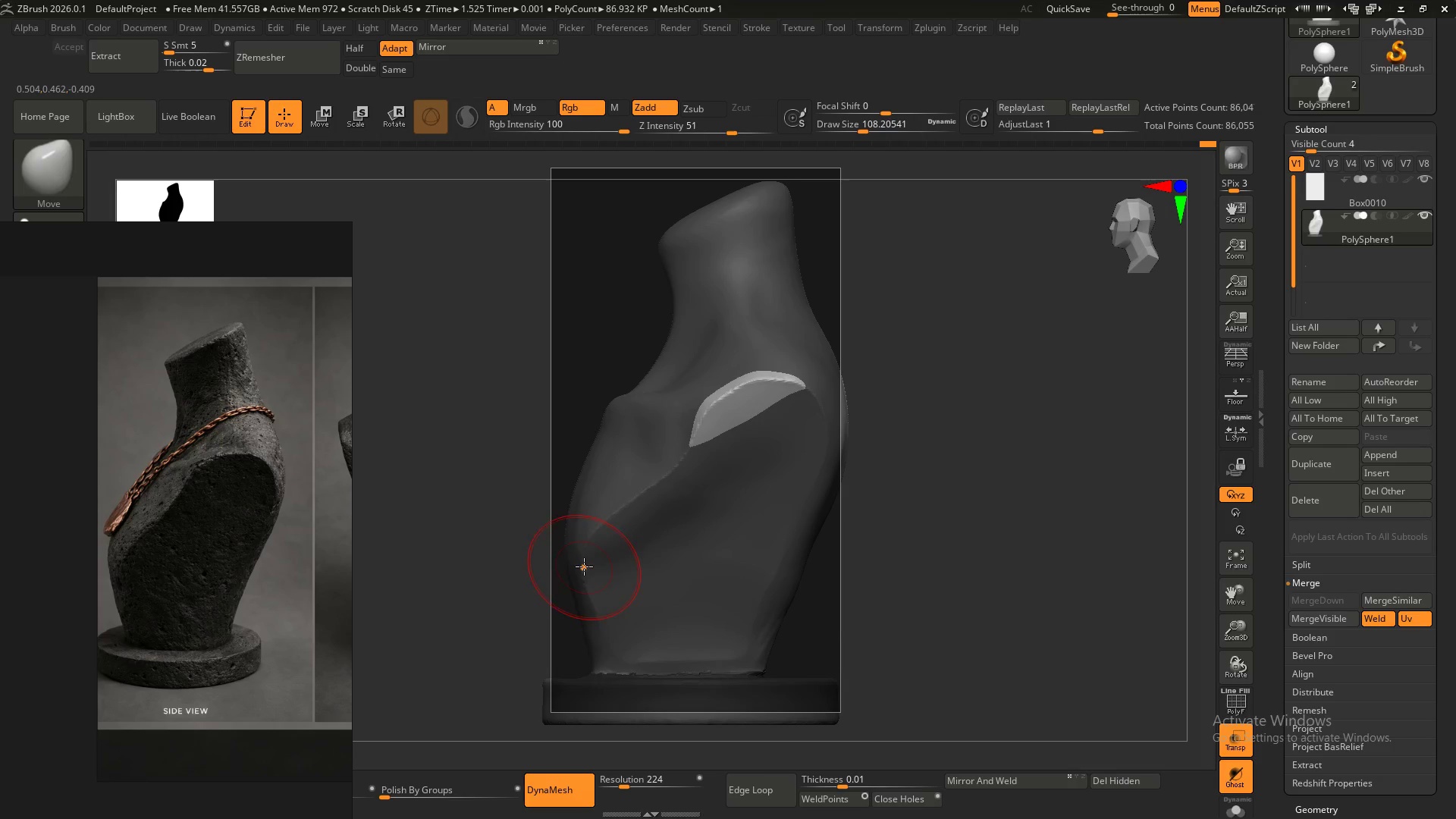 
left_click_drag(start_coordinate=[584, 566], to_coordinate=[590, 566])
 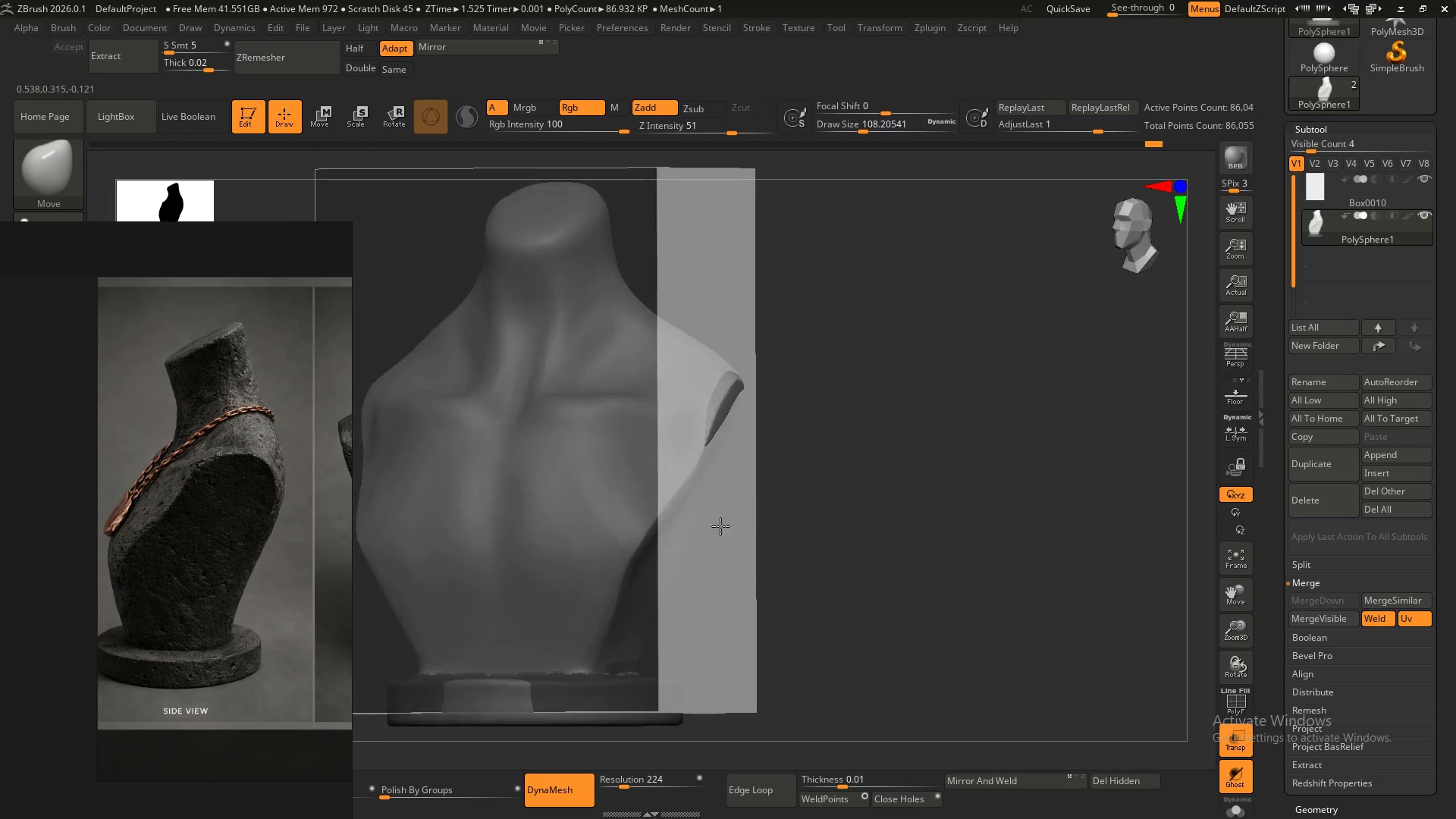 
hold_key(key=CapsLock, duration=0.59)
 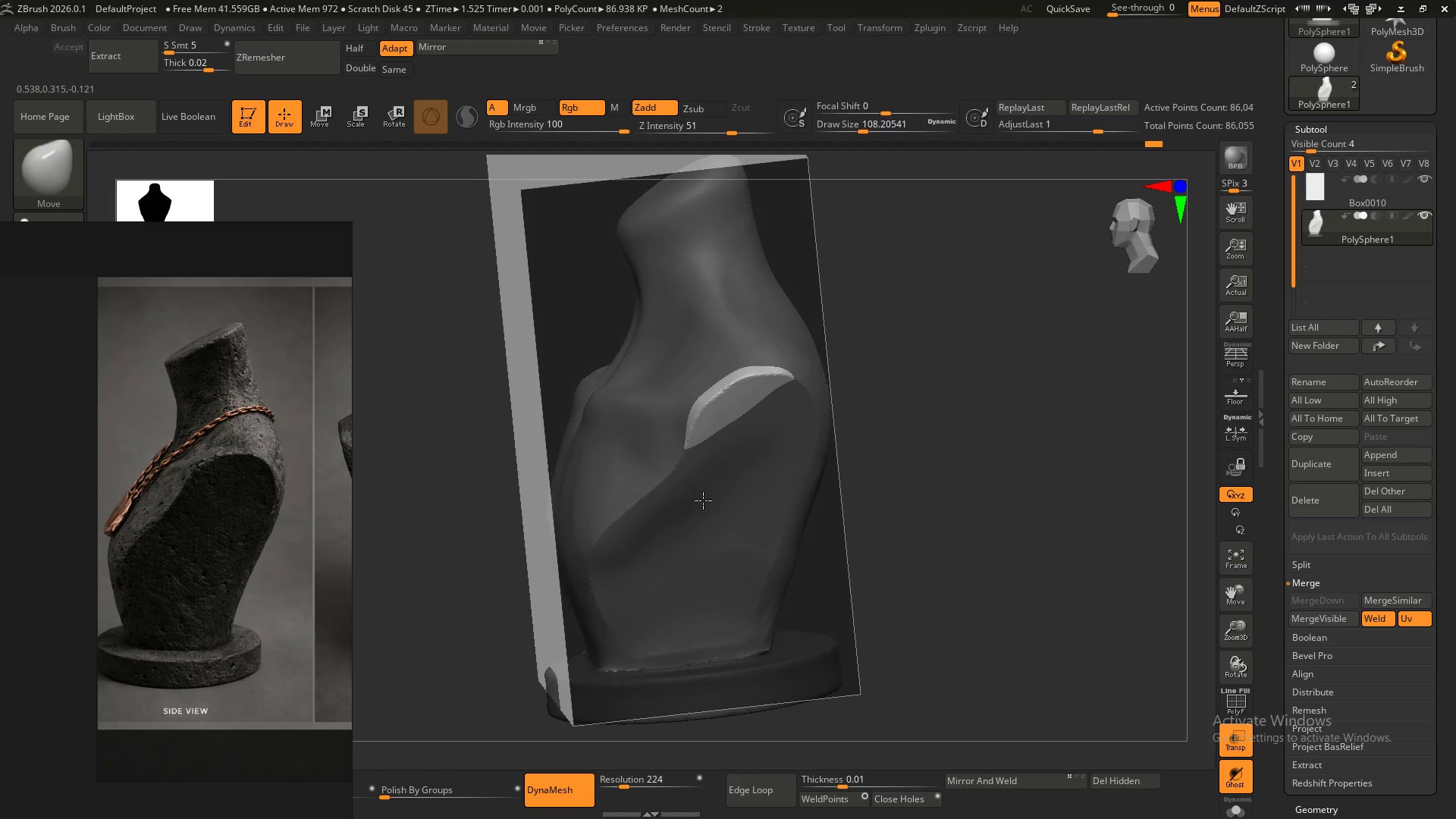 
key(CapsLock)
 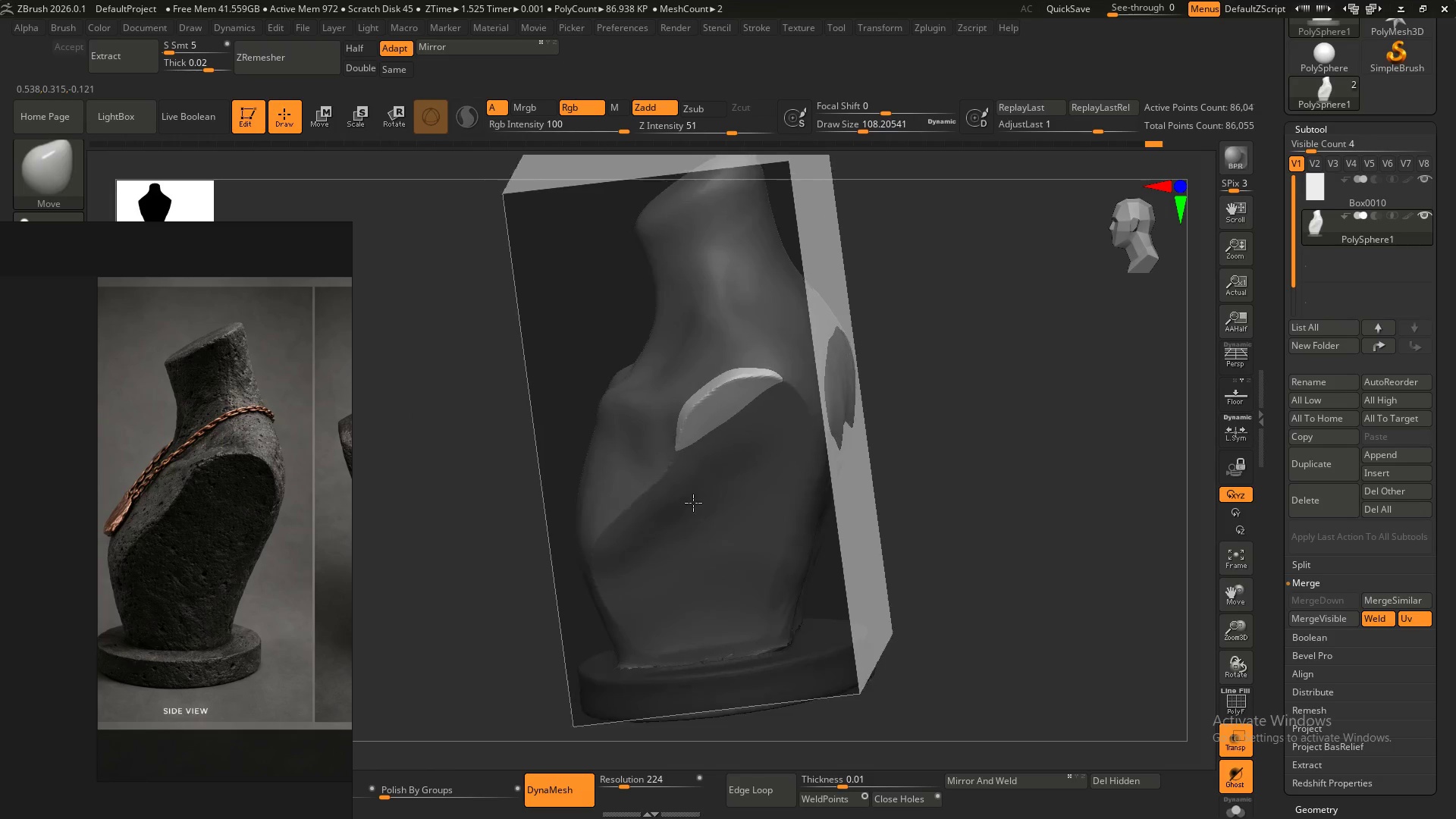 
hold_key(key=ShiftLeft, duration=0.42)
 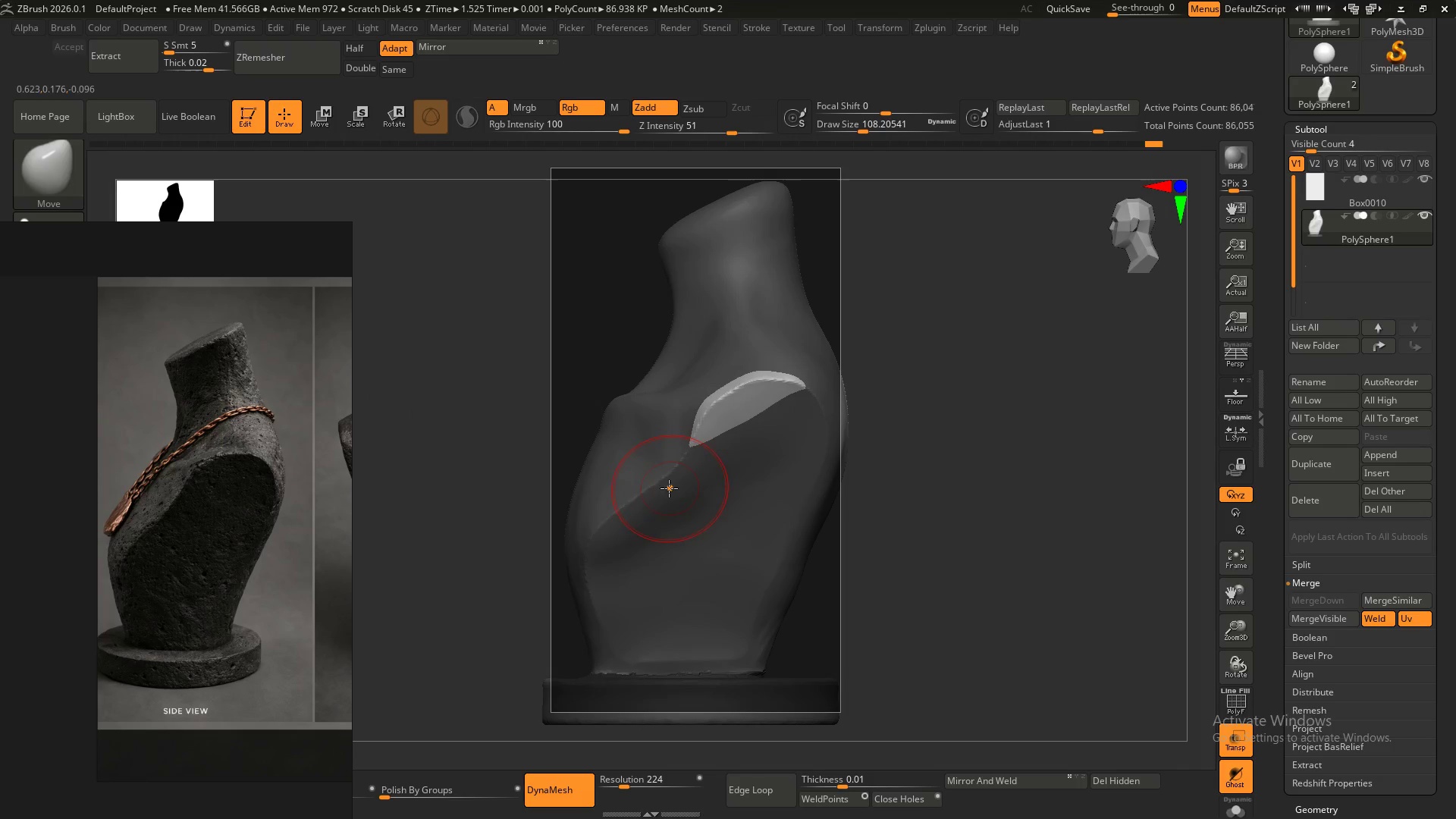 
left_click_drag(start_coordinate=[653, 504], to_coordinate=[651, 491])
 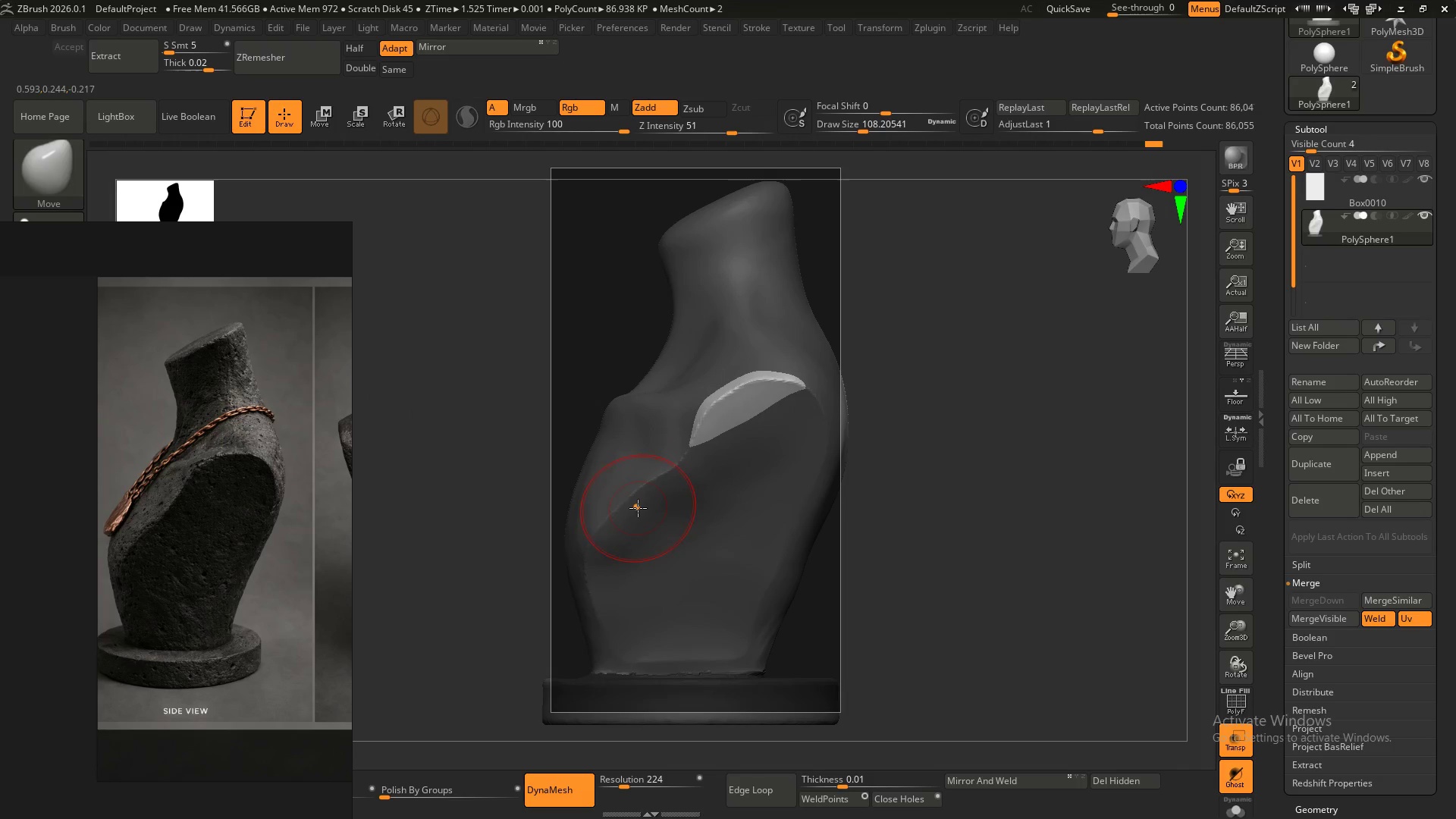 
left_click_drag(start_coordinate=[638, 508], to_coordinate=[634, 505])
 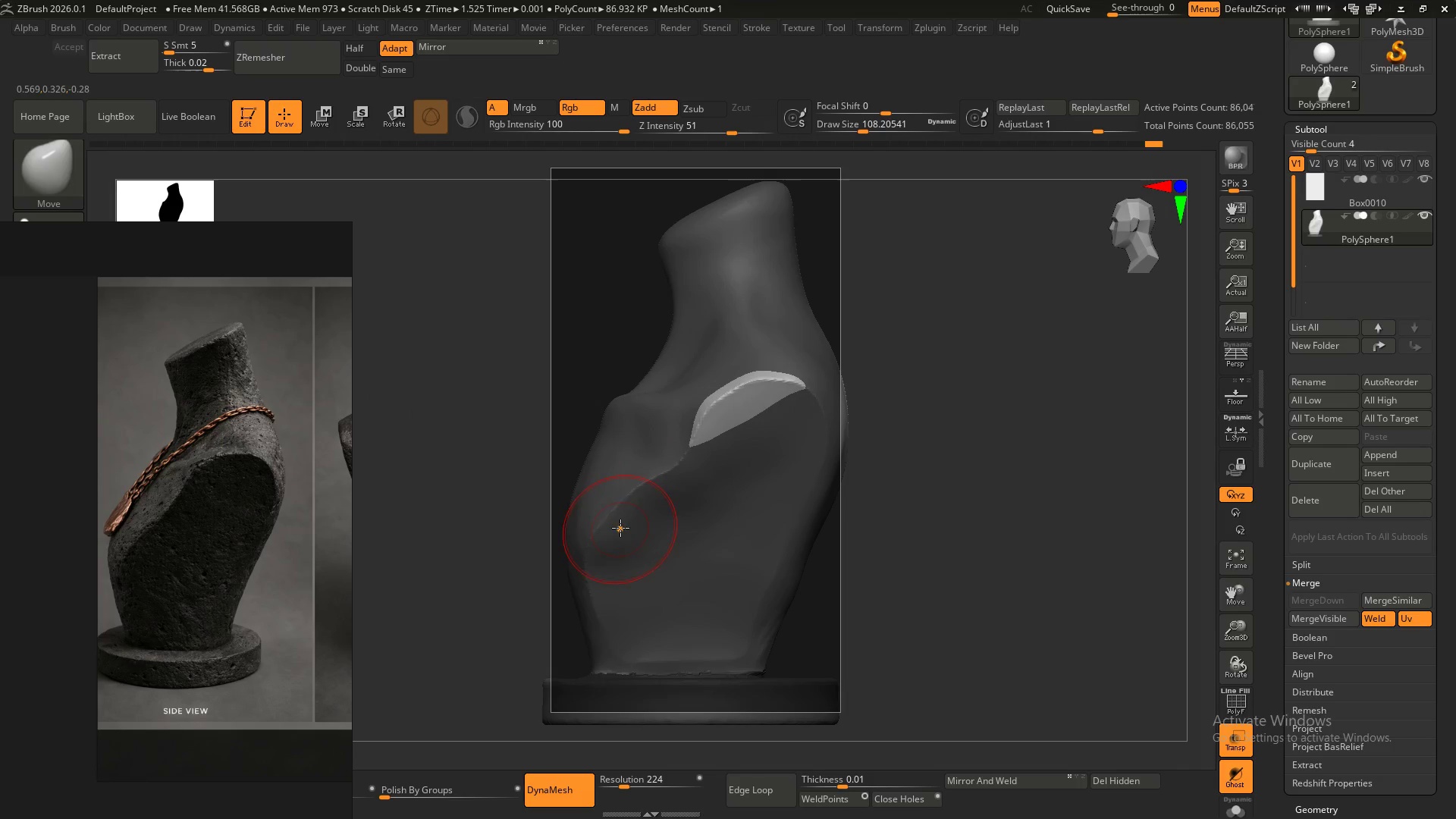 
left_click_drag(start_coordinate=[620, 528], to_coordinate=[620, 522])
 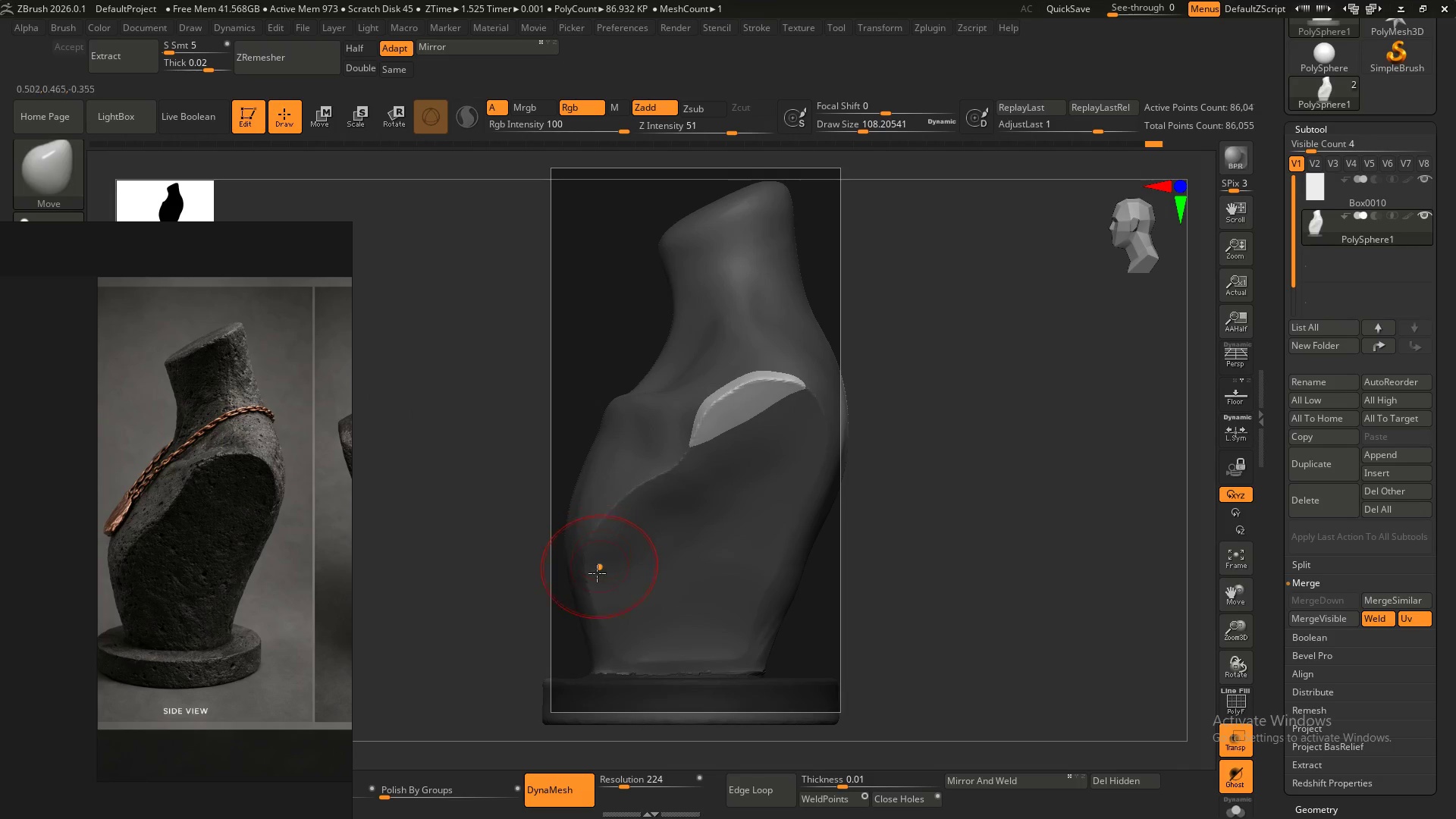 
left_click_drag(start_coordinate=[594, 582], to_coordinate=[600, 593])
 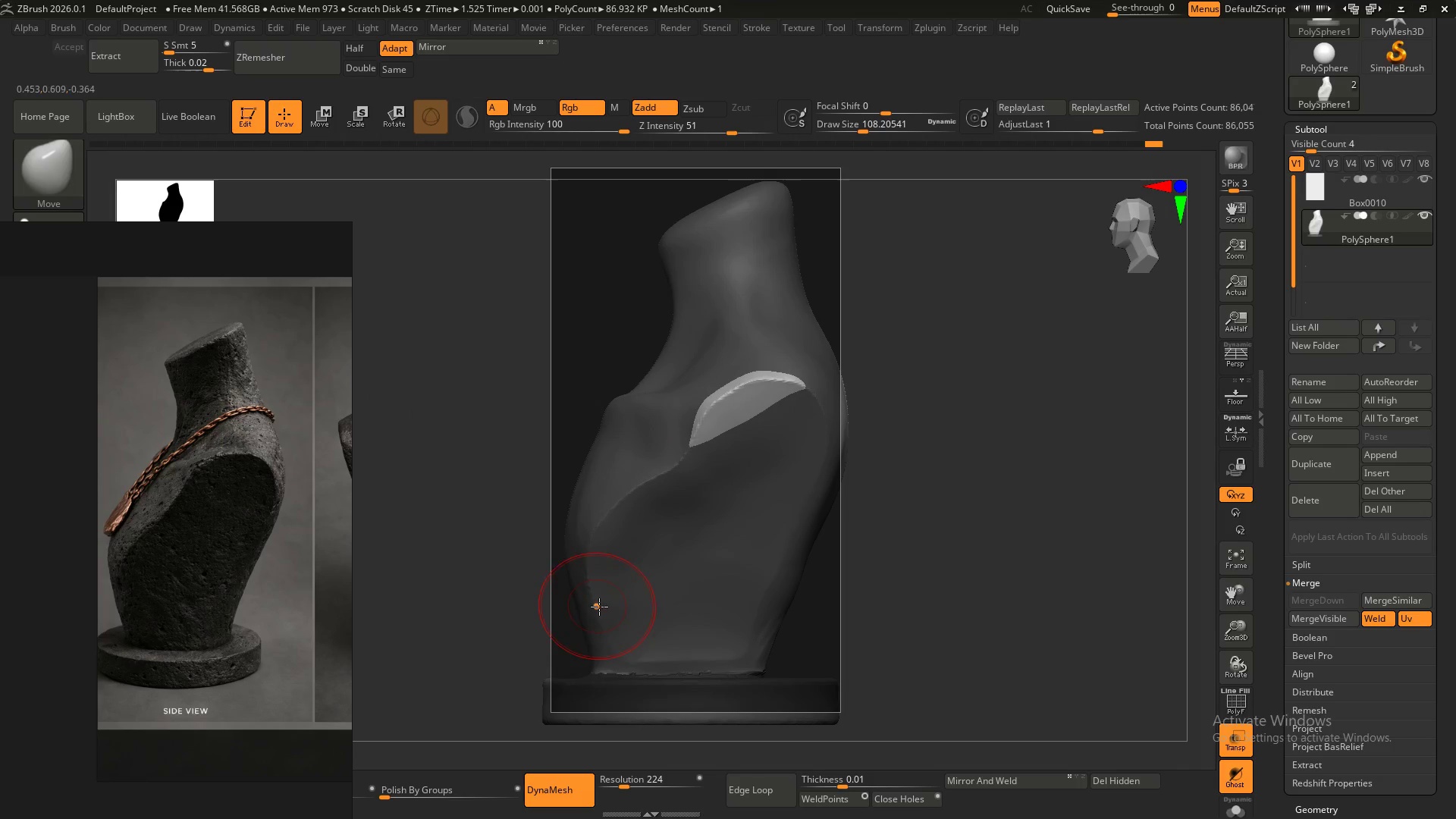 
left_click_drag(start_coordinate=[602, 616], to_coordinate=[609, 618])
 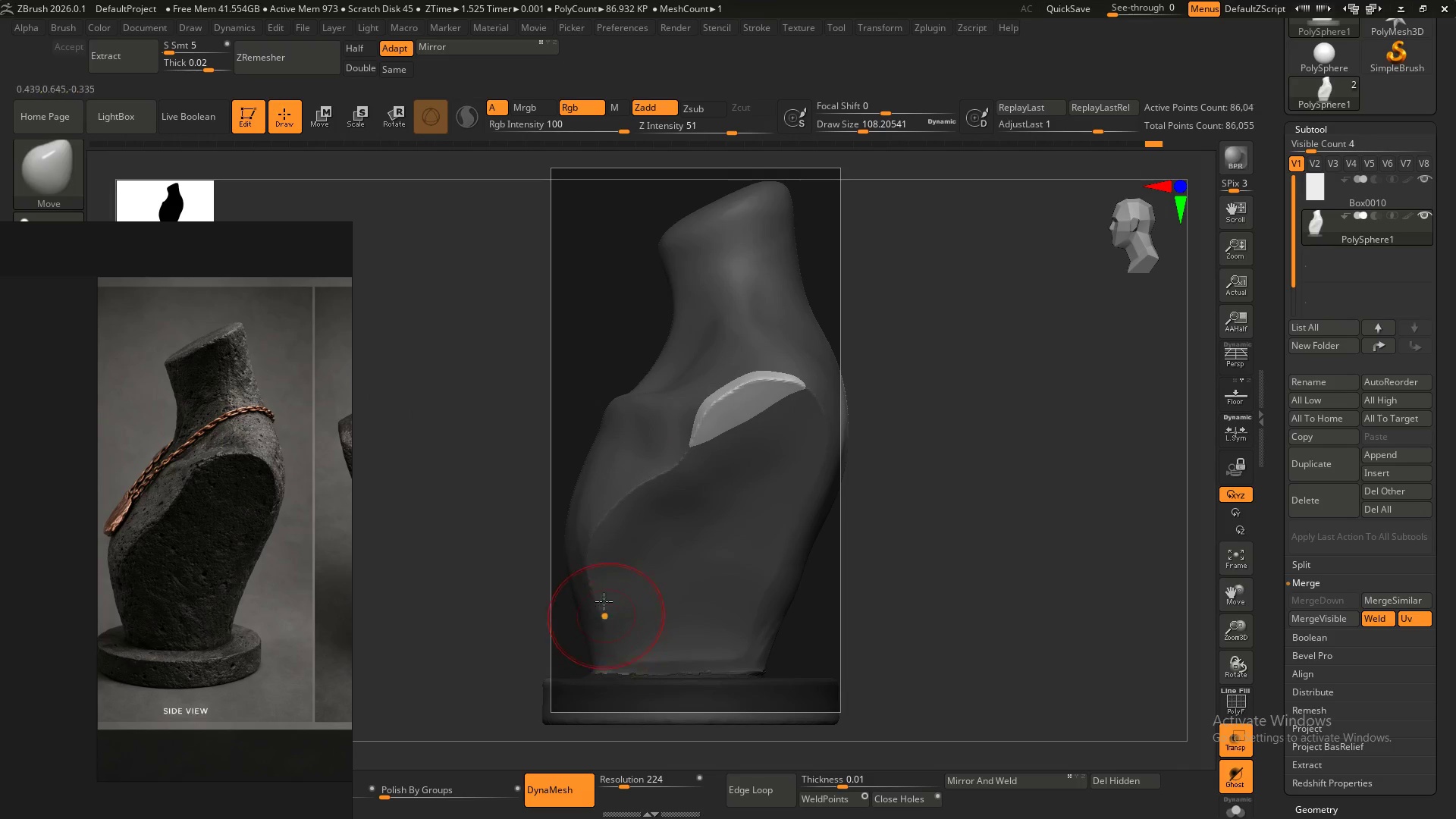 
left_click_drag(start_coordinate=[601, 588], to_coordinate=[607, 592])
 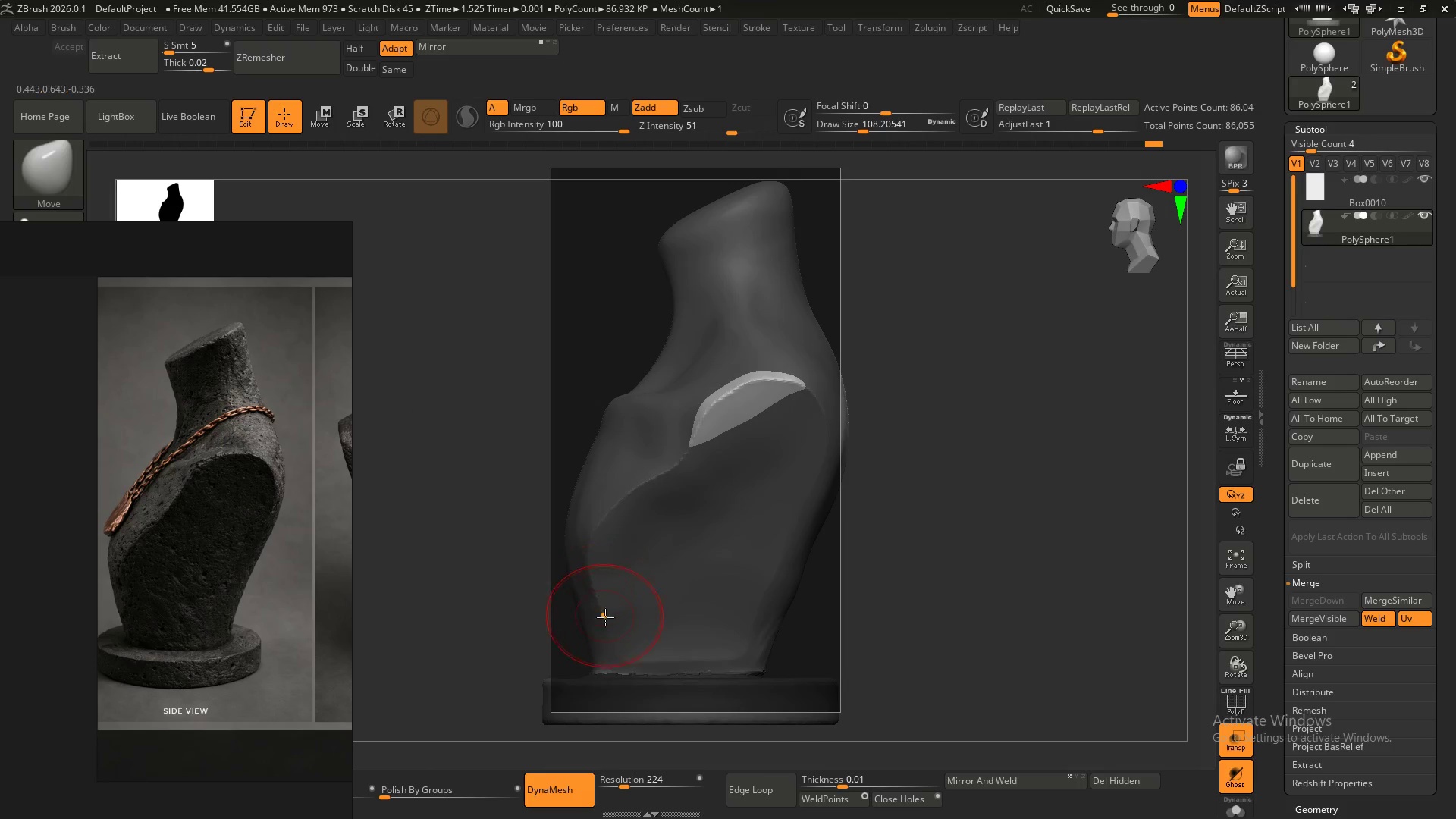 
left_click_drag(start_coordinate=[604, 617], to_coordinate=[608, 618])
 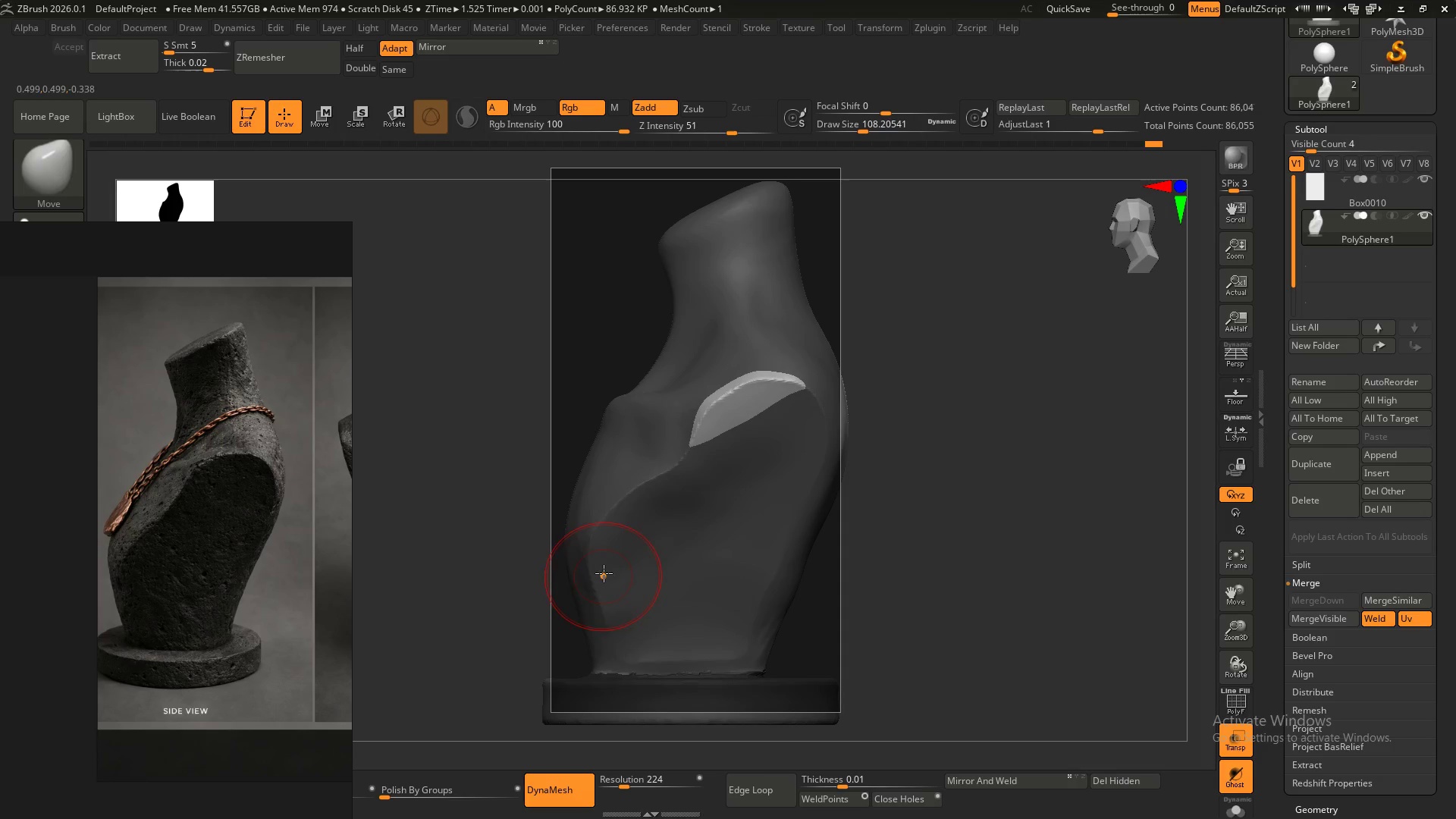 
hold_key(key=ShiftLeft, duration=1.5)
left_click_drag(start_coordinate=[601, 573], to_coordinate=[610, 653])
 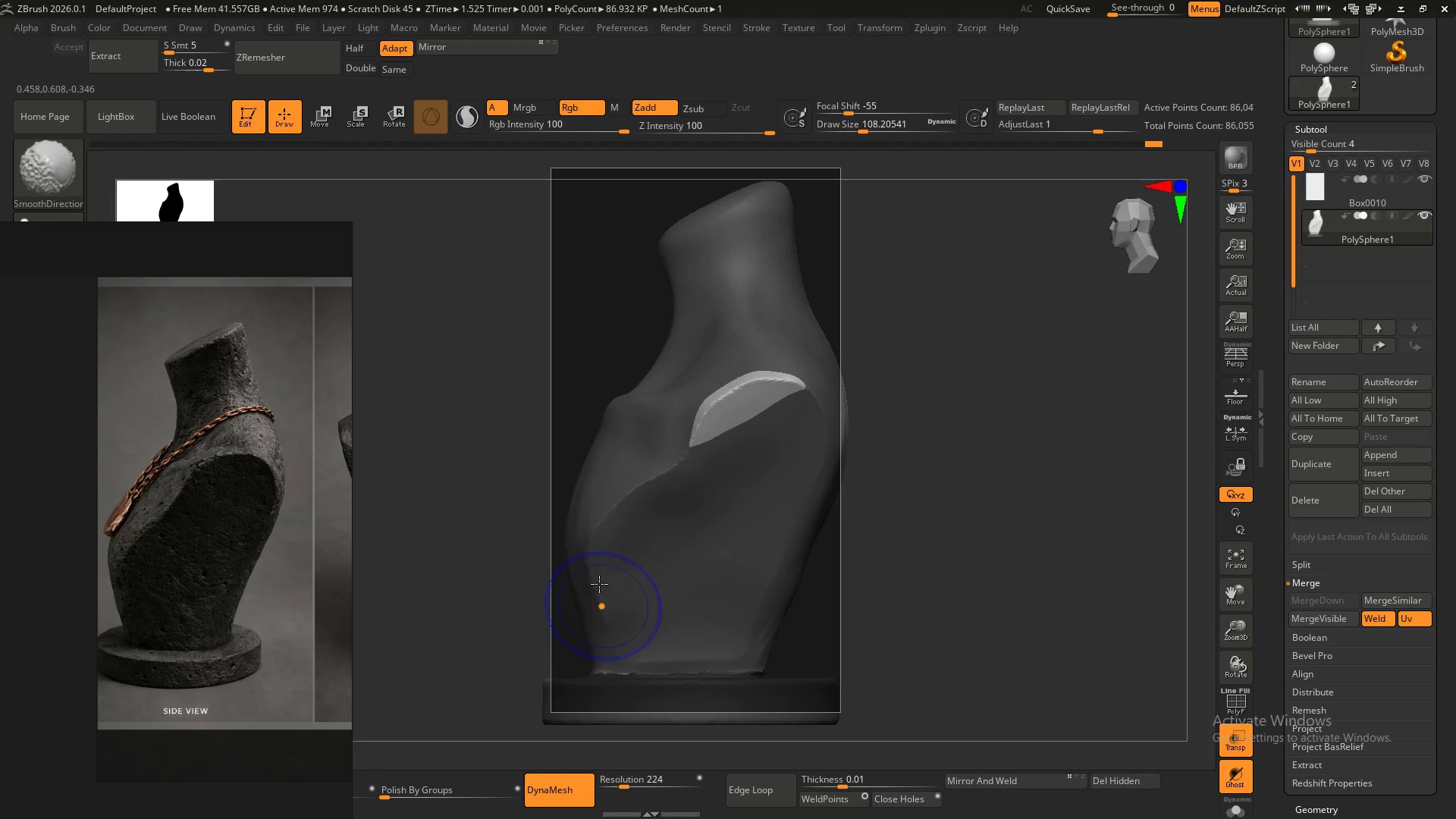 
left_click_drag(start_coordinate=[597, 571], to_coordinate=[612, 636])
 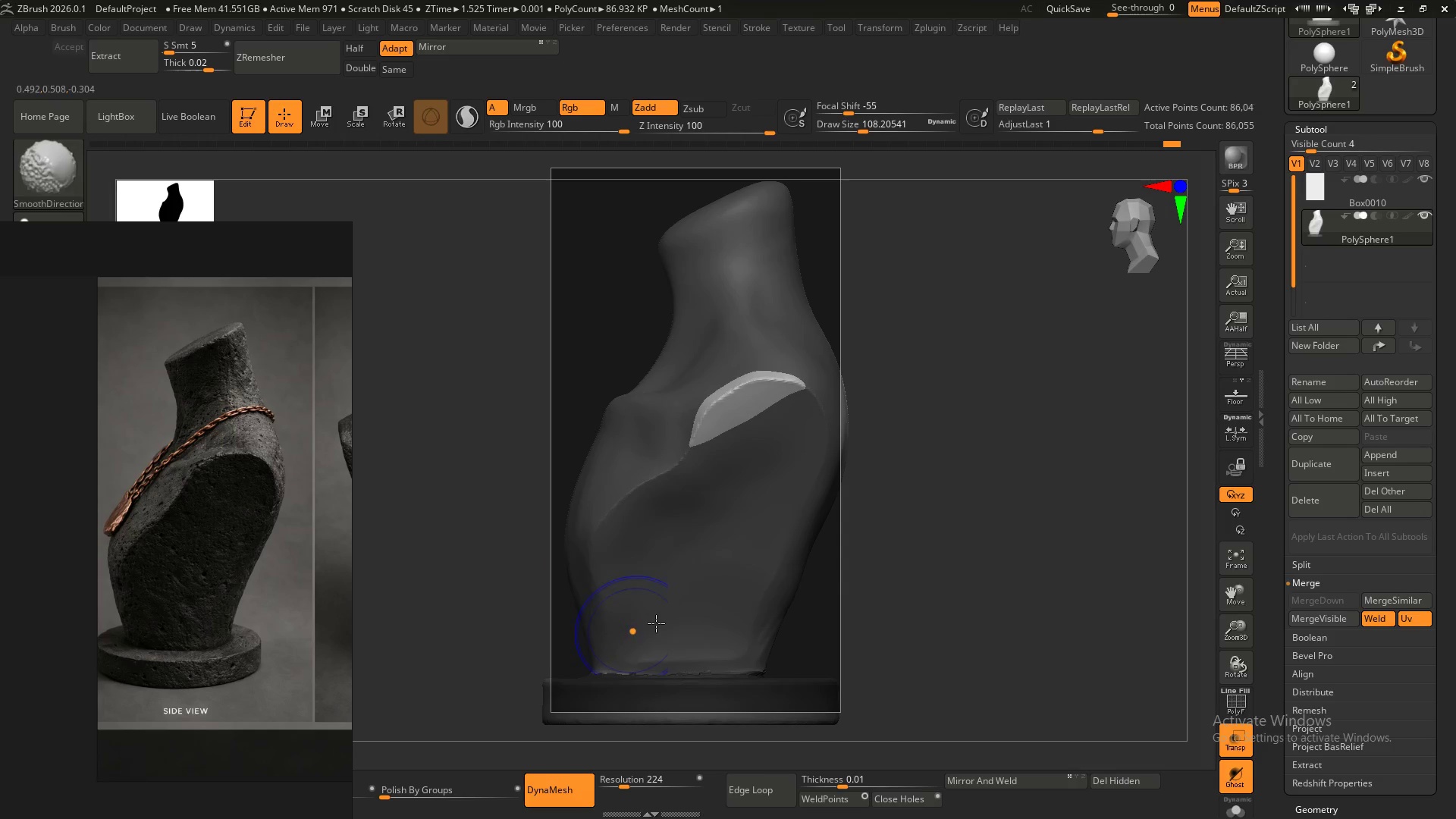 
hold_key(key=ShiftLeft, duration=1.5)
left_click_drag(start_coordinate=[612, 578], to_coordinate=[626, 627])
 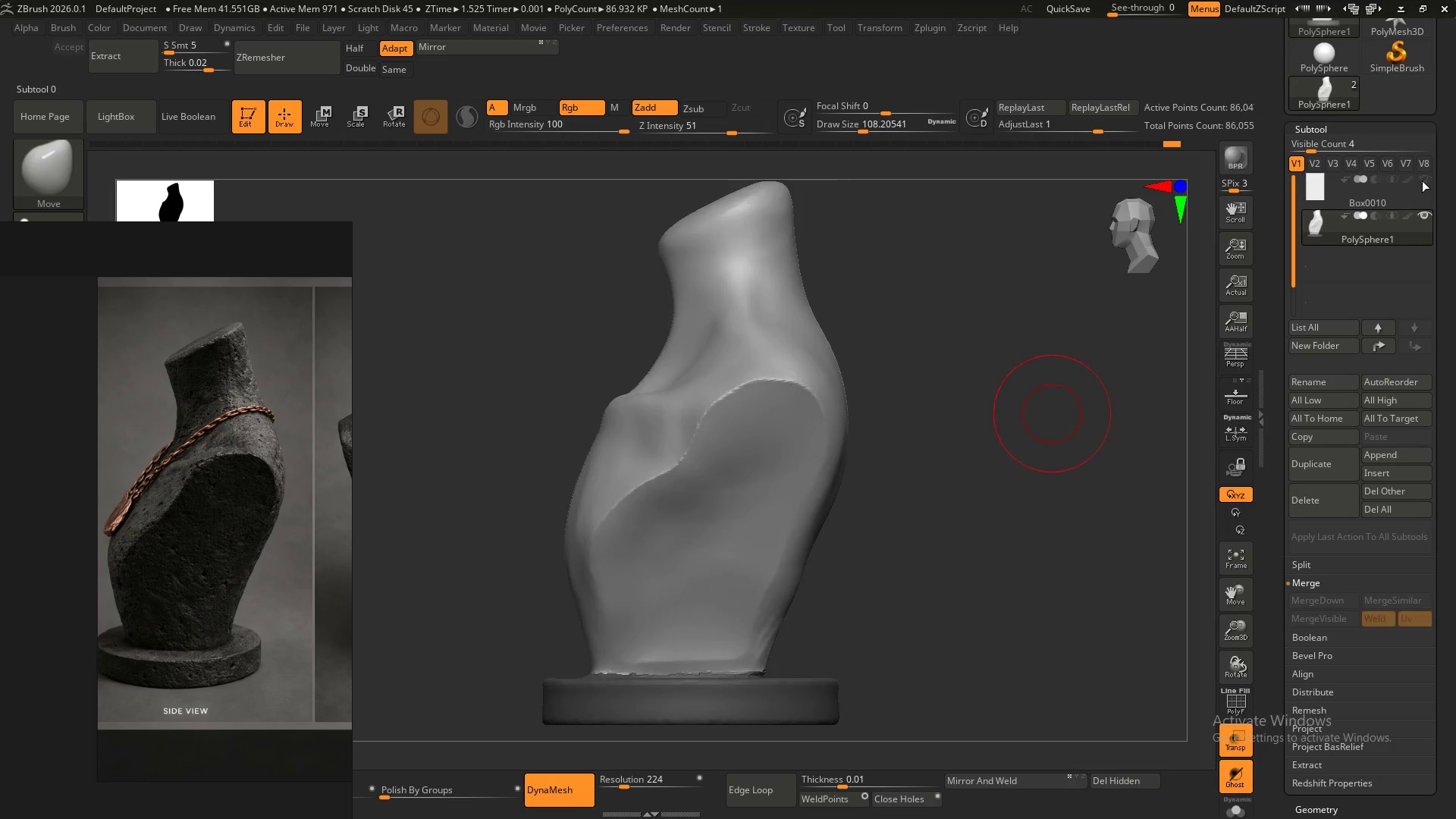 
hold_key(key=ShiftLeft, duration=1.53)
left_click_drag(start_coordinate=[617, 535], to_coordinate=[641, 486])
 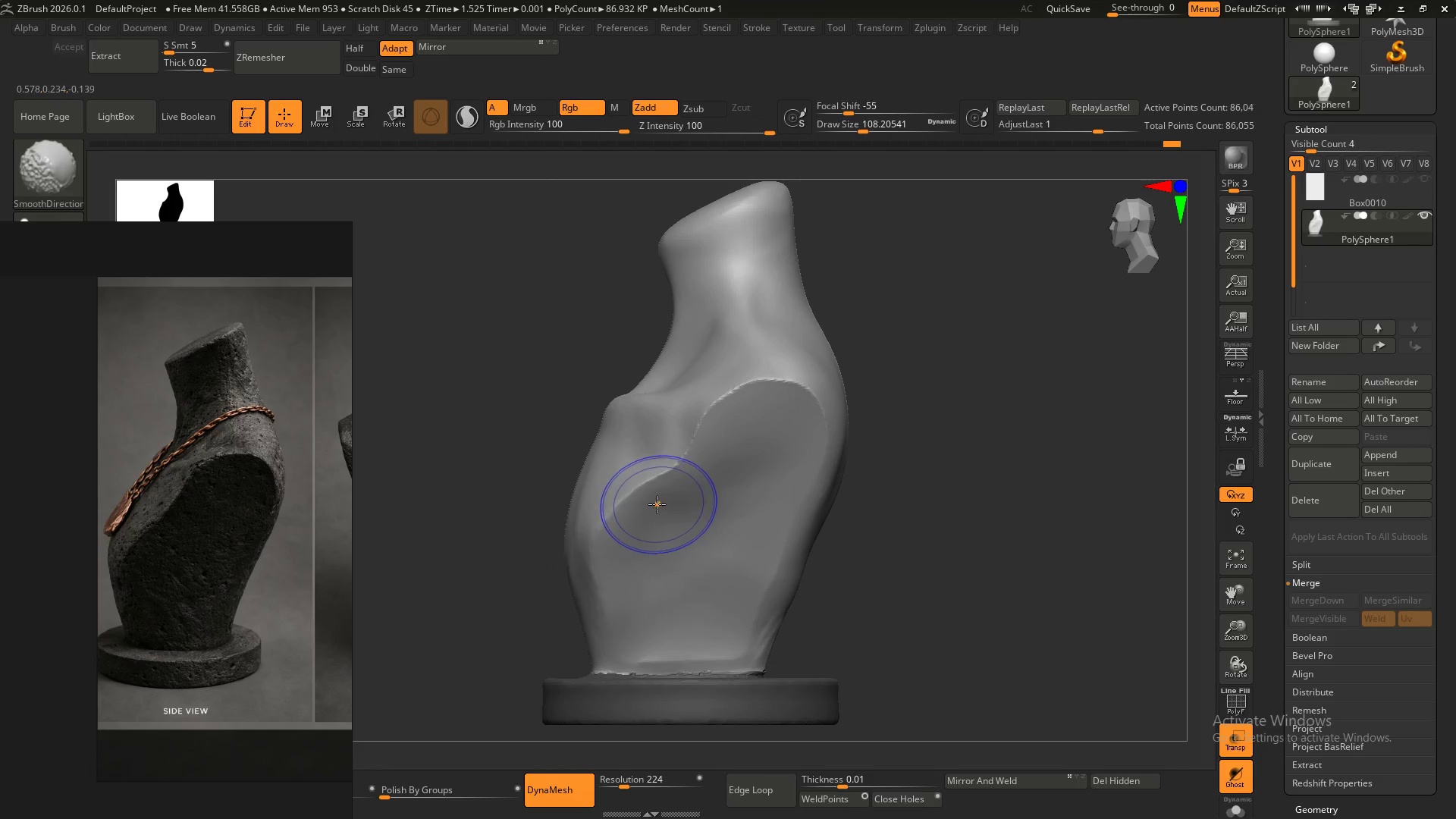 
left_click_drag(start_coordinate=[657, 504], to_coordinate=[628, 592])
 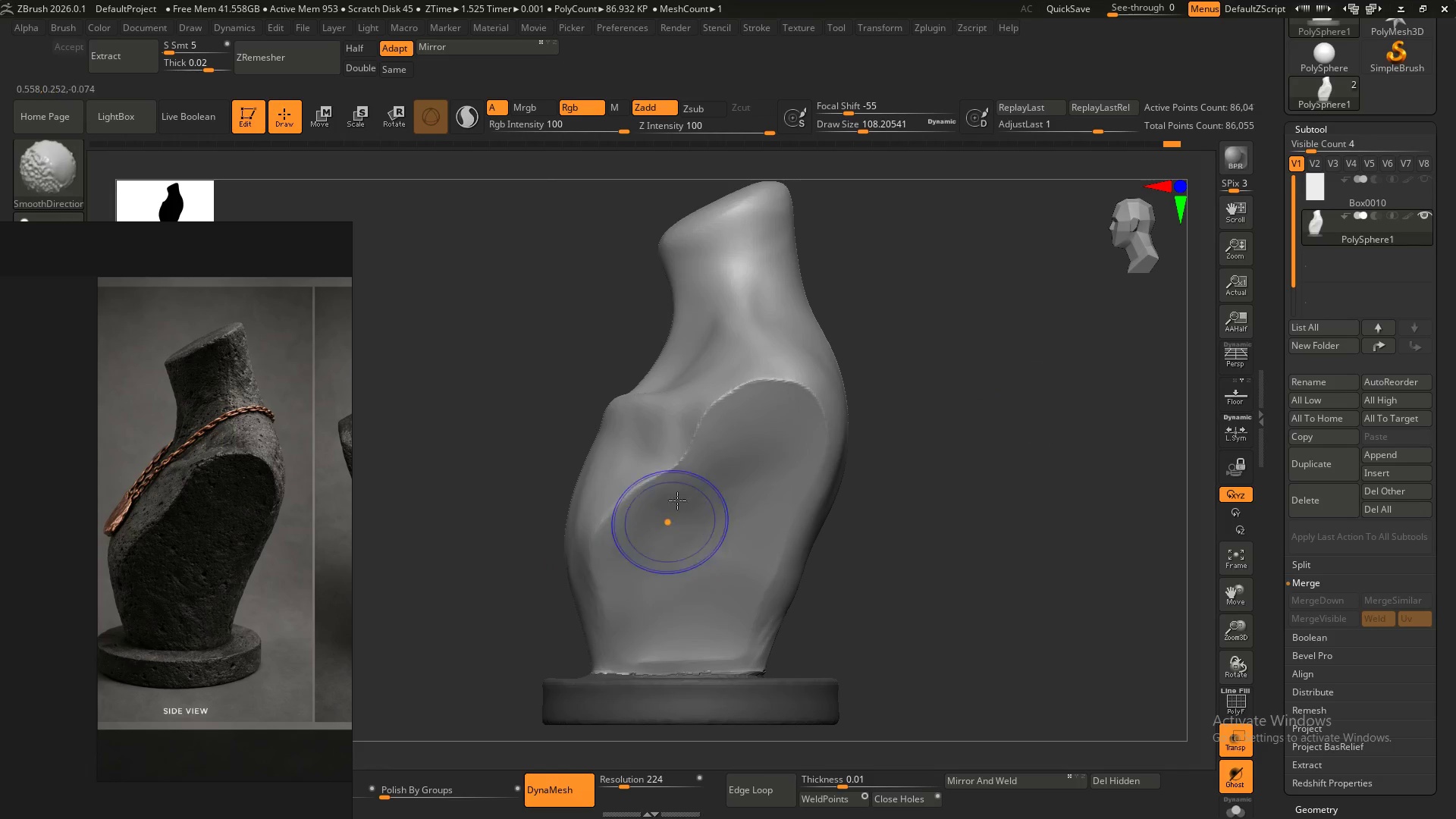 
left_click_drag(start_coordinate=[677, 493], to_coordinate=[630, 566])
 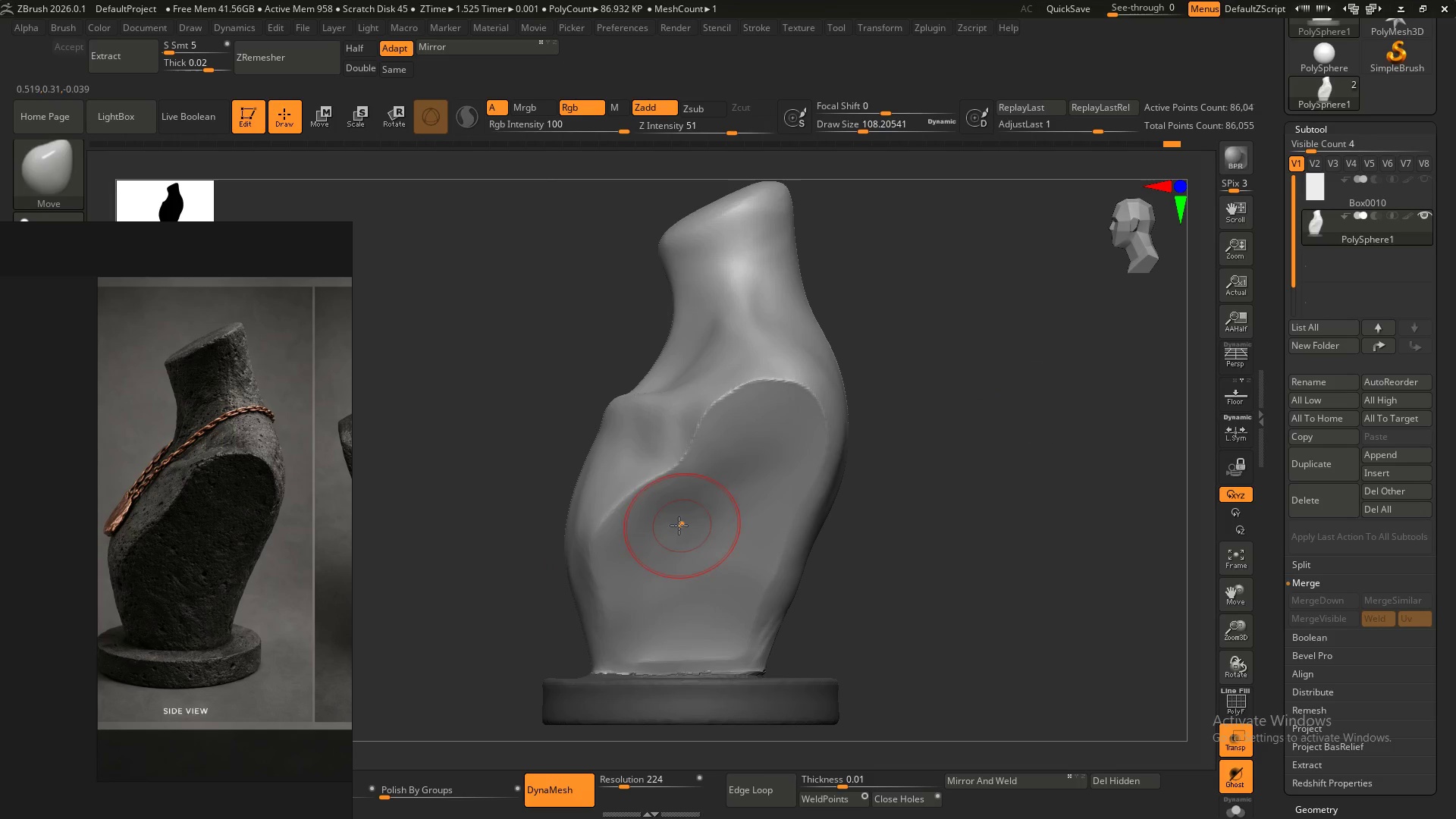 
hold_key(key=ShiftLeft, duration=0.39)
 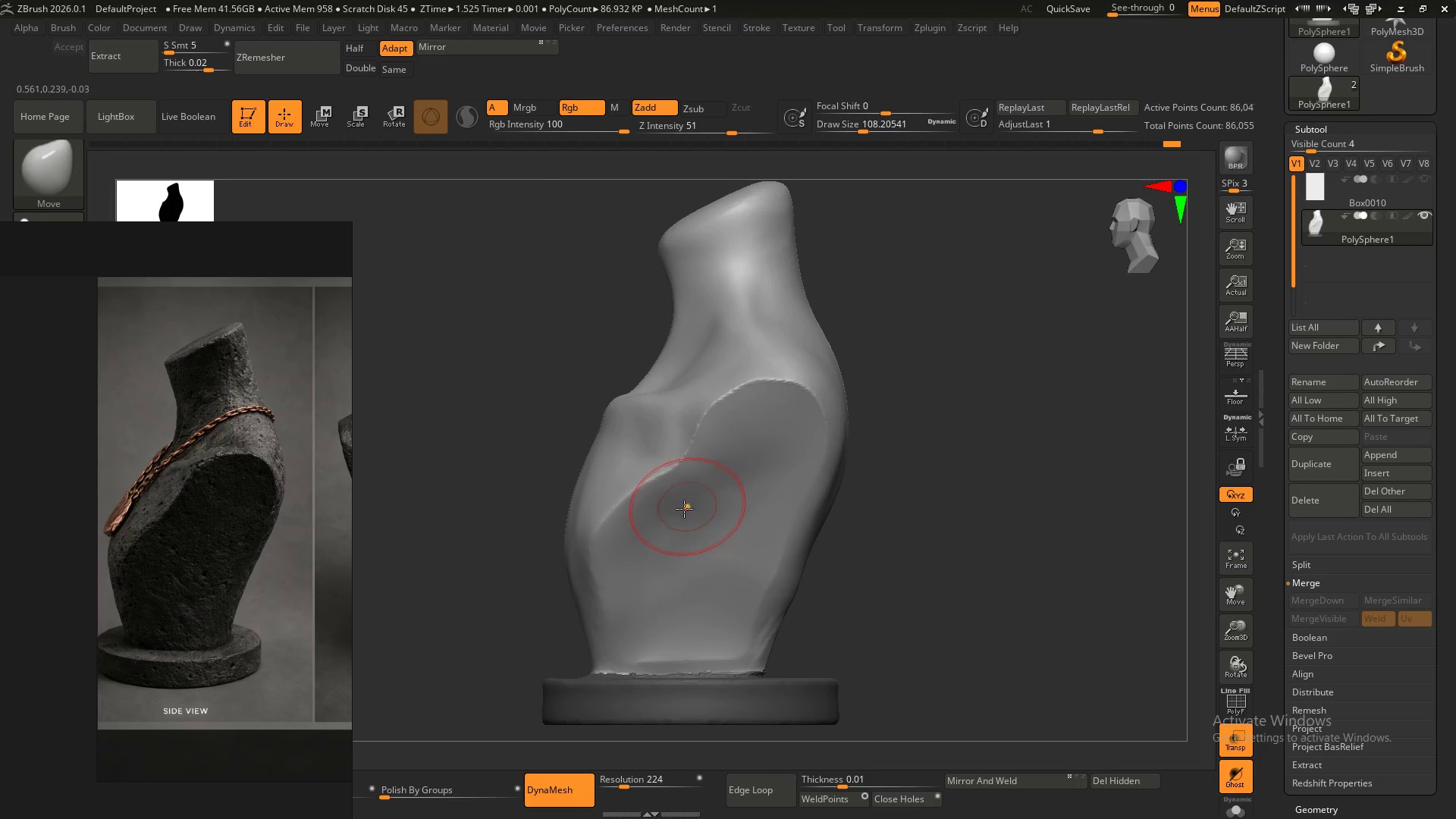 
hold_key(key=ShiftLeft, duration=1.03)
left_click_drag(start_coordinate=[660, 507], to_coordinate=[626, 530])
 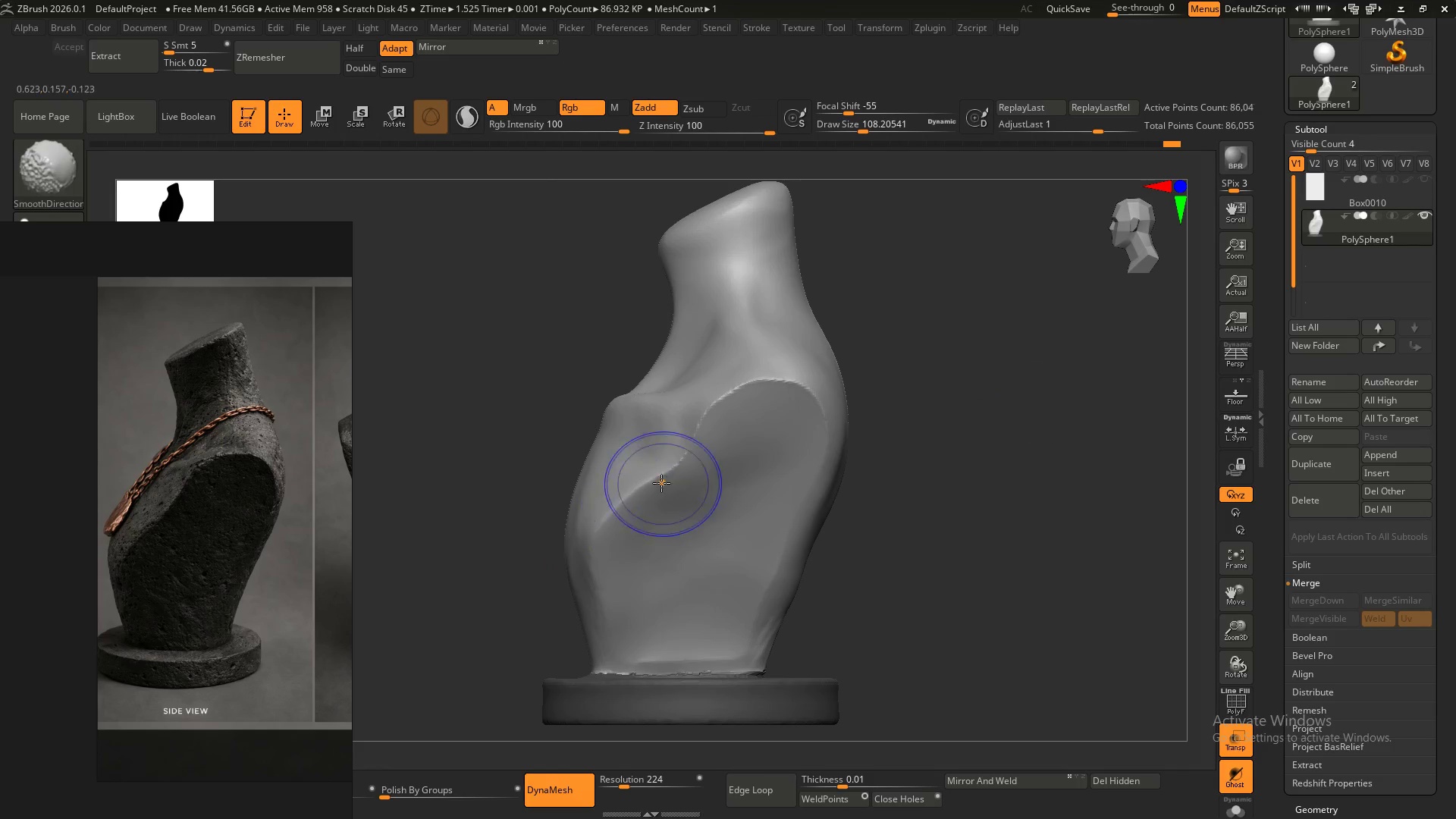 
left_click_drag(start_coordinate=[663, 484], to_coordinate=[609, 595])
 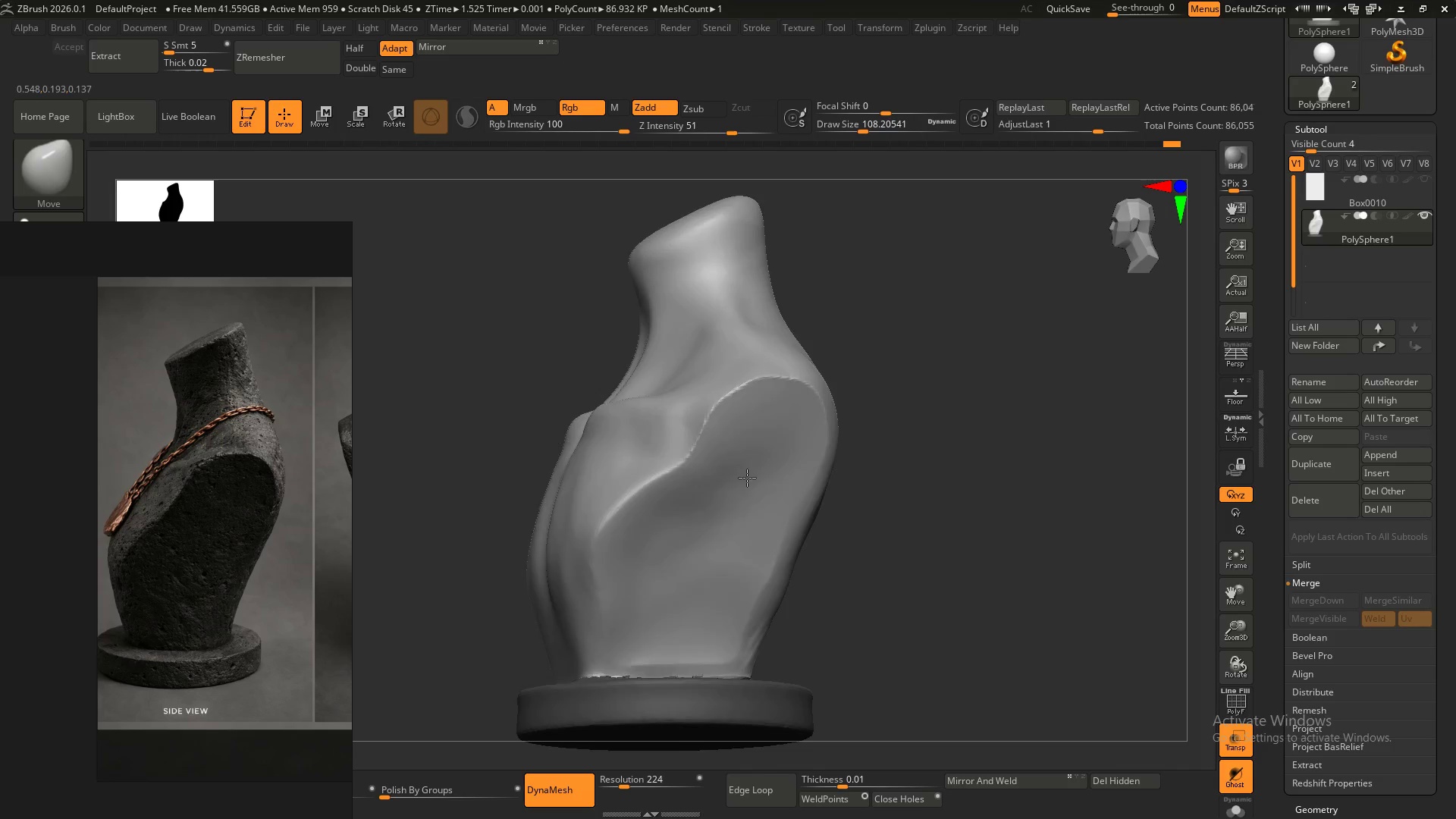 
hold_key(key=ShiftLeft, duration=0.64)
 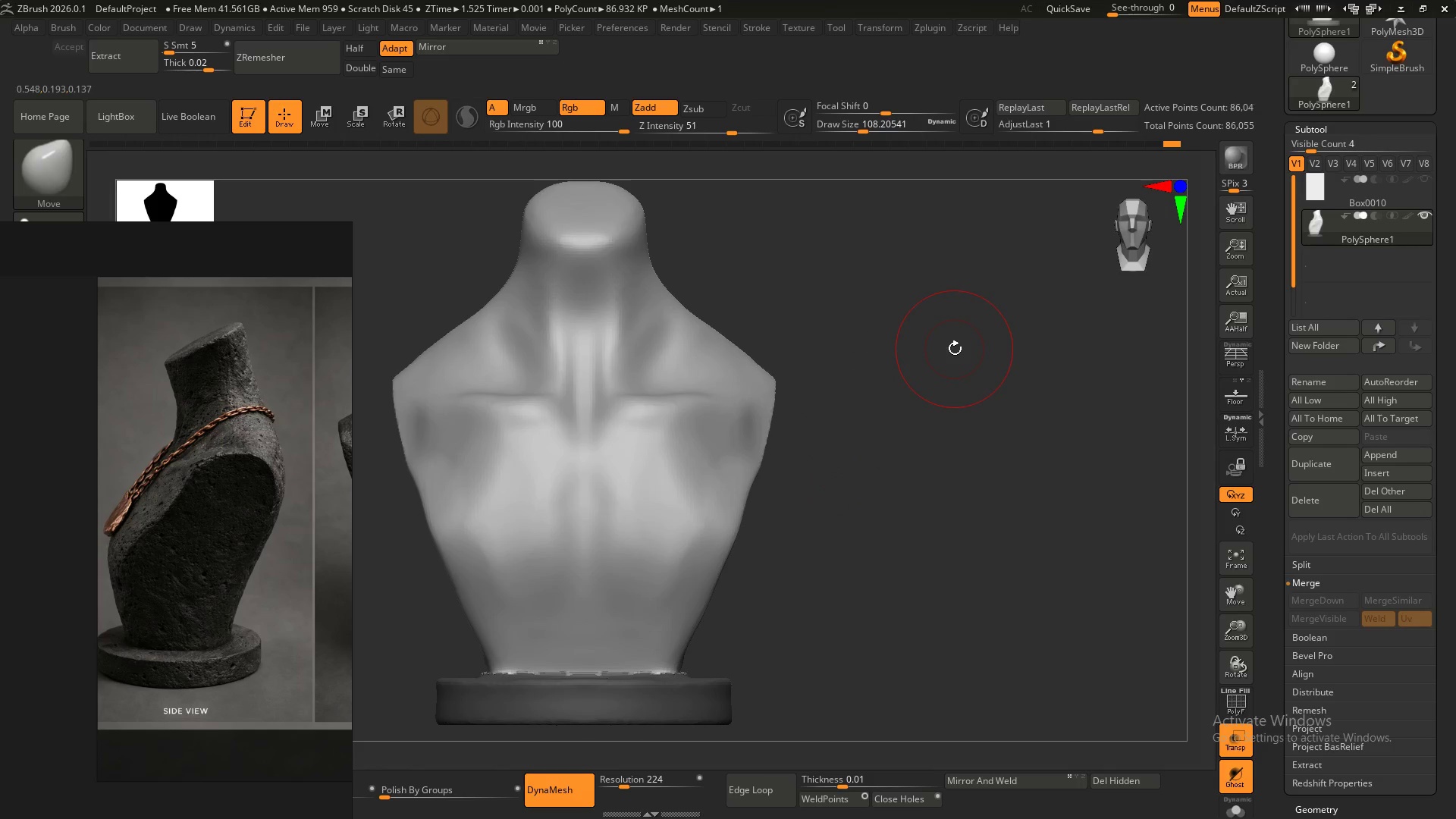 
scroll: coordinate [218, 535], scroll_direction: down, amount: 3.0
 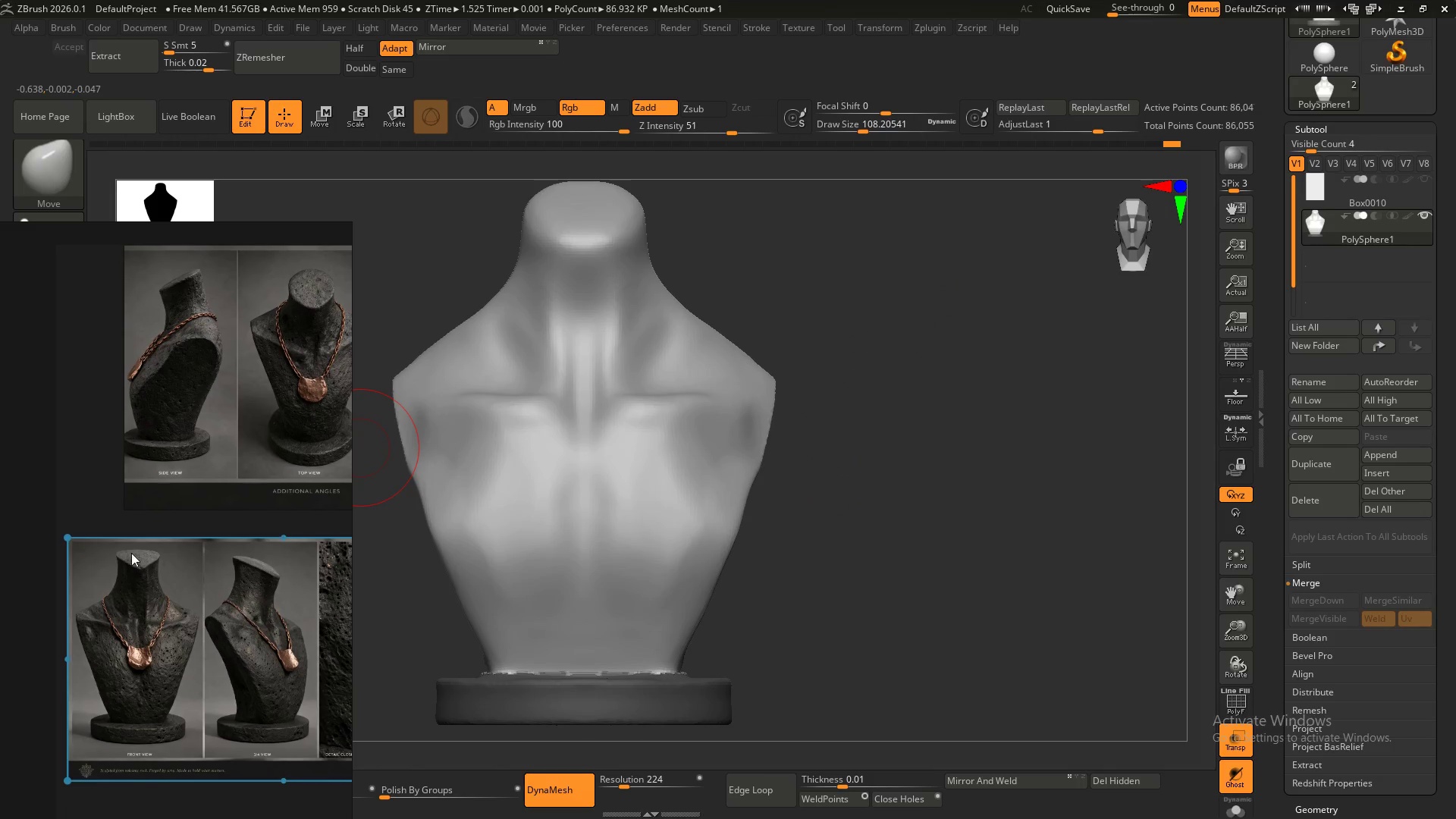 
scroll: coordinate [147, 645], scroll_direction: up, amount: 4.0
 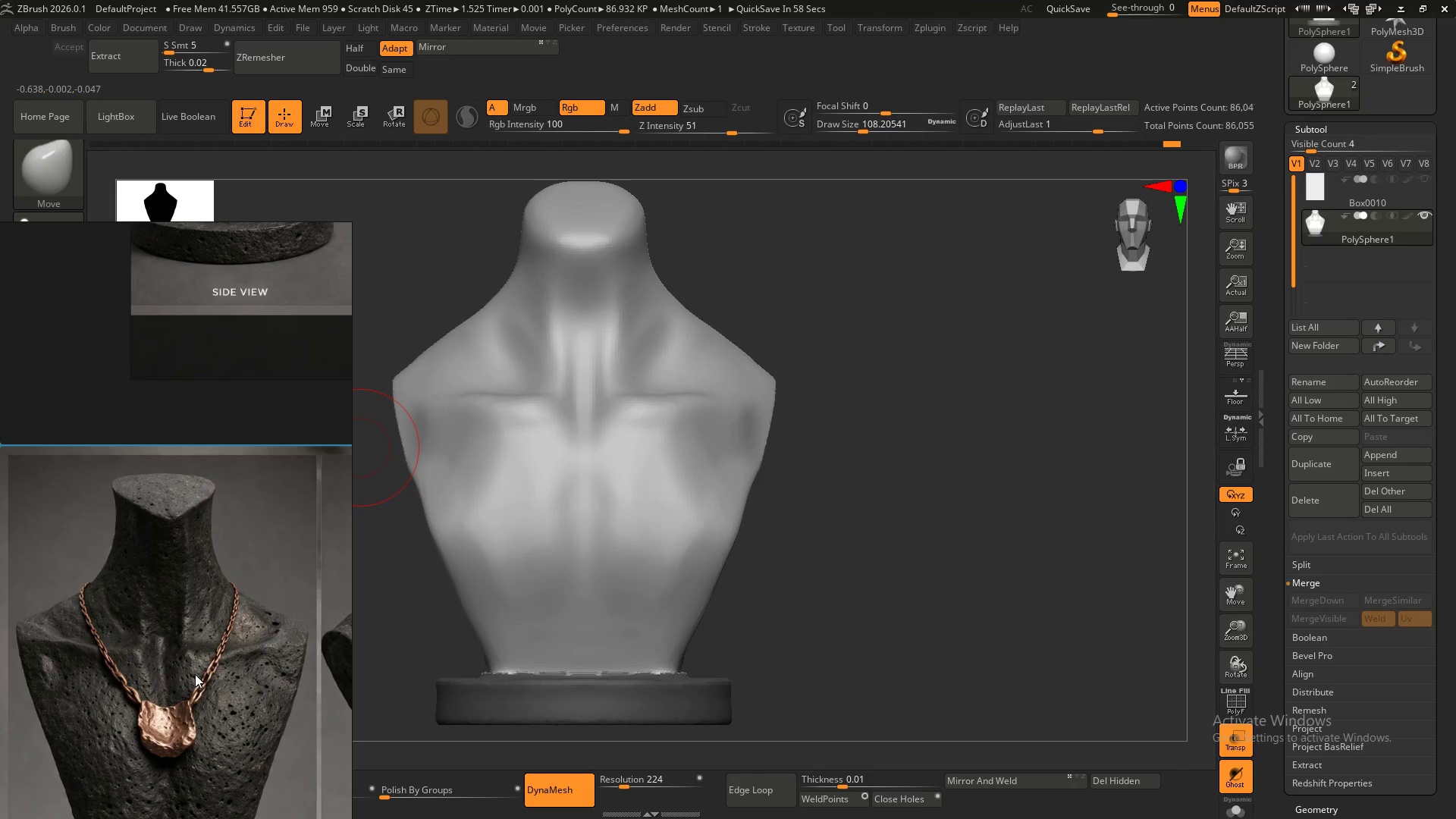 
left_click([673, 301])
 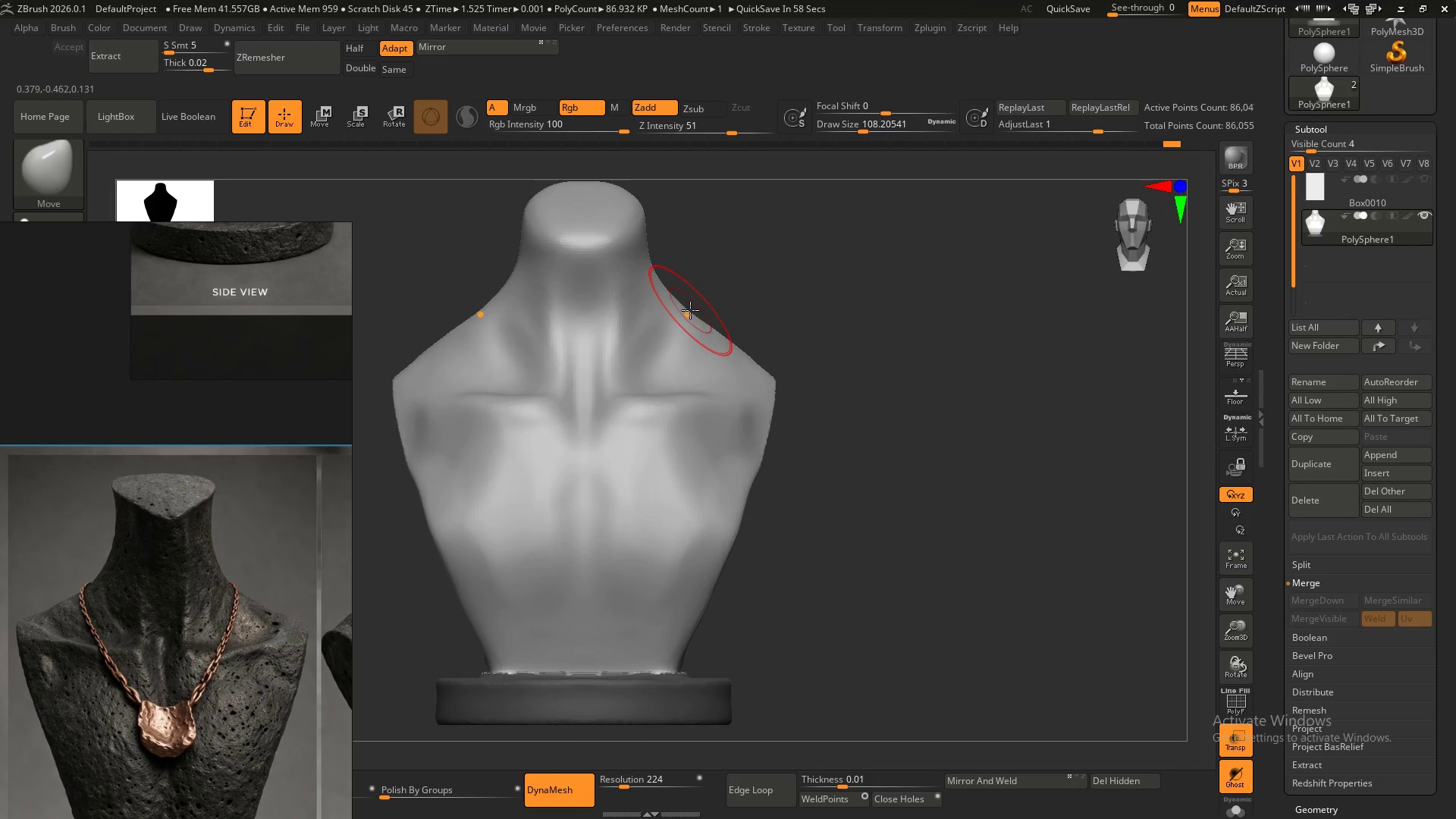 
left_click_drag(start_coordinate=[689, 312], to_coordinate=[686, 325])
 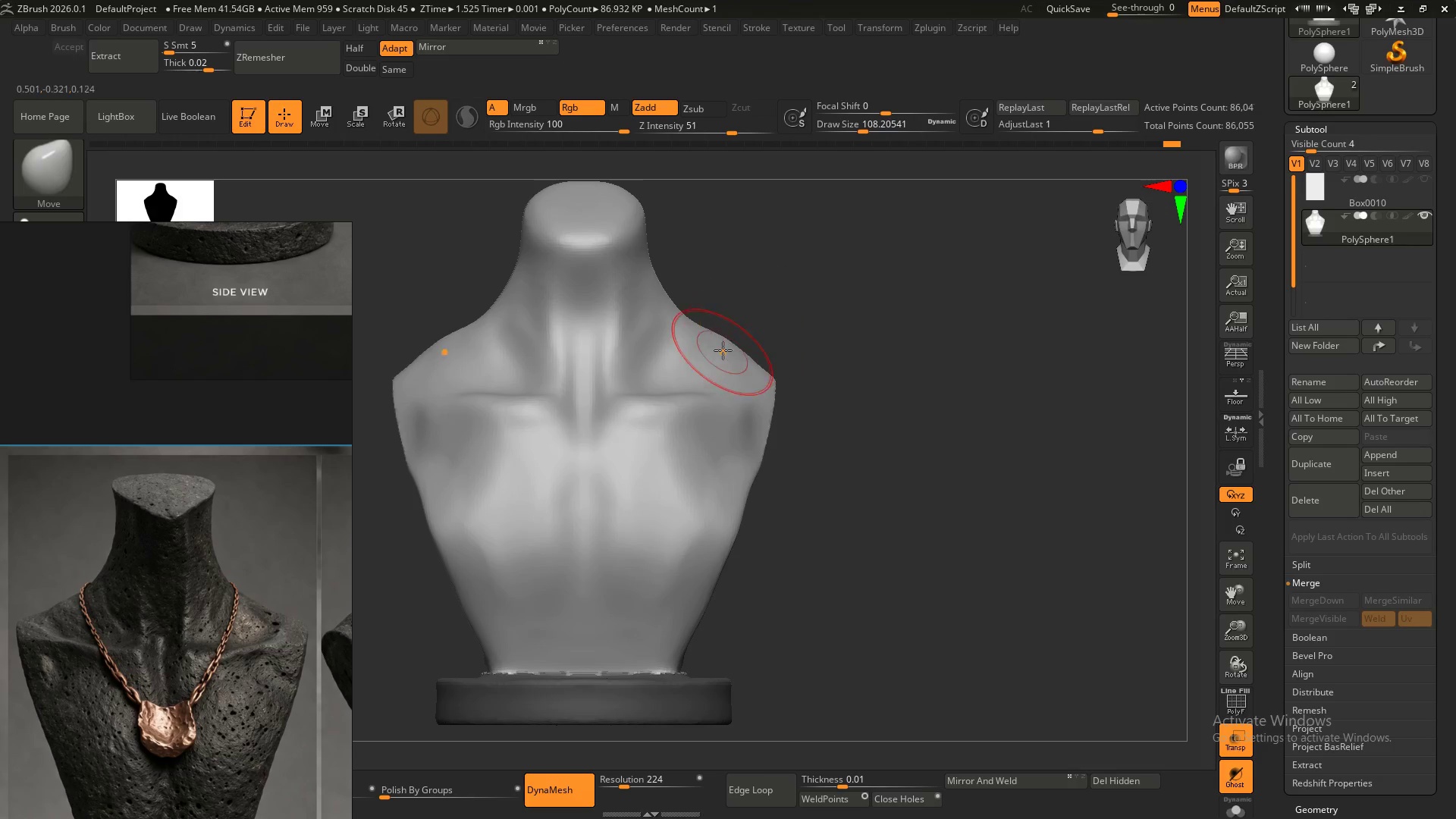 
left_click_drag(start_coordinate=[726, 344], to_coordinate=[720, 356])
 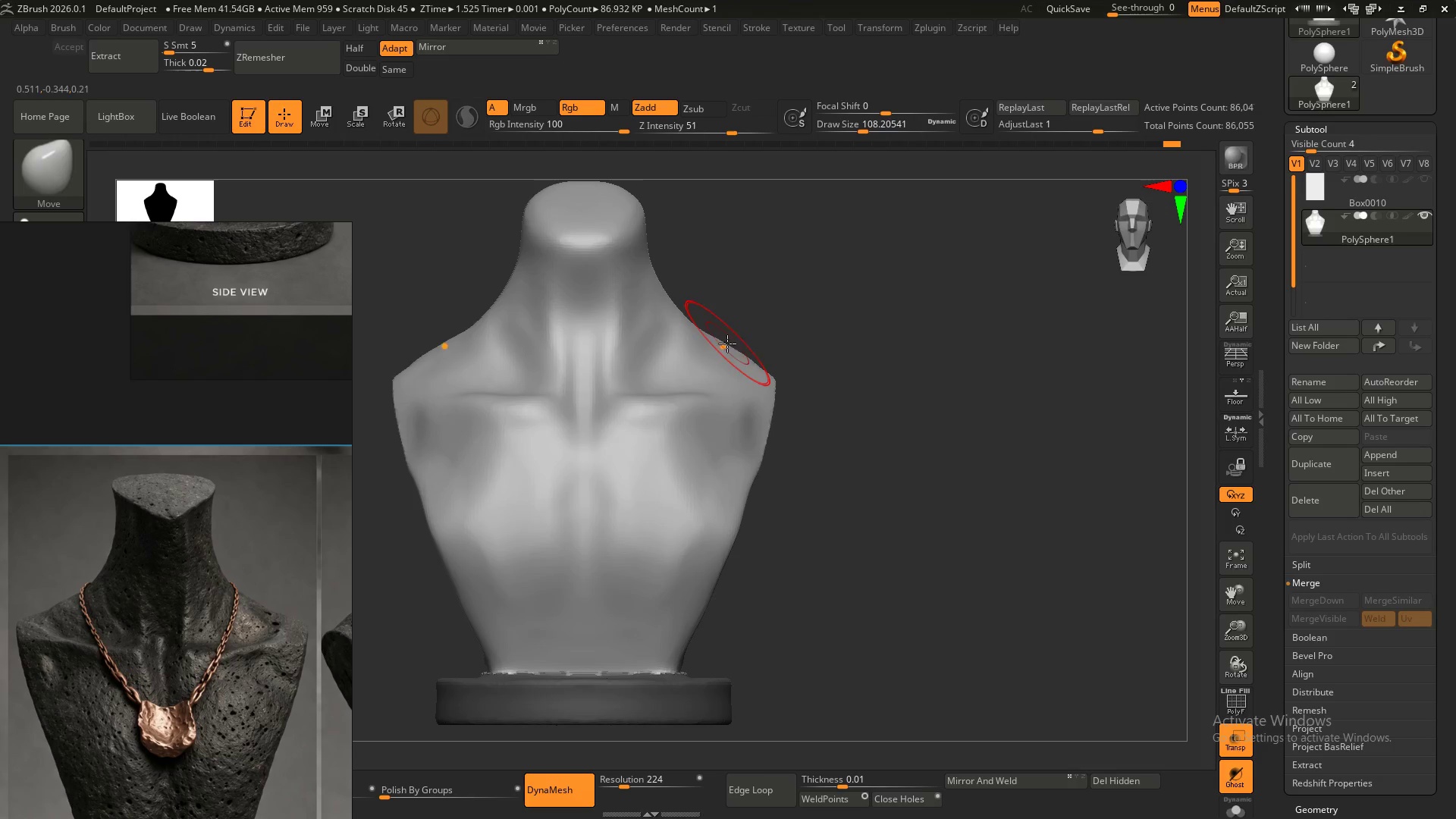 
left_click_drag(start_coordinate=[726, 344], to_coordinate=[723, 350])
 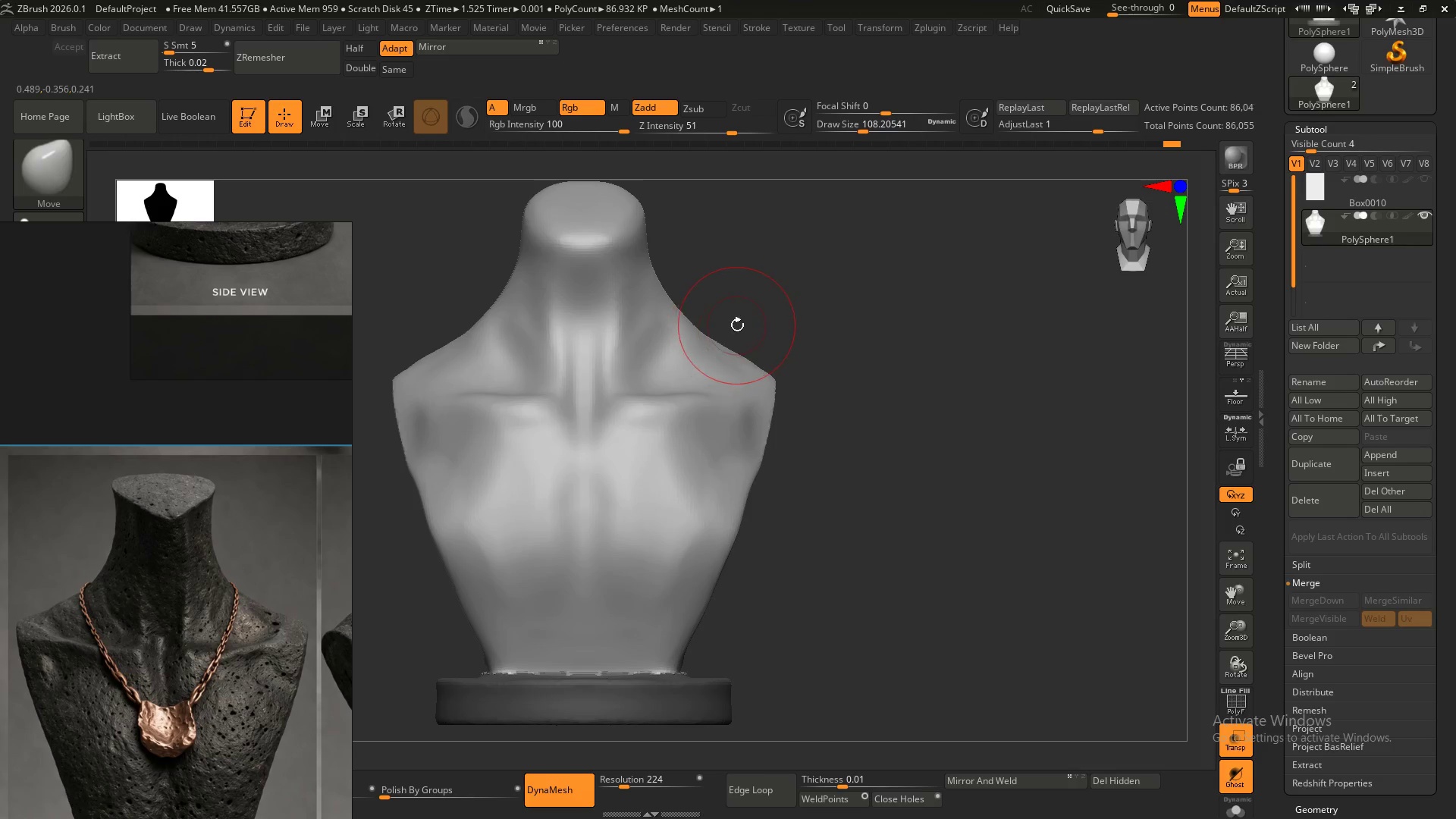 
key(Control+Z)
 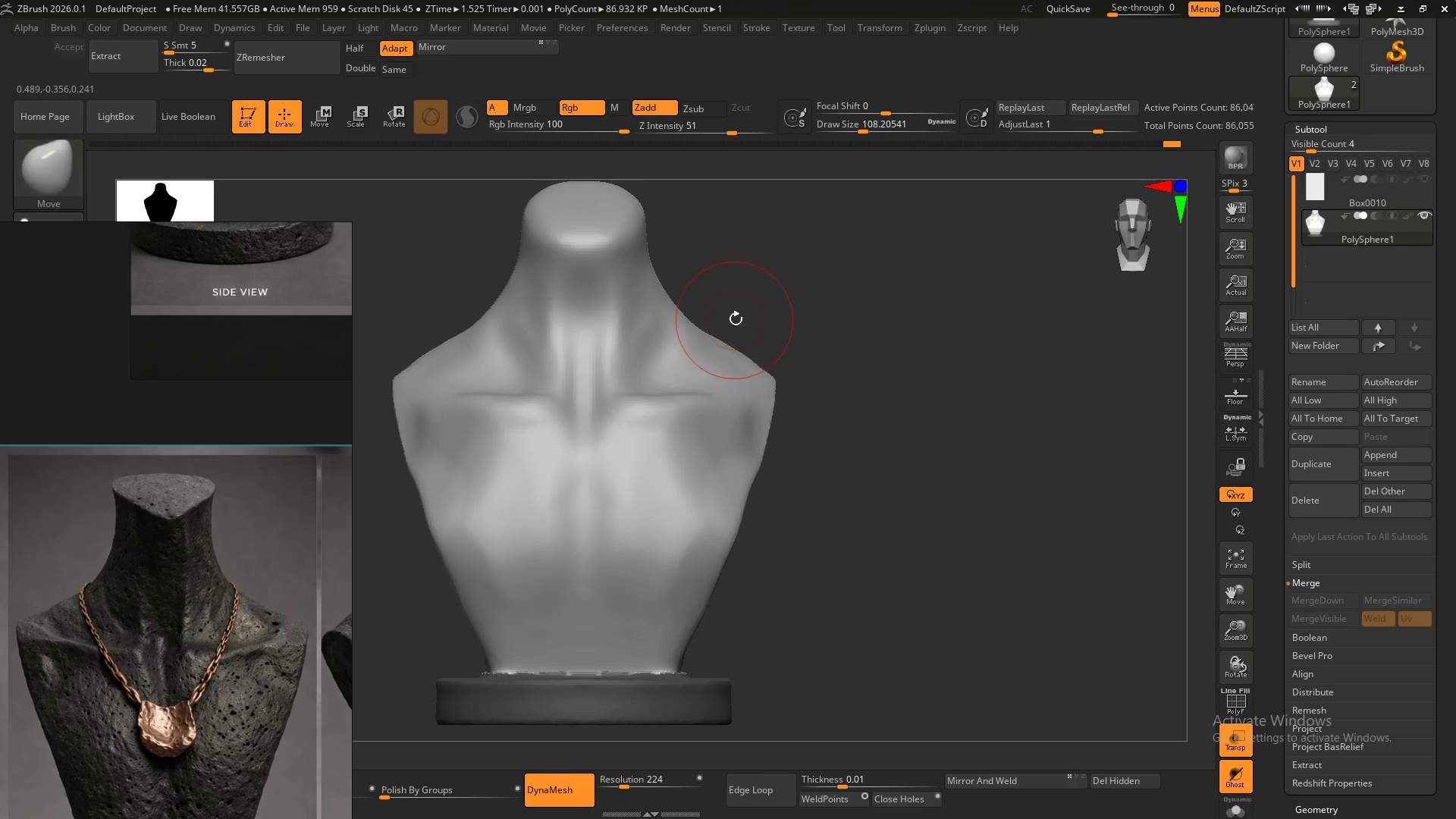 
hold_key(key=S, duration=0.59)
 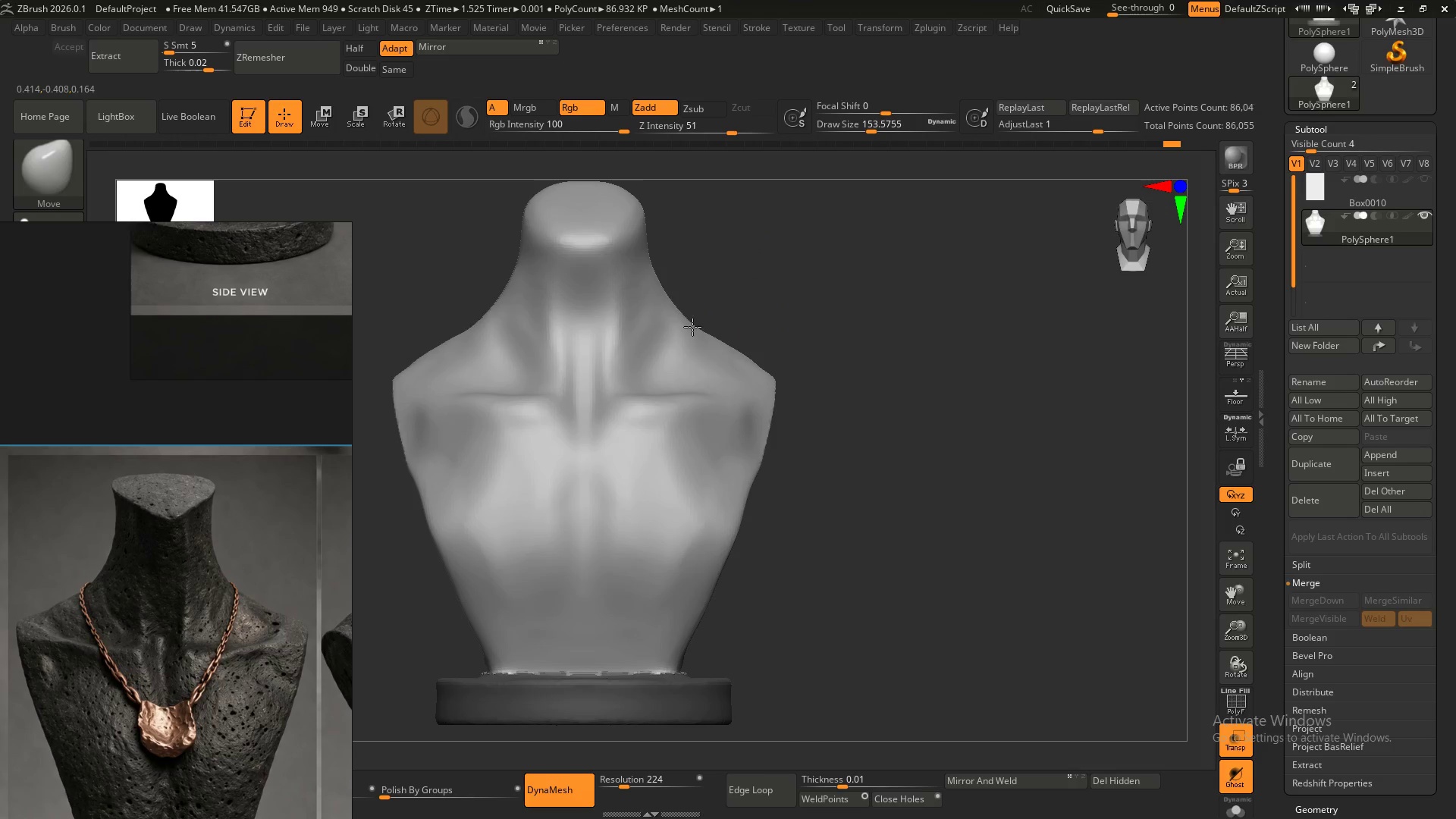 
left_click_drag(start_coordinate=[736, 319], to_coordinate=[744, 315])
 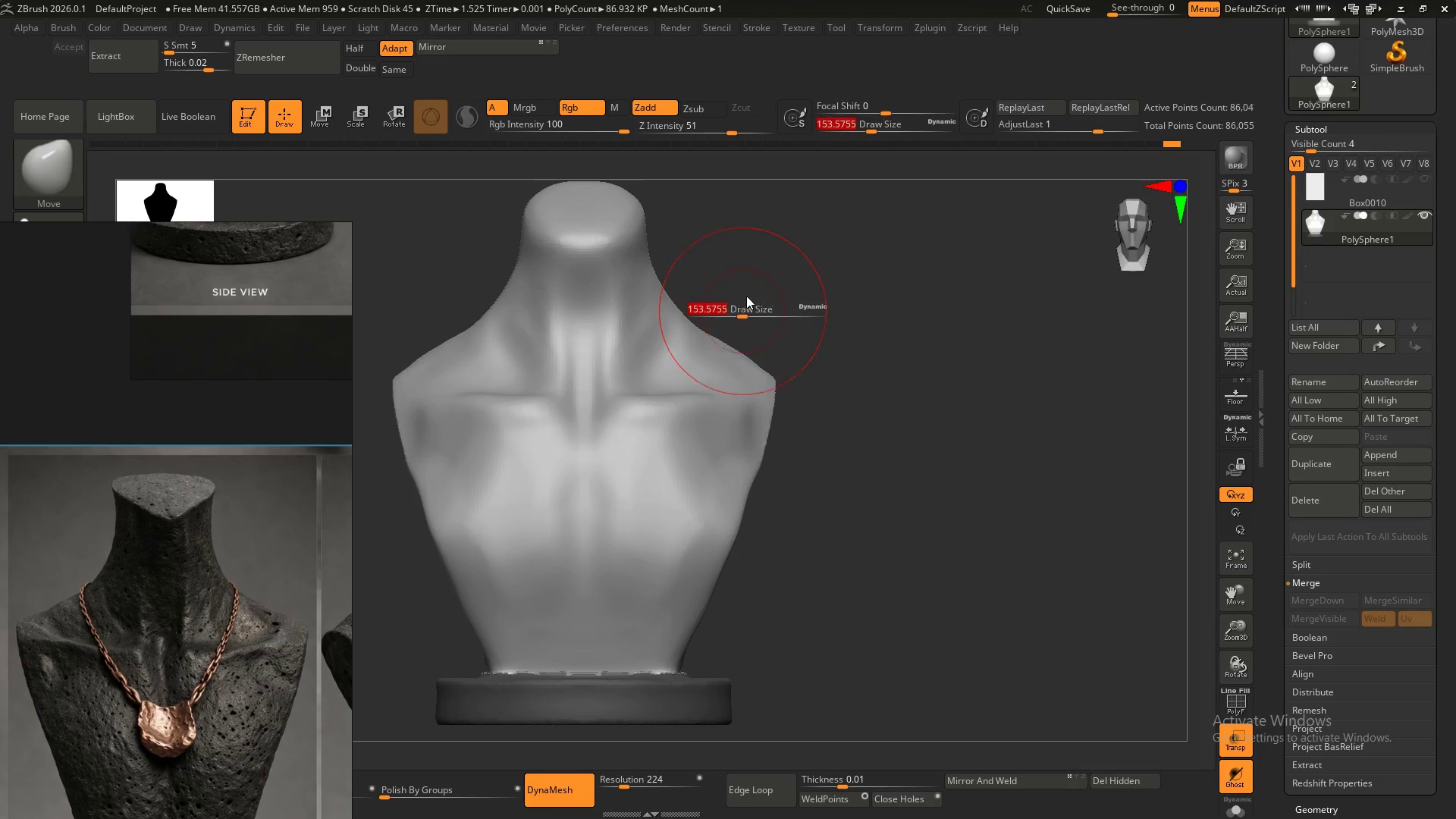 
left_click_drag(start_coordinate=[695, 328], to_coordinate=[681, 342])
 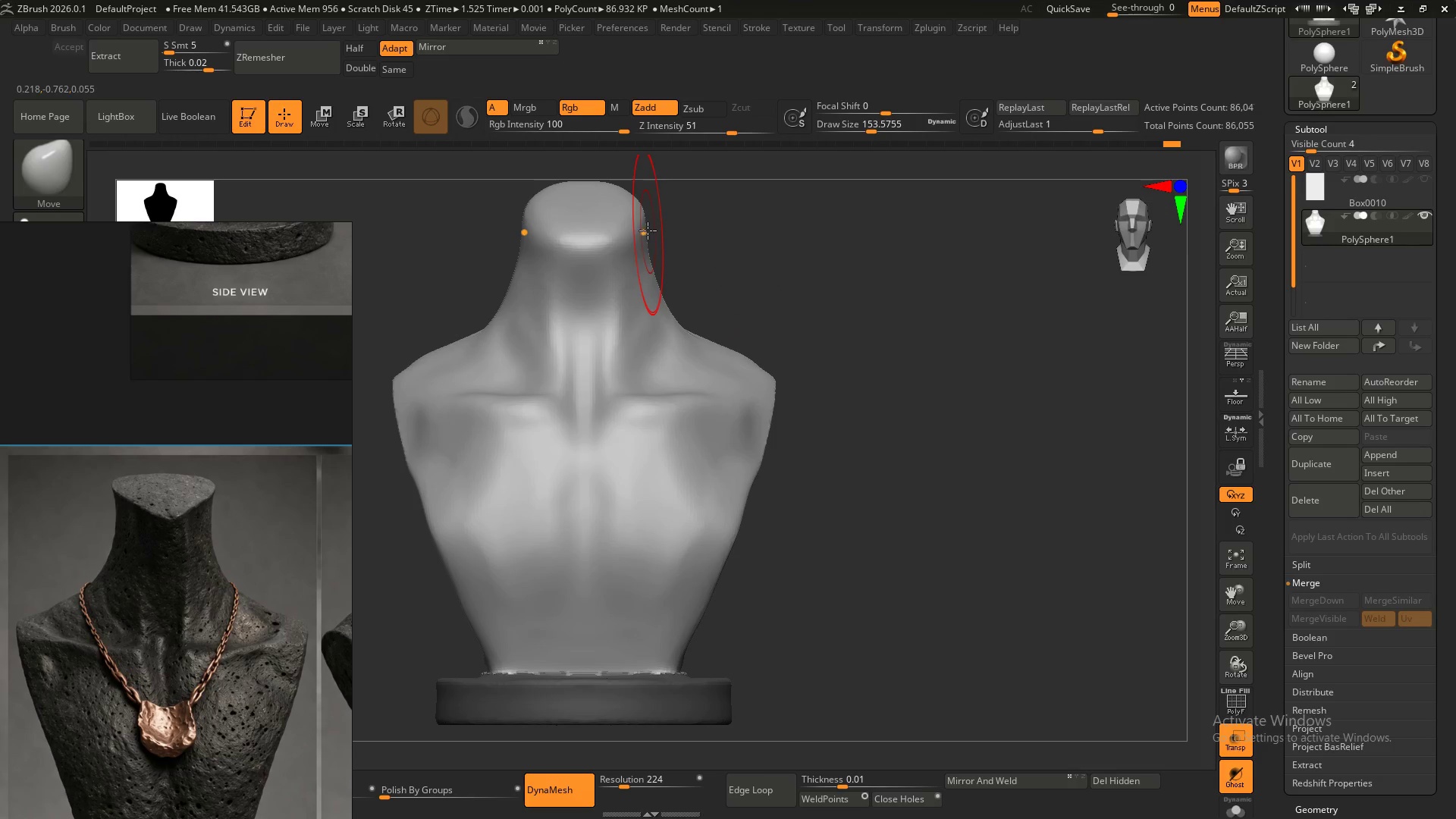 
left_click_drag(start_coordinate=[642, 220], to_coordinate=[657, 212])
 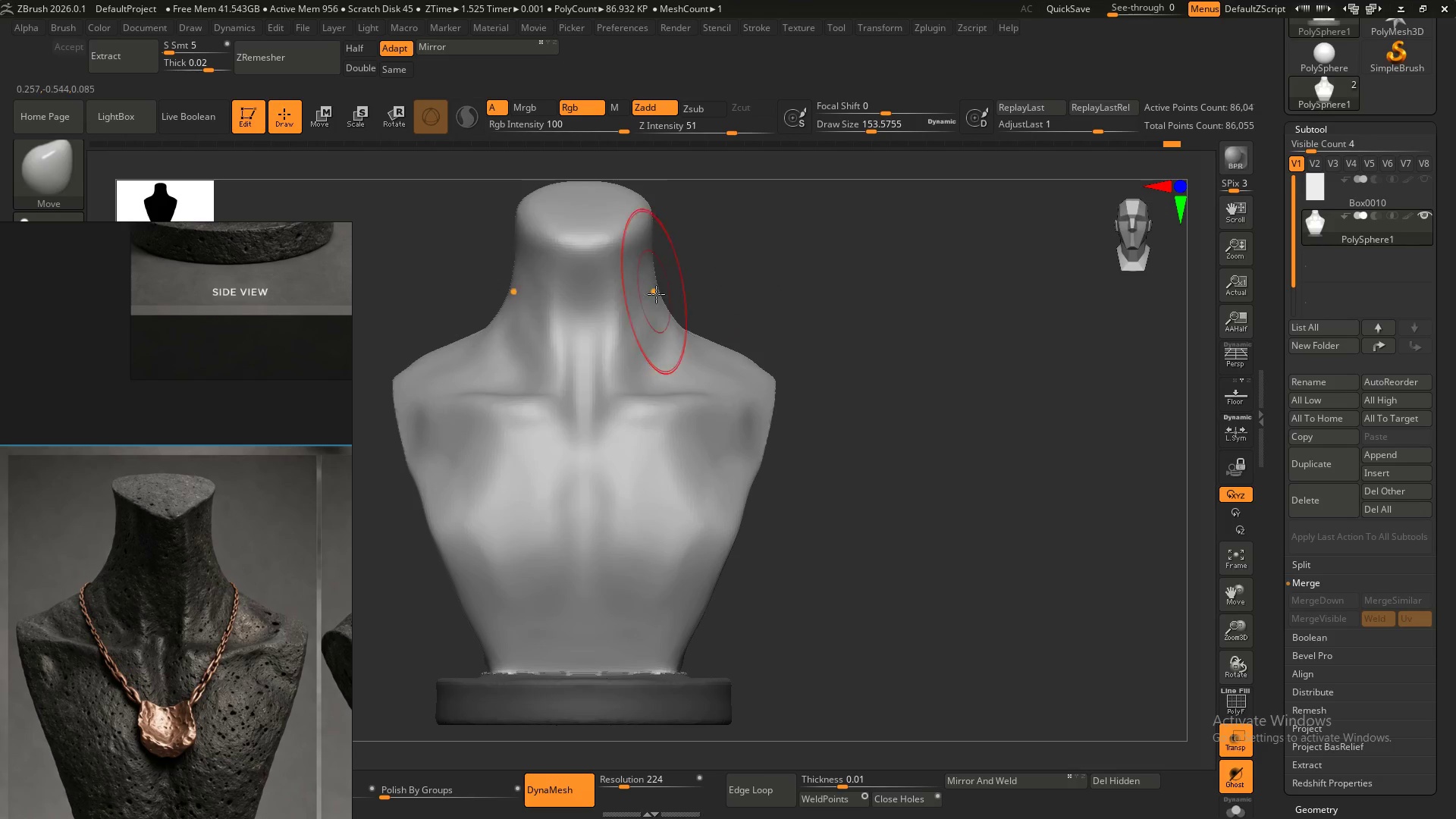 
left_click_drag(start_coordinate=[671, 323], to_coordinate=[658, 324])
 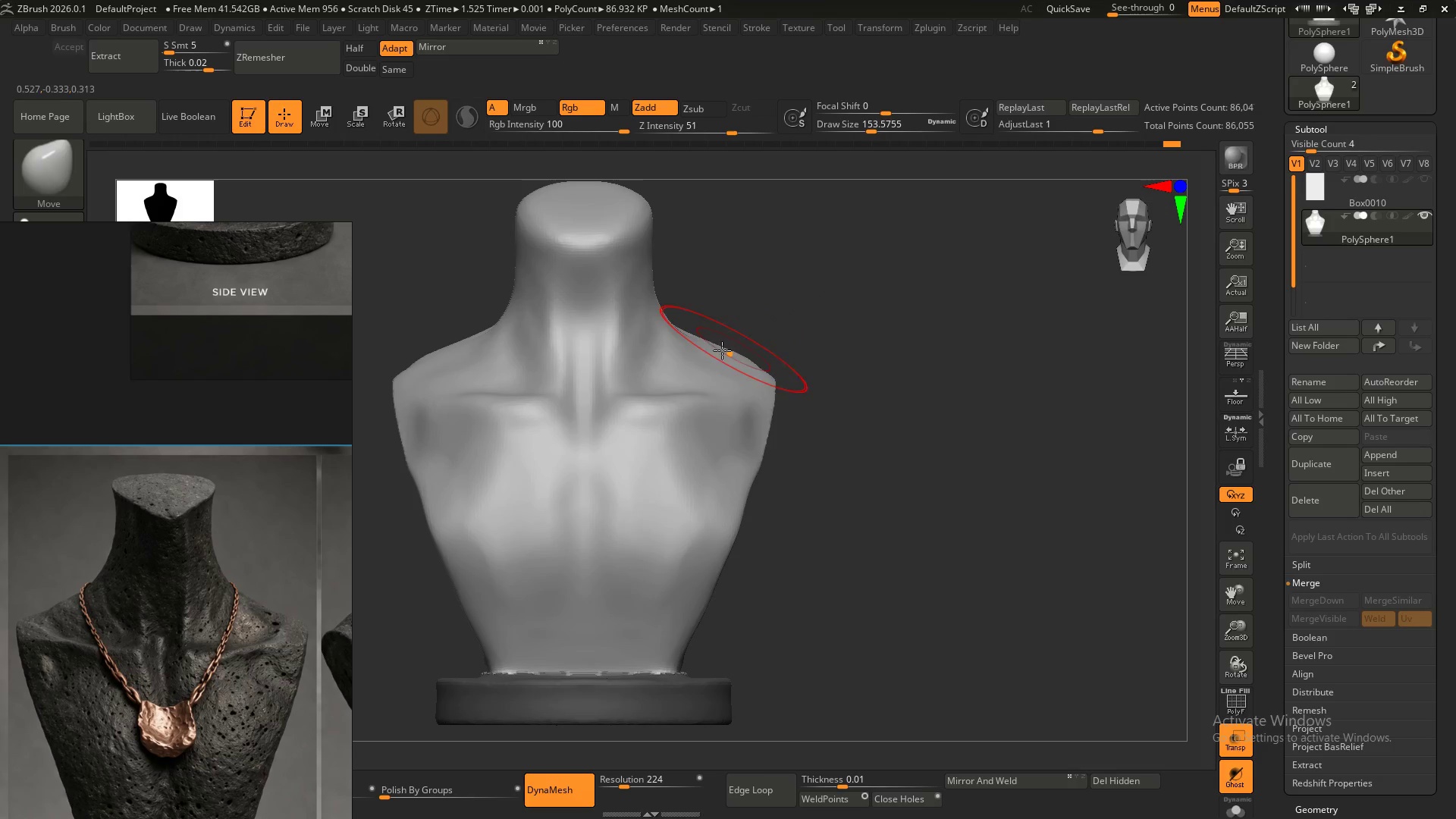 
left_click_drag(start_coordinate=[805, 357], to_coordinate=[783, 369])
 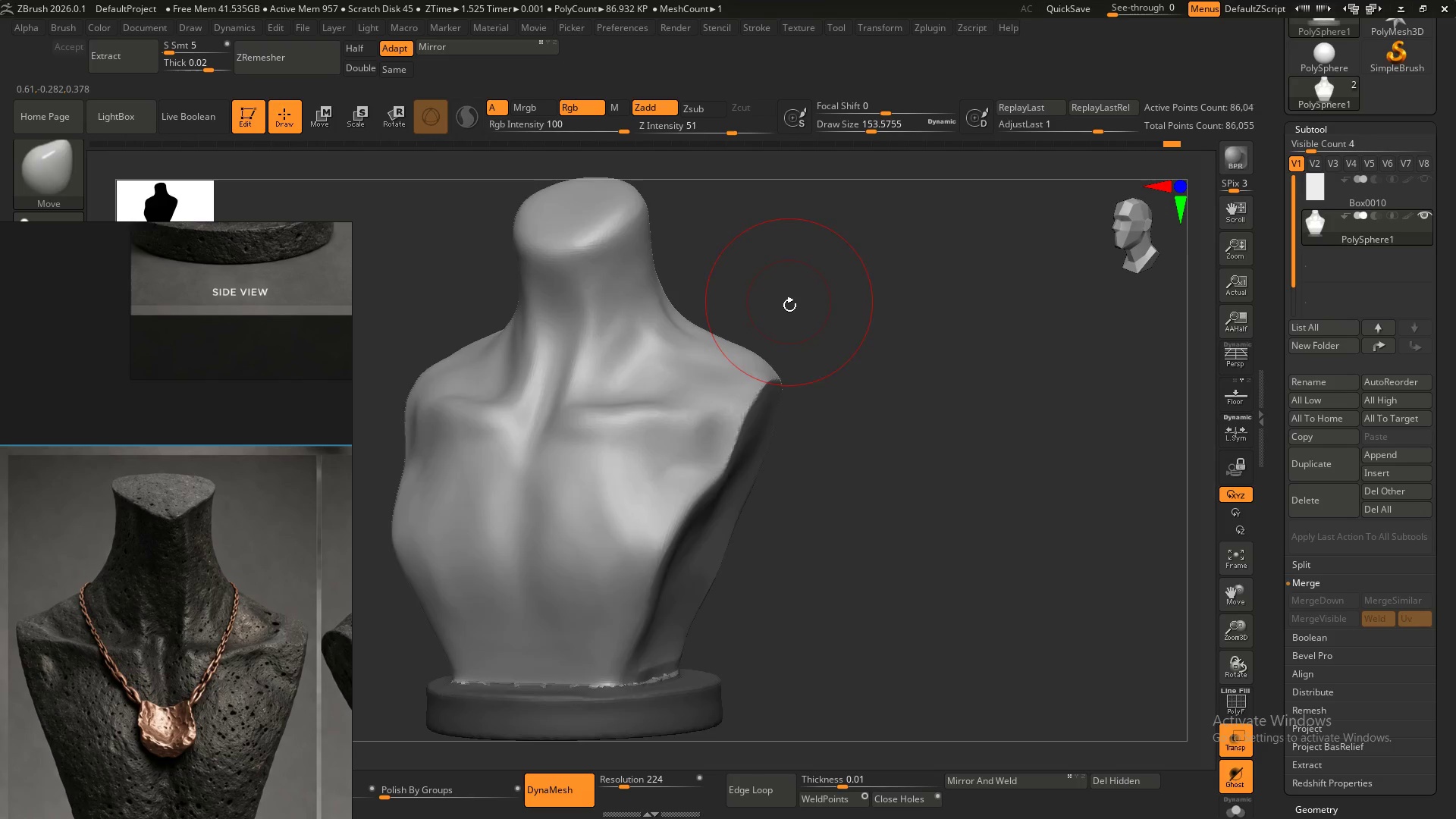 
hold_key(key=ShiftLeft, duration=0.36)
 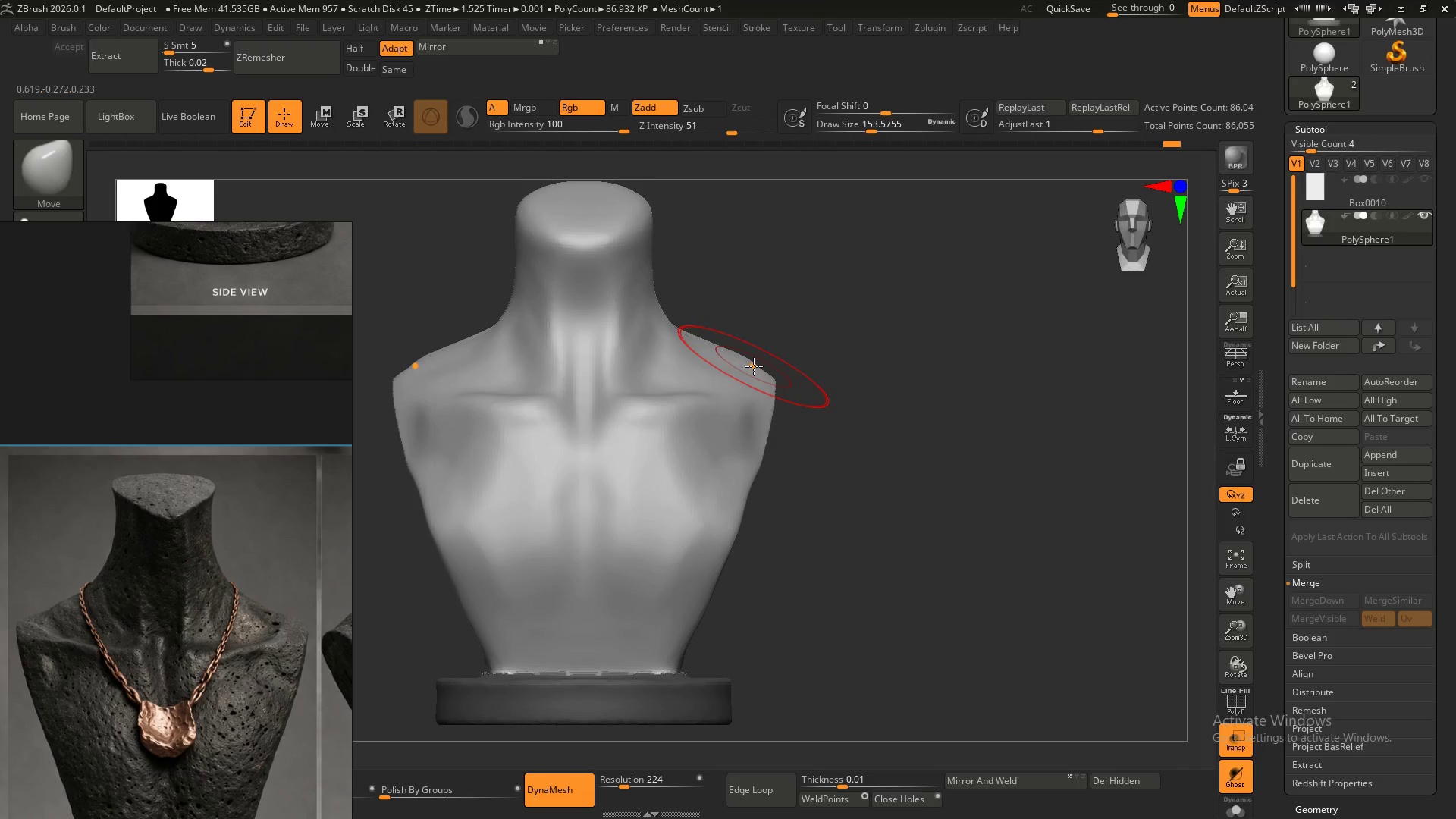 
left_click_drag(start_coordinate=[756, 366], to_coordinate=[763, 356])
 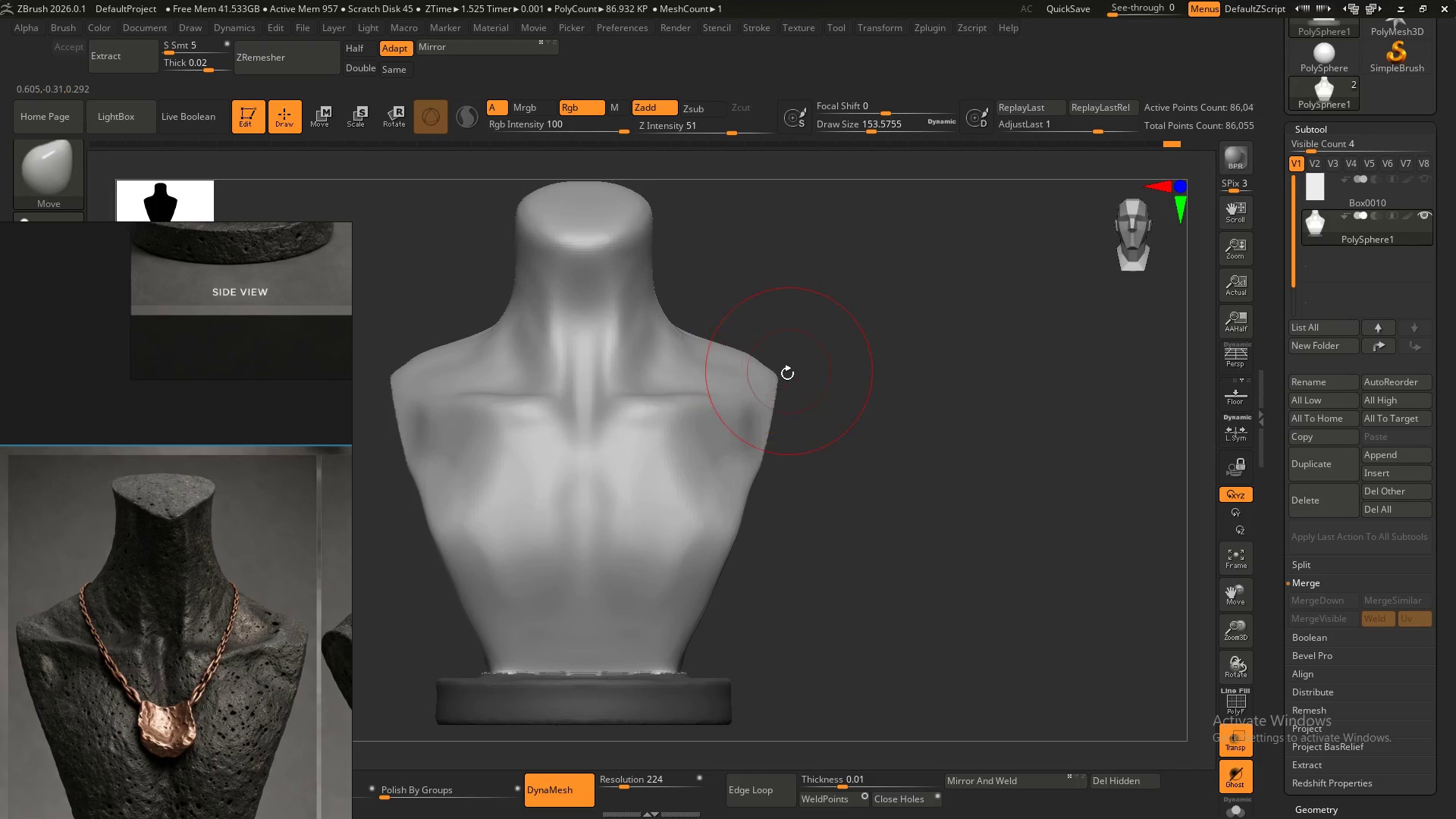 
left_click_drag(start_coordinate=[775, 384], to_coordinate=[787, 369])
 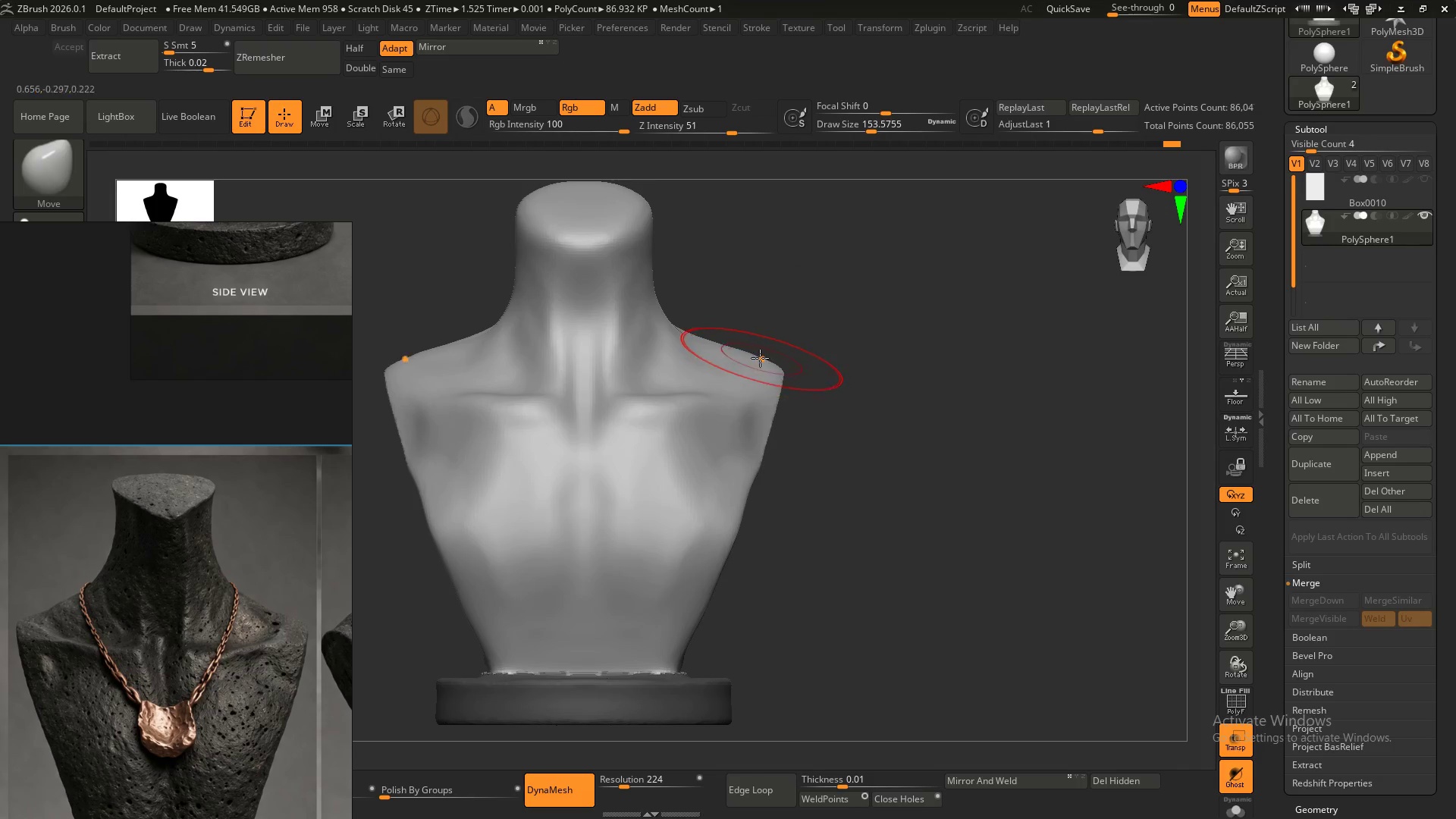 
left_click_drag(start_coordinate=[760, 358], to_coordinate=[758, 371])
 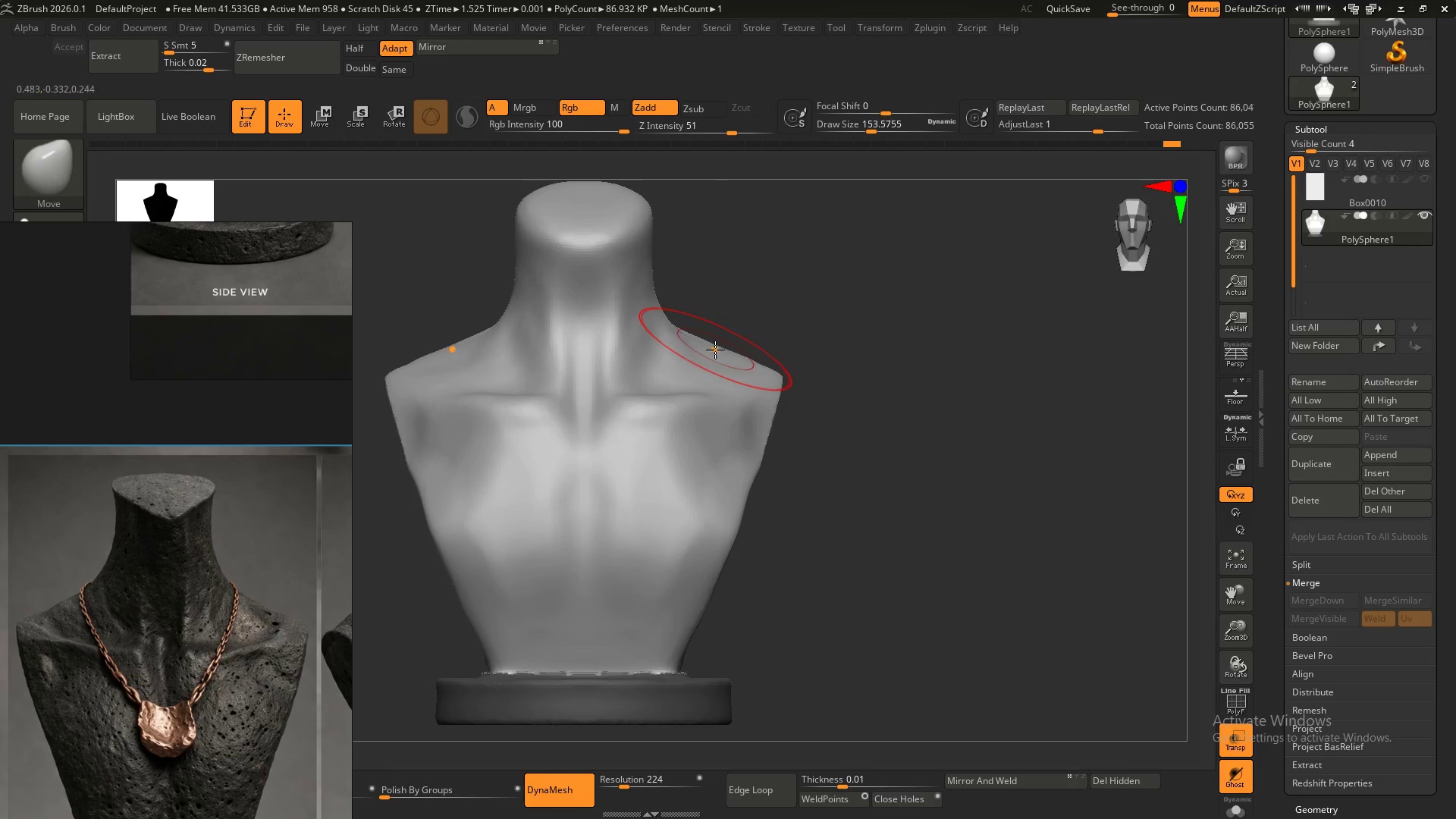 
left_click_drag(start_coordinate=[710, 352], to_coordinate=[710, 347])
 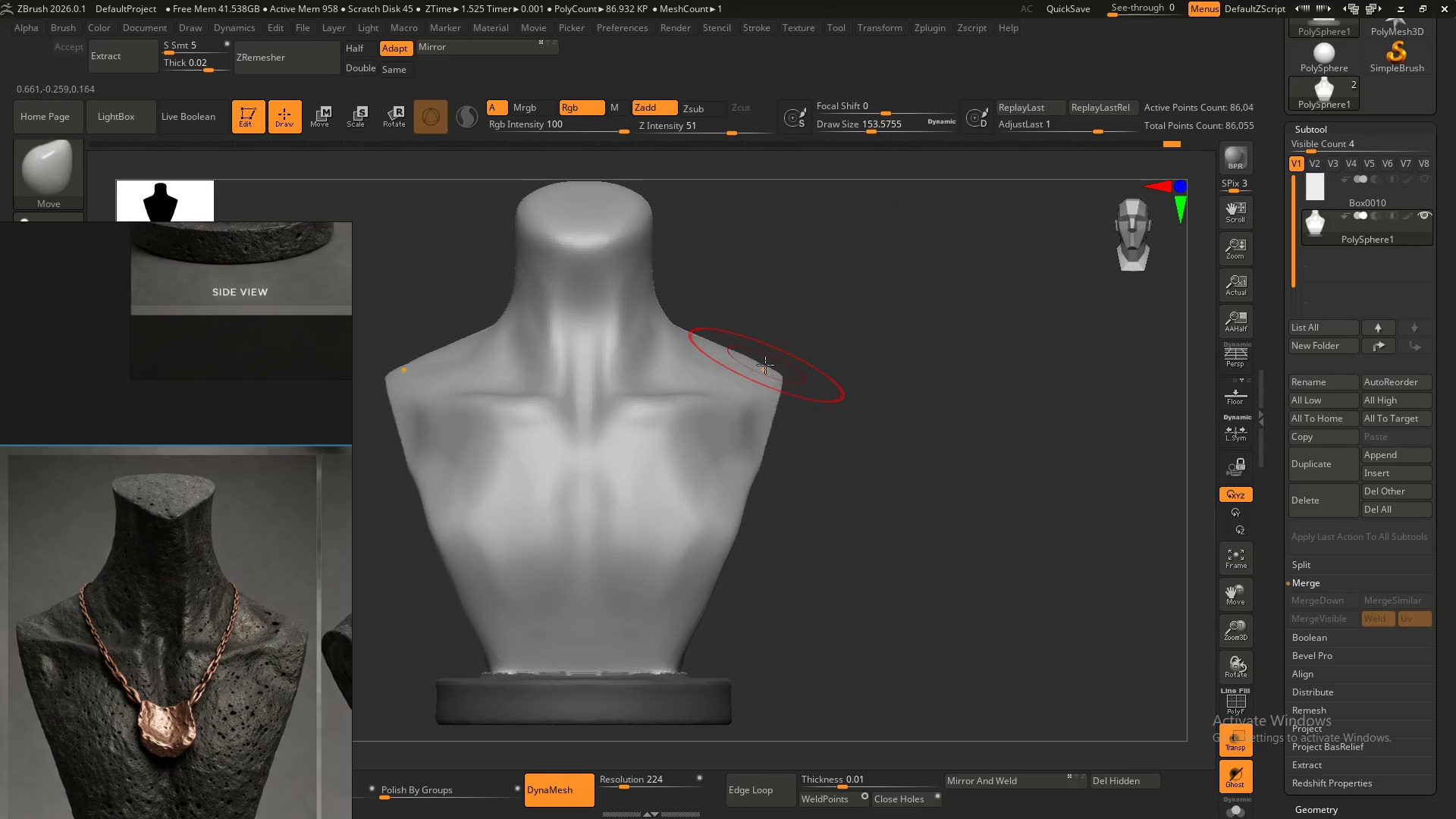 
left_click_drag(start_coordinate=[758, 367], to_coordinate=[755, 372])
 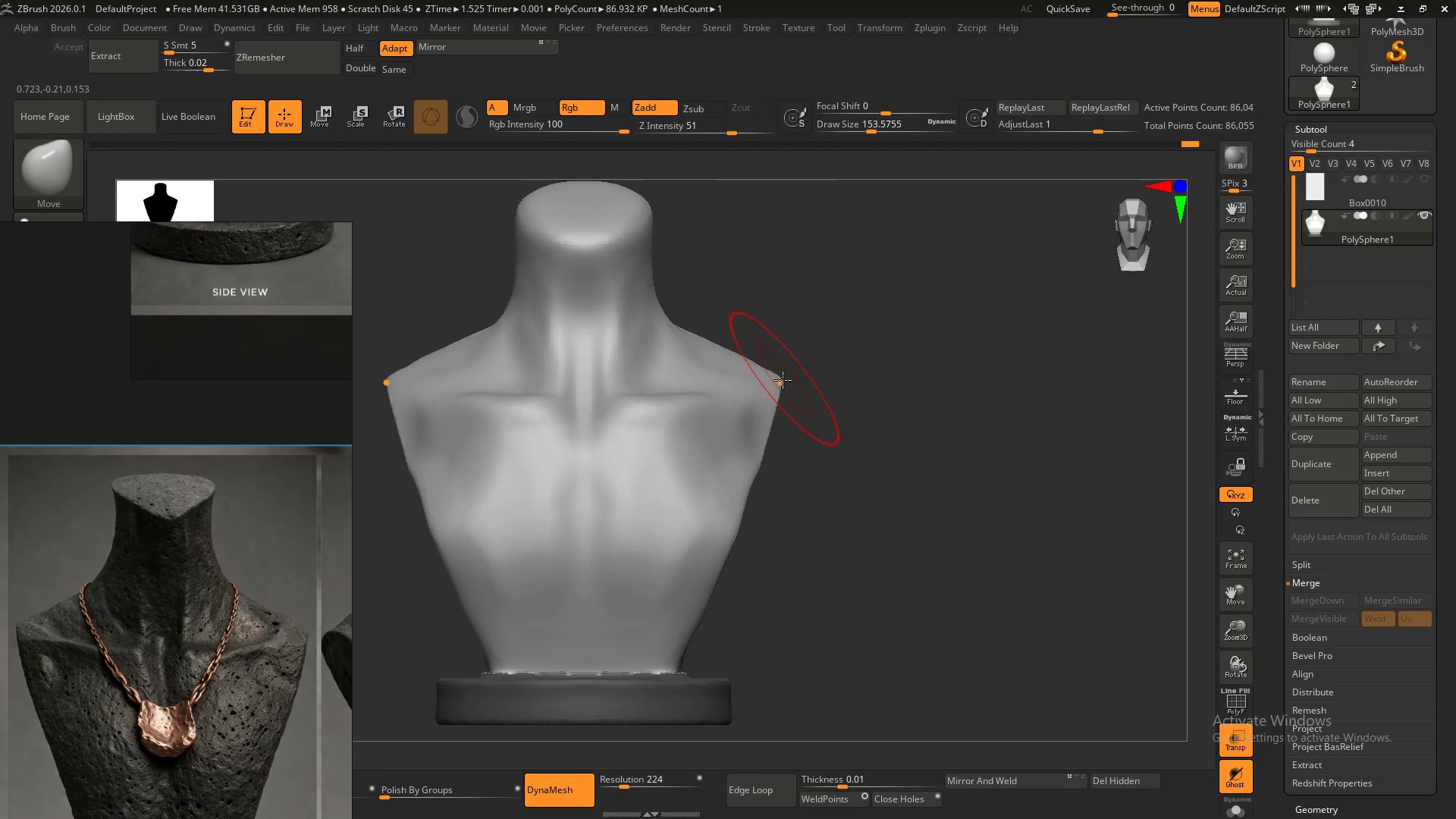 
left_click_drag(start_coordinate=[783, 380], to_coordinate=[786, 379])
 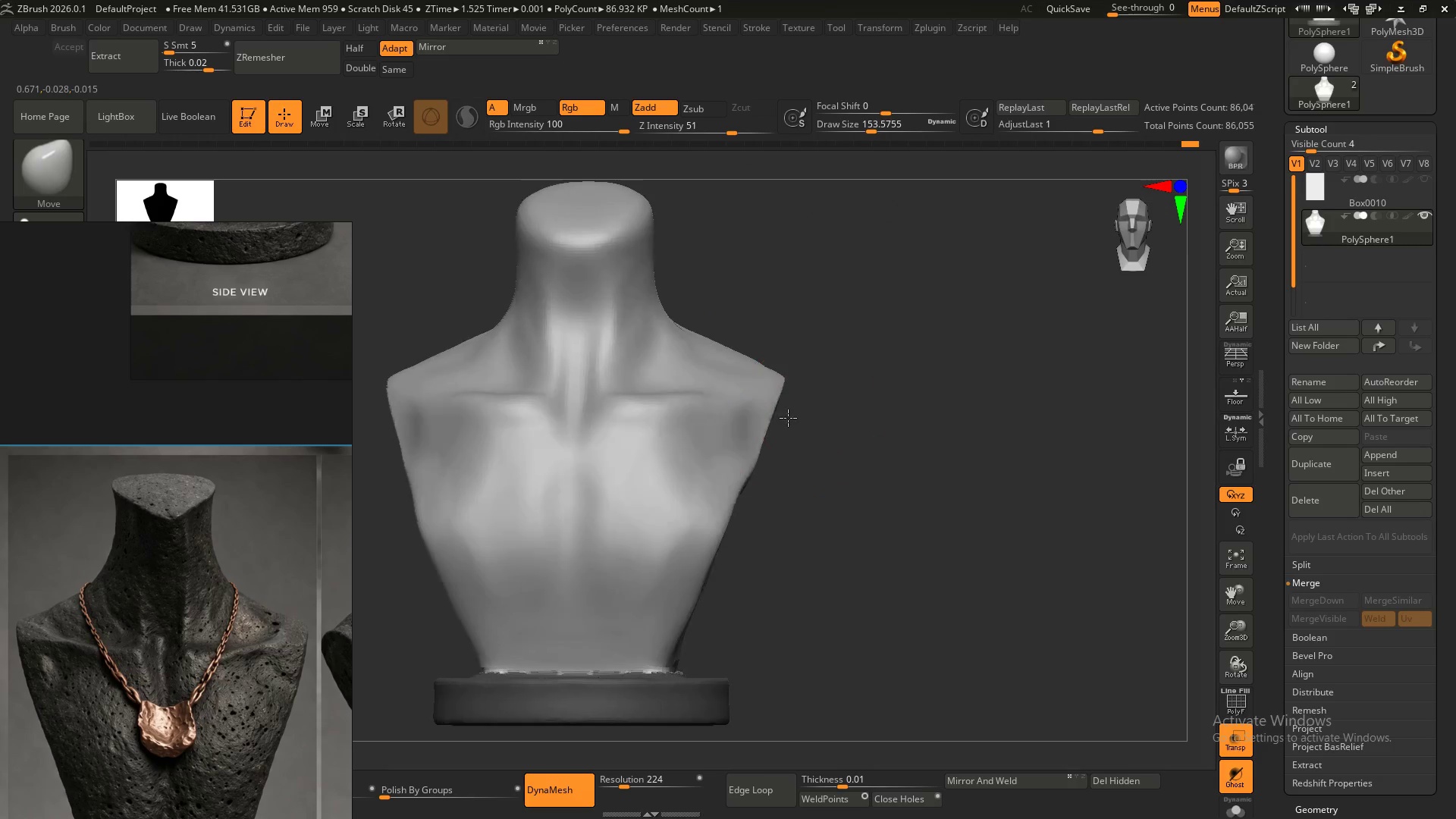 
hold_key(key=ShiftLeft, duration=0.39)
 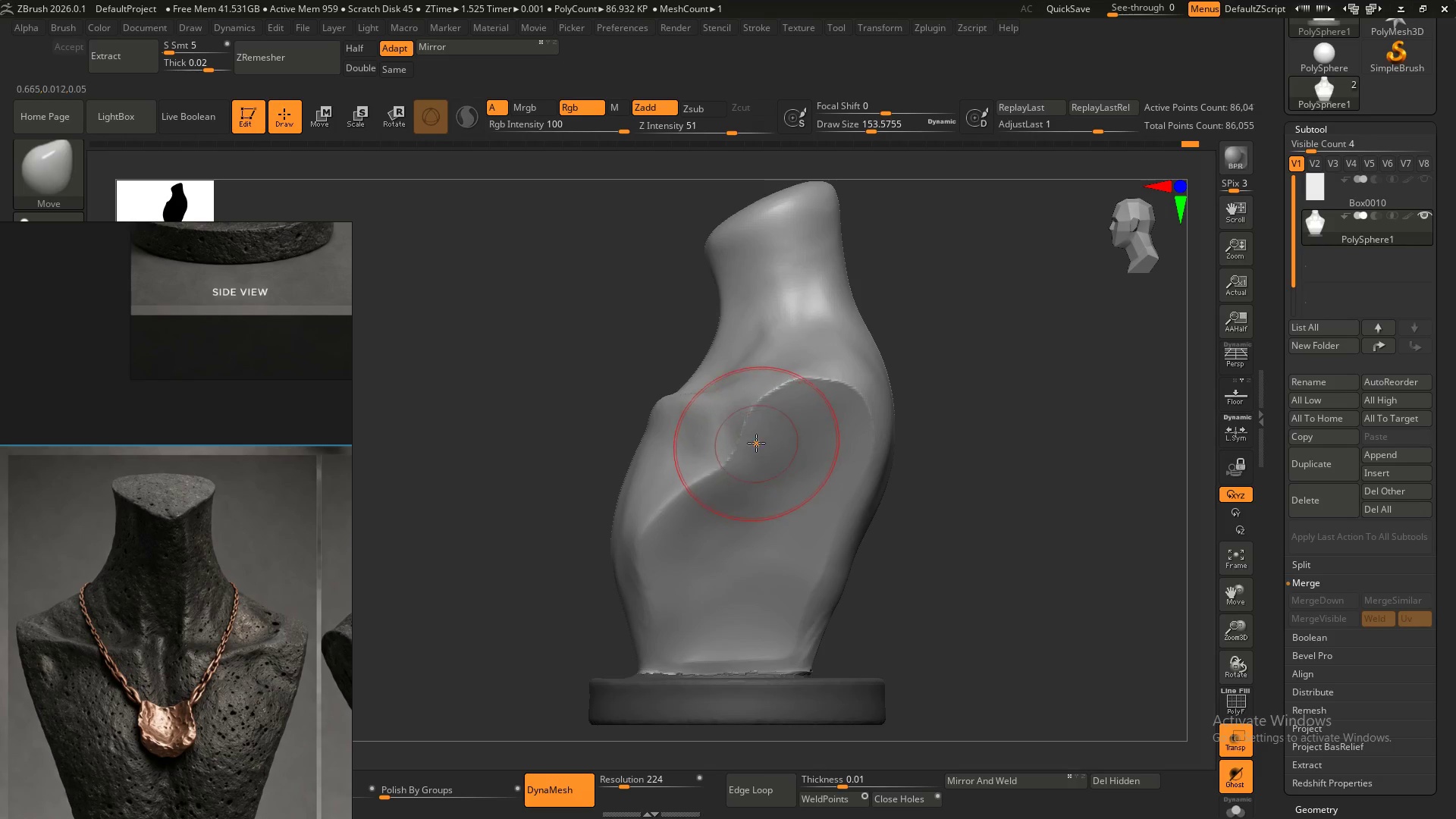 
left_click_drag(start_coordinate=[755, 441], to_coordinate=[747, 437])
 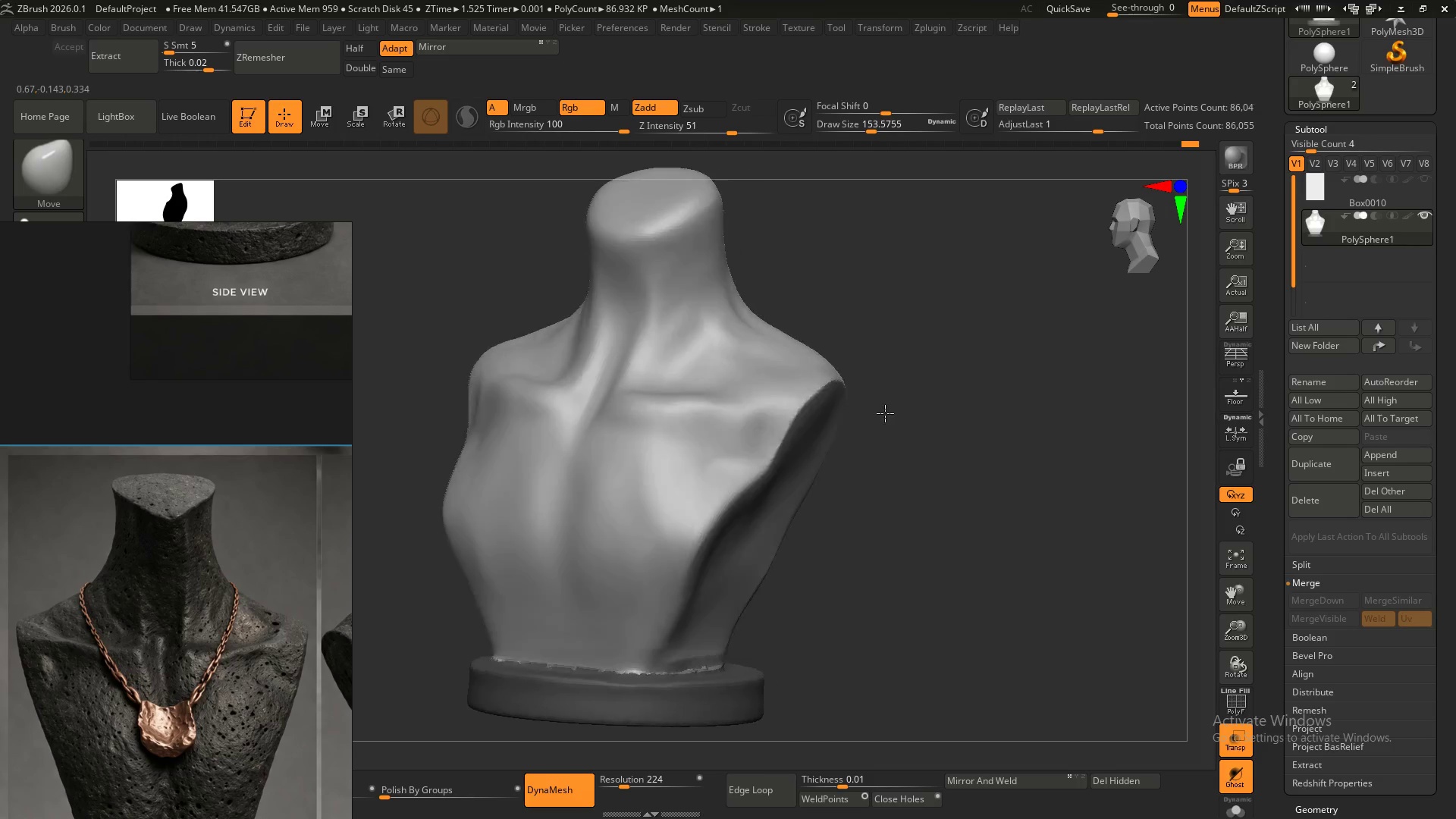 
hold_key(key=ShiftLeft, duration=0.47)
 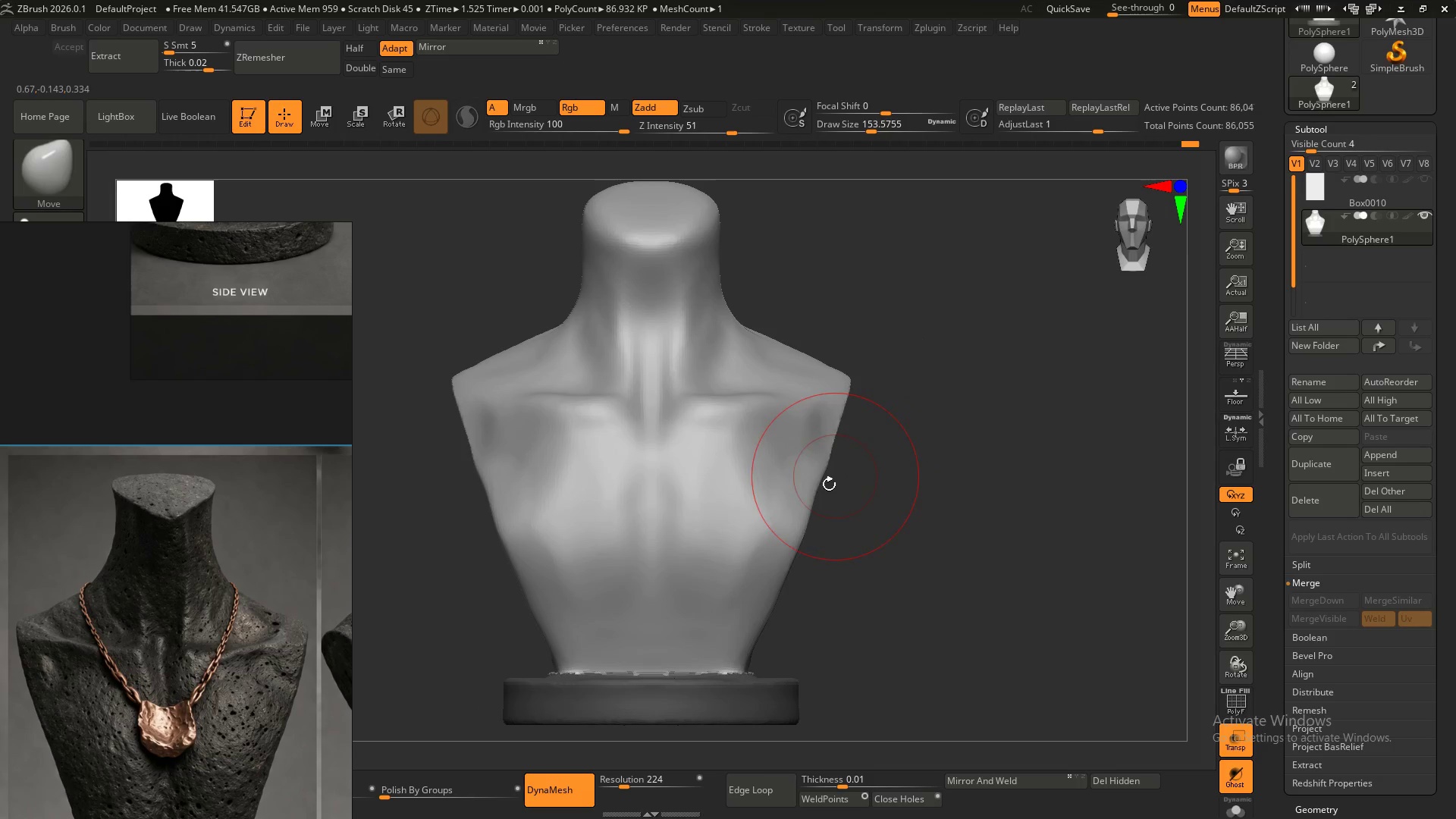 
hold_key(key=AltLeft, duration=0.62)
 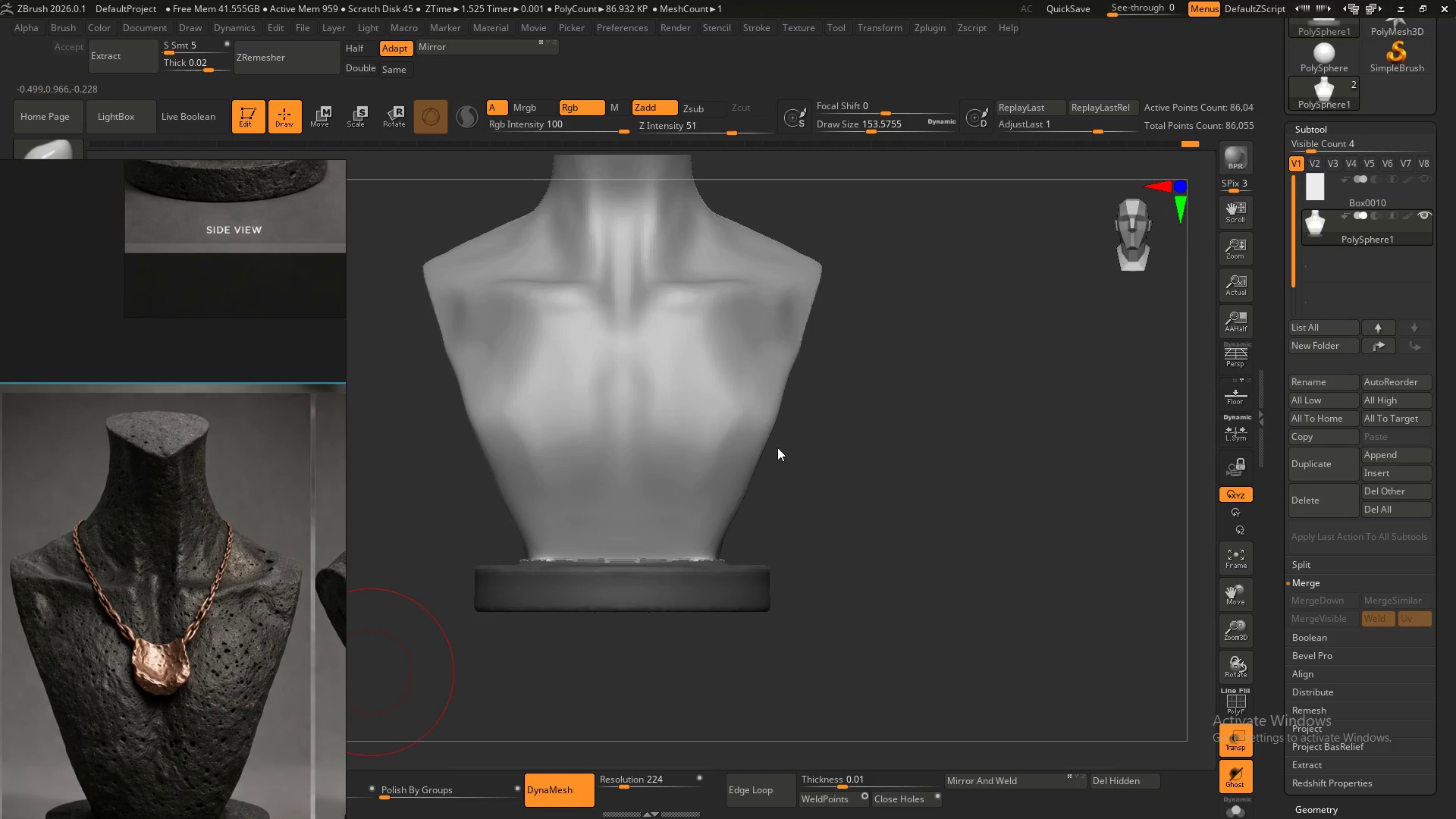 
left_click([770, 393])
 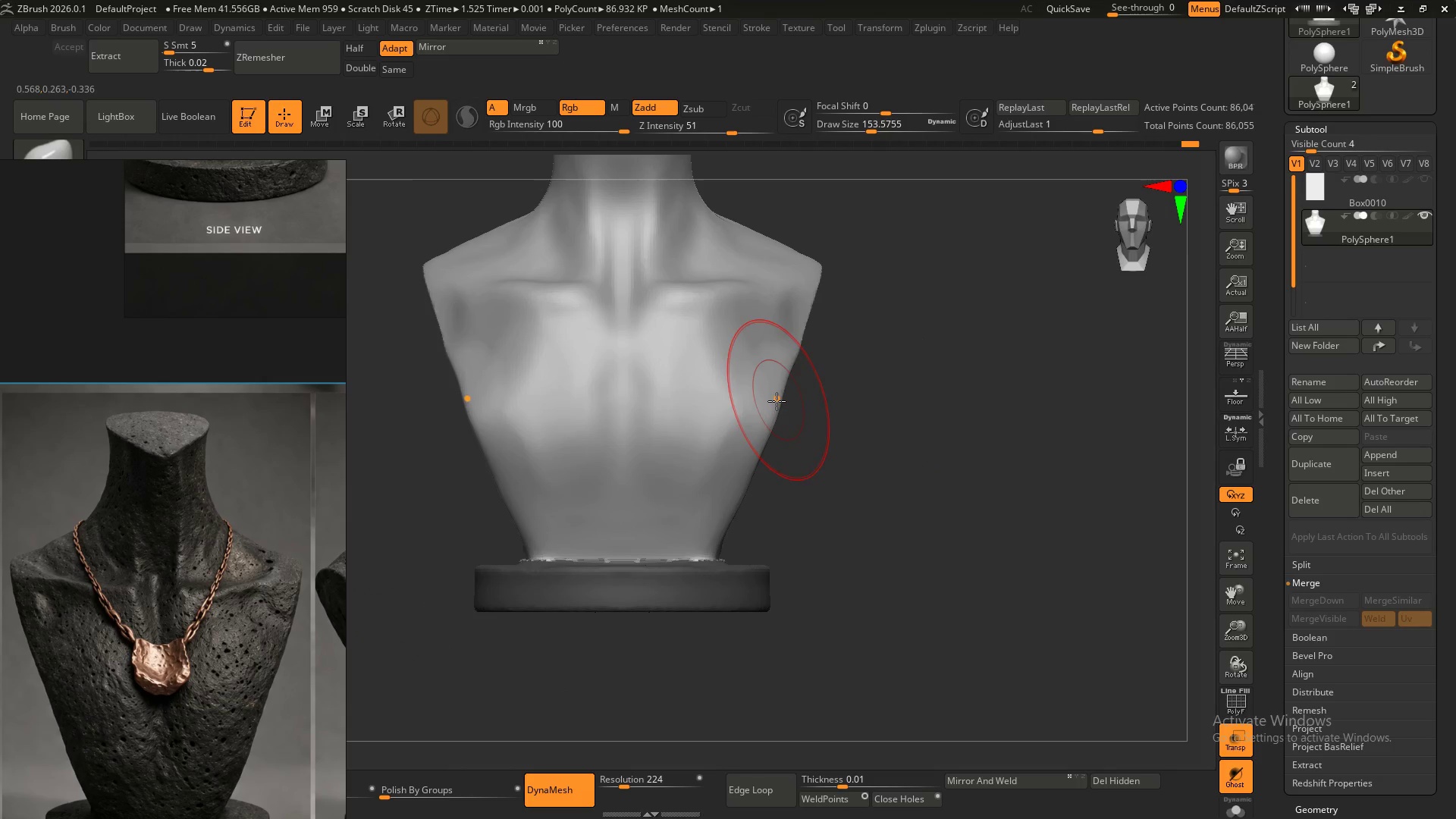 
left_click_drag(start_coordinate=[776, 401], to_coordinate=[770, 401])
 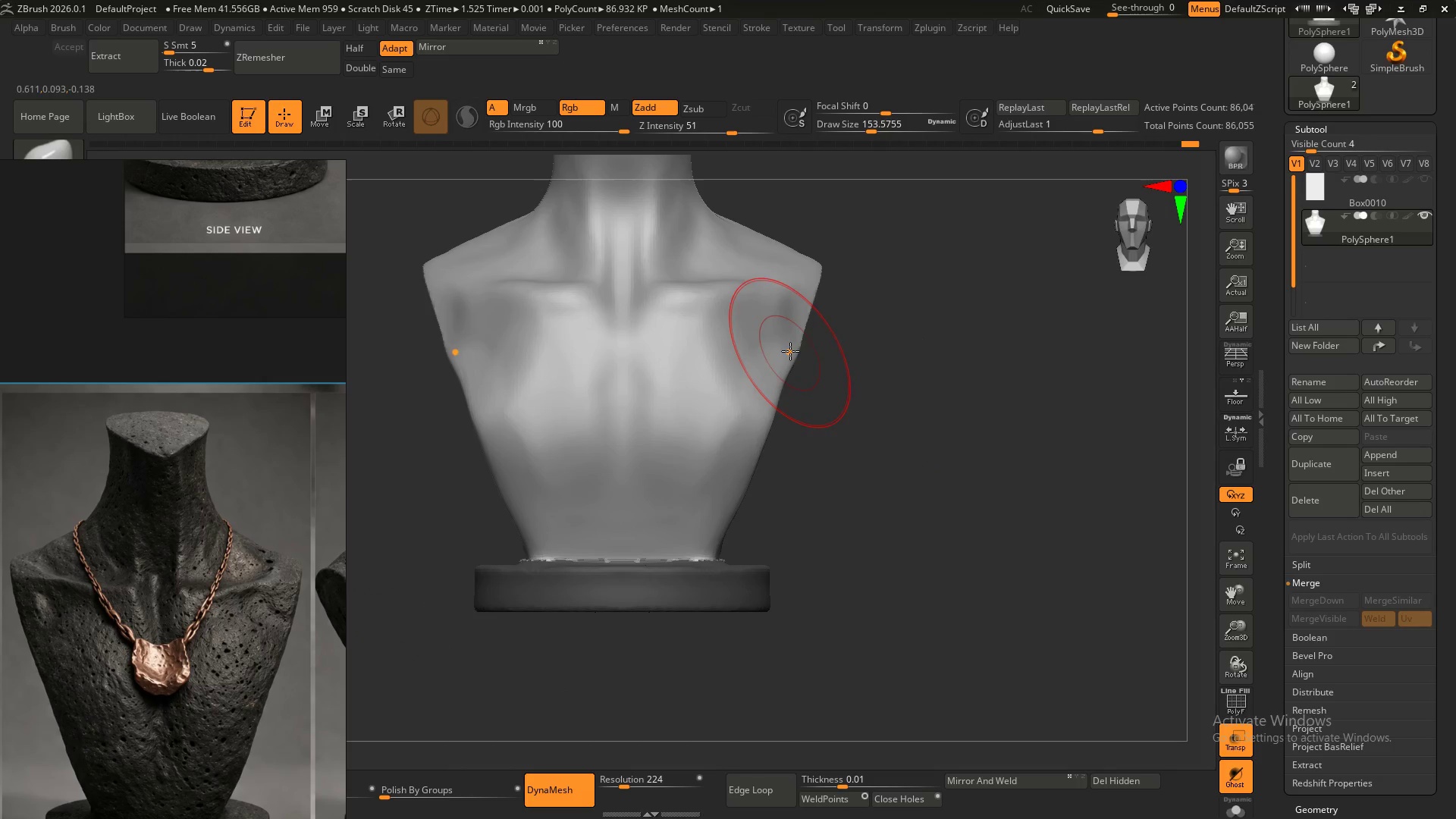 
left_click_drag(start_coordinate=[792, 347], to_coordinate=[784, 348])
 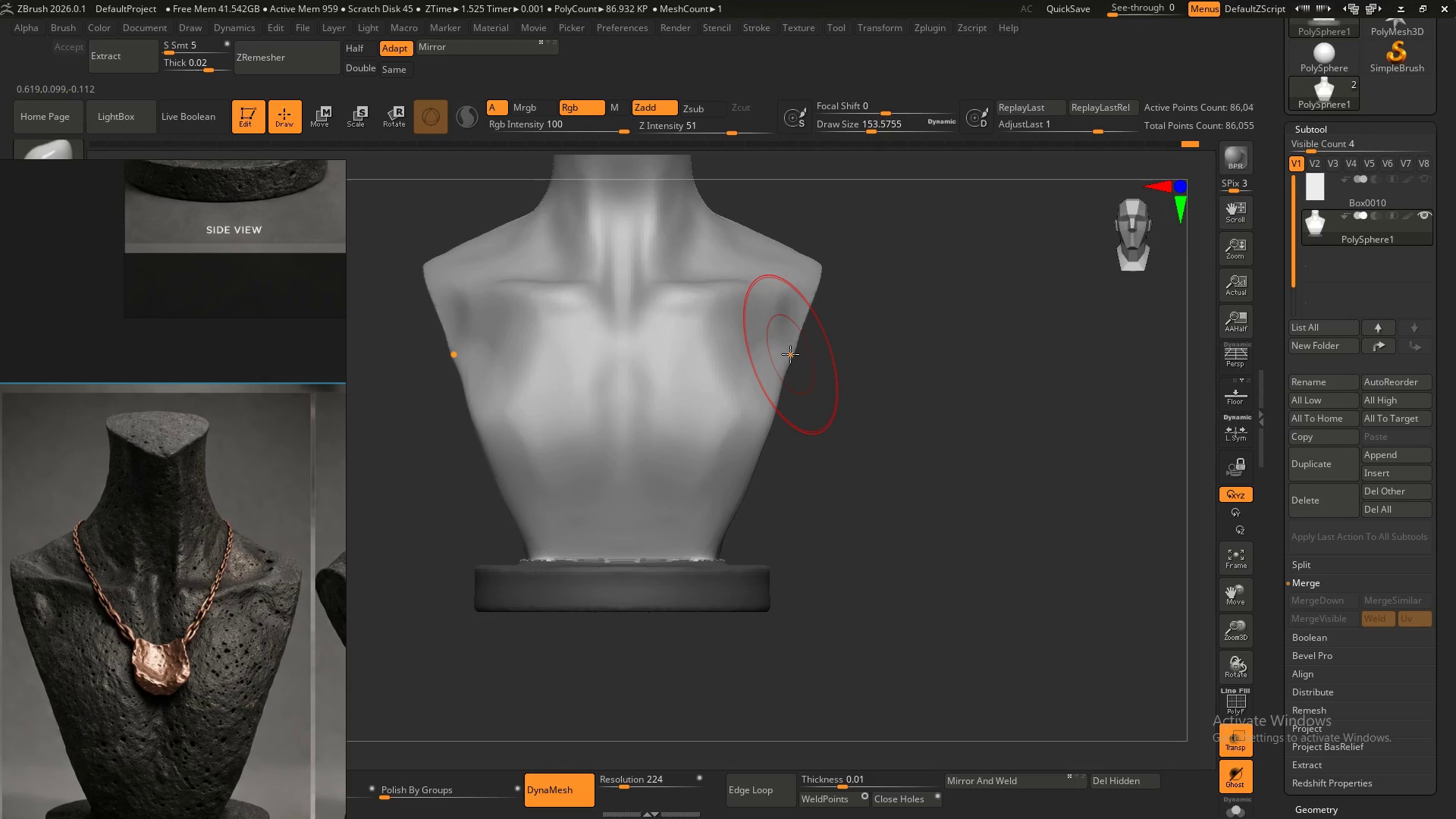 
left_click_drag(start_coordinate=[791, 355], to_coordinate=[786, 354])
 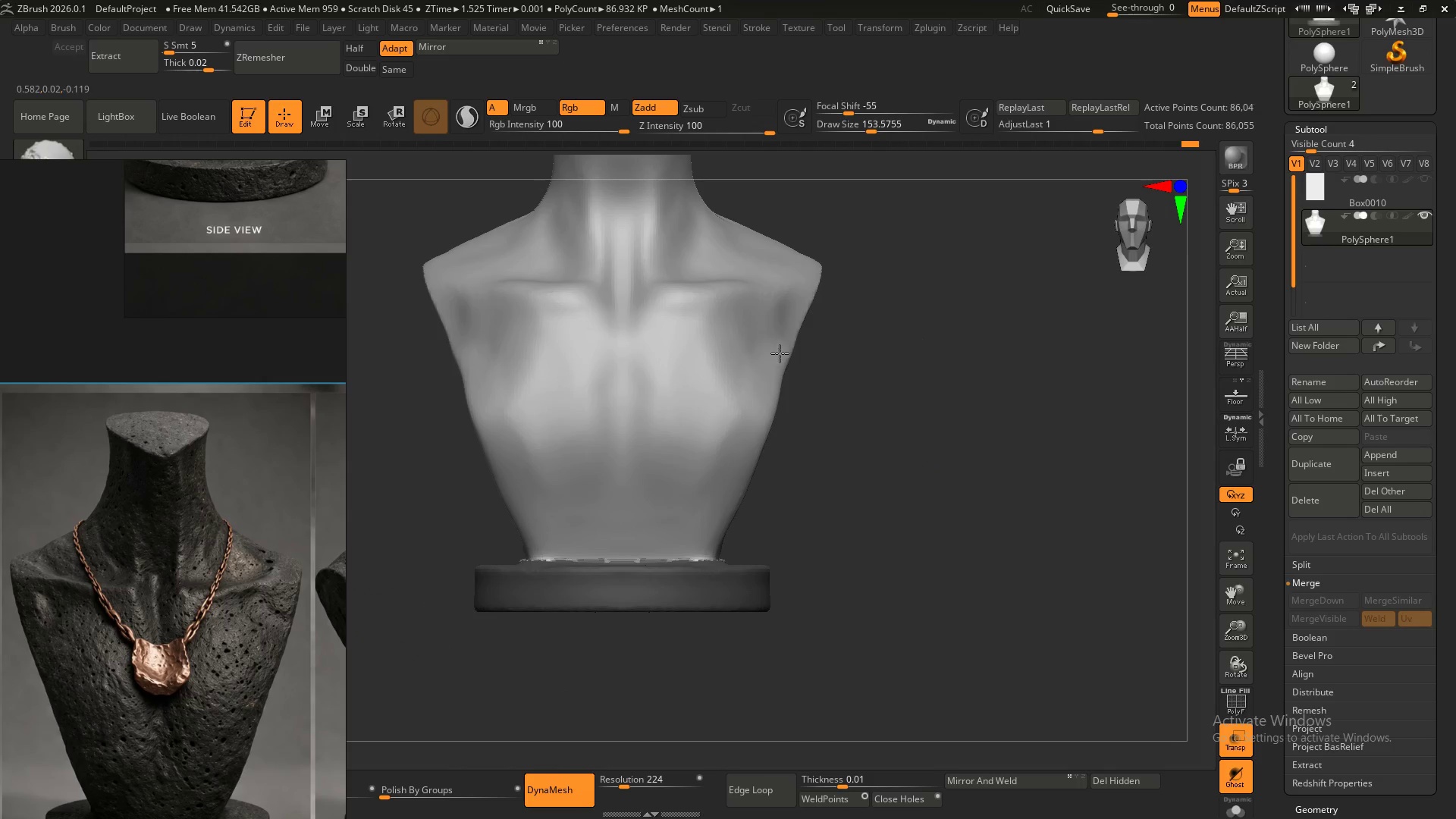 
hold_key(key=ShiftLeft, duration=1.5)
left_click_drag(start_coordinate=[780, 331], to_coordinate=[777, 359])
 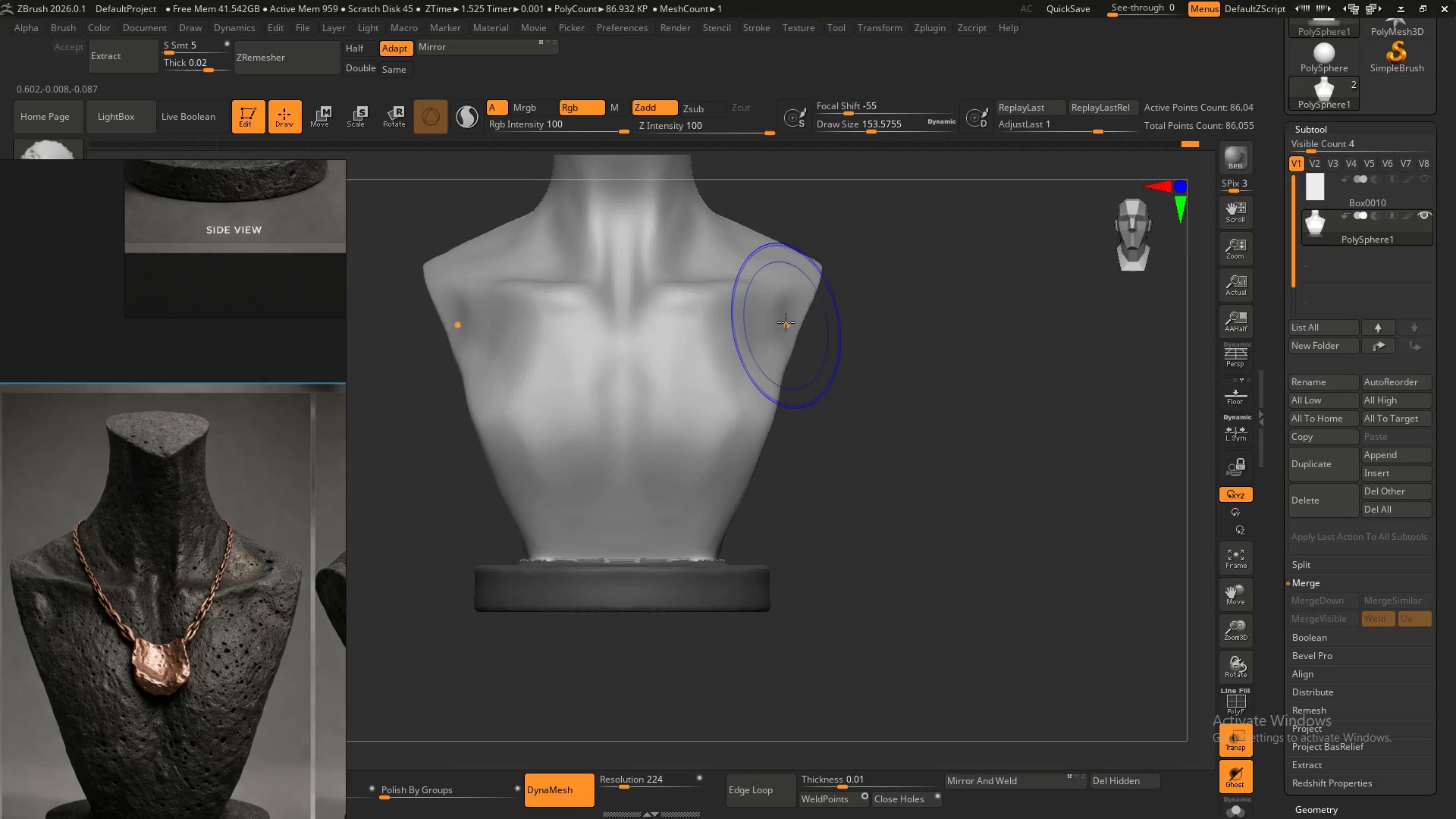 
left_click_drag(start_coordinate=[786, 324], to_coordinate=[765, 362])
 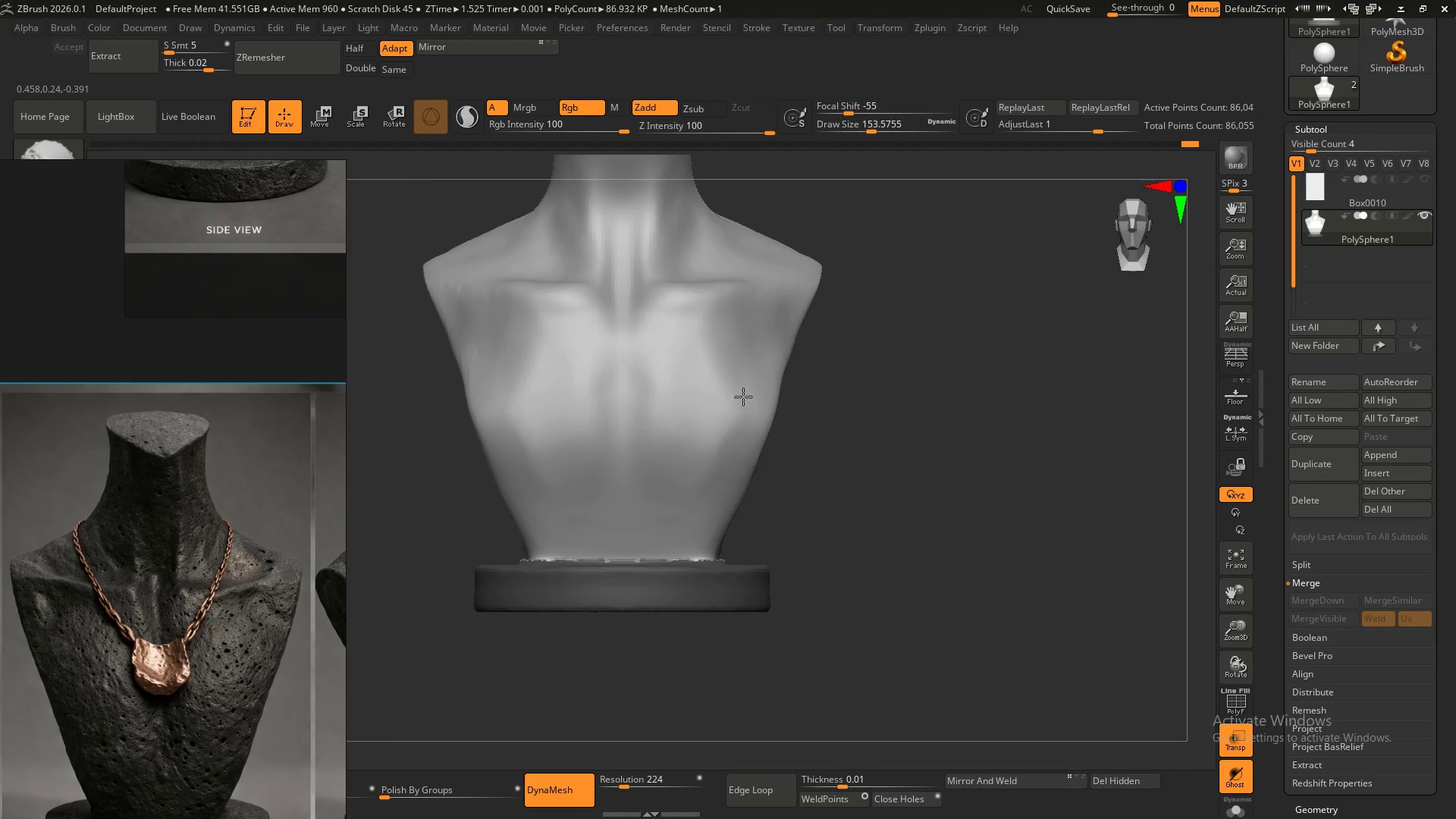 
hold_key(key=ShiftLeft, duration=1.41)
left_click_drag(start_coordinate=[763, 353], to_coordinate=[745, 412])
 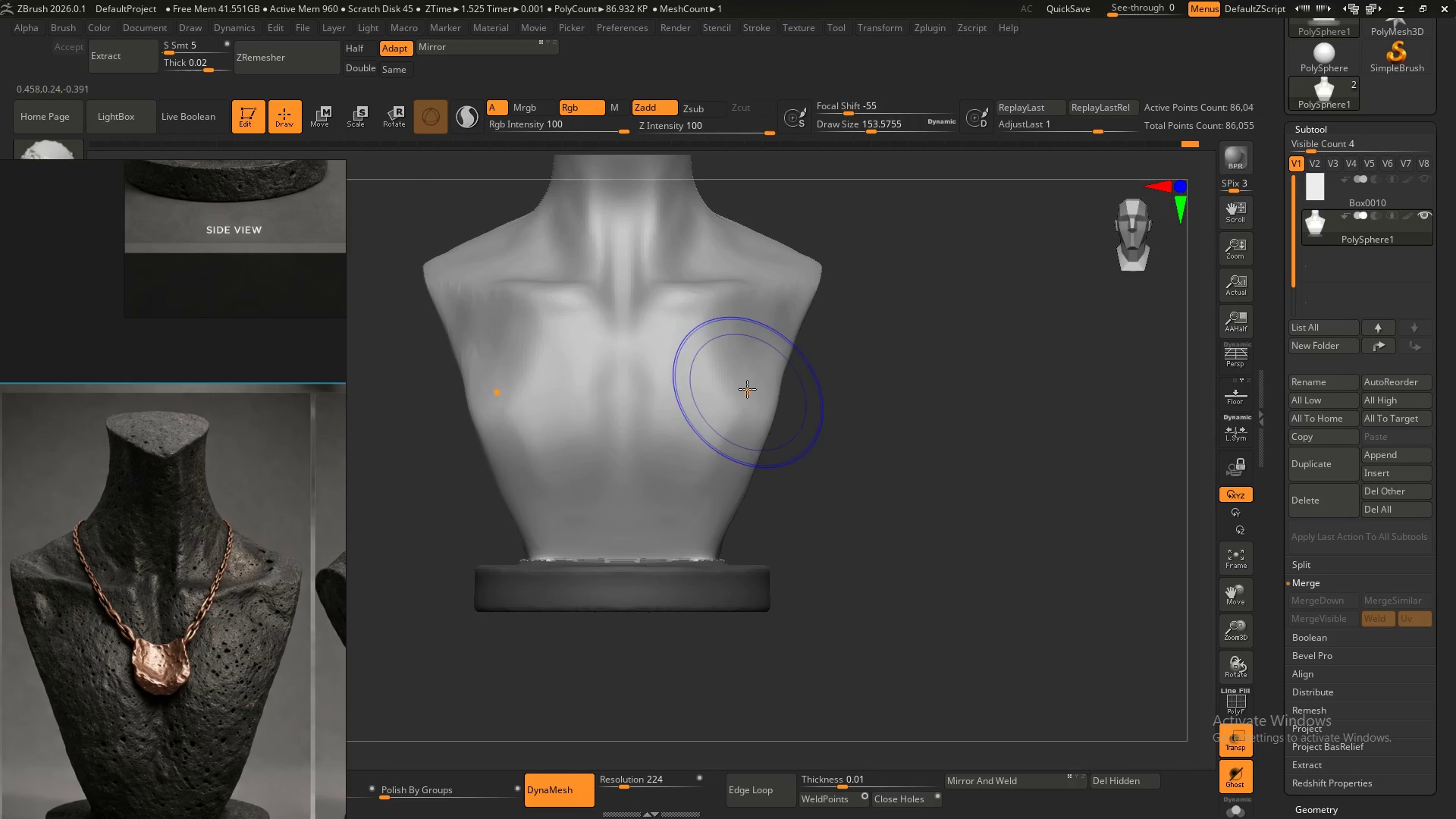 
left_click_drag(start_coordinate=[748, 390], to_coordinate=[730, 442])
 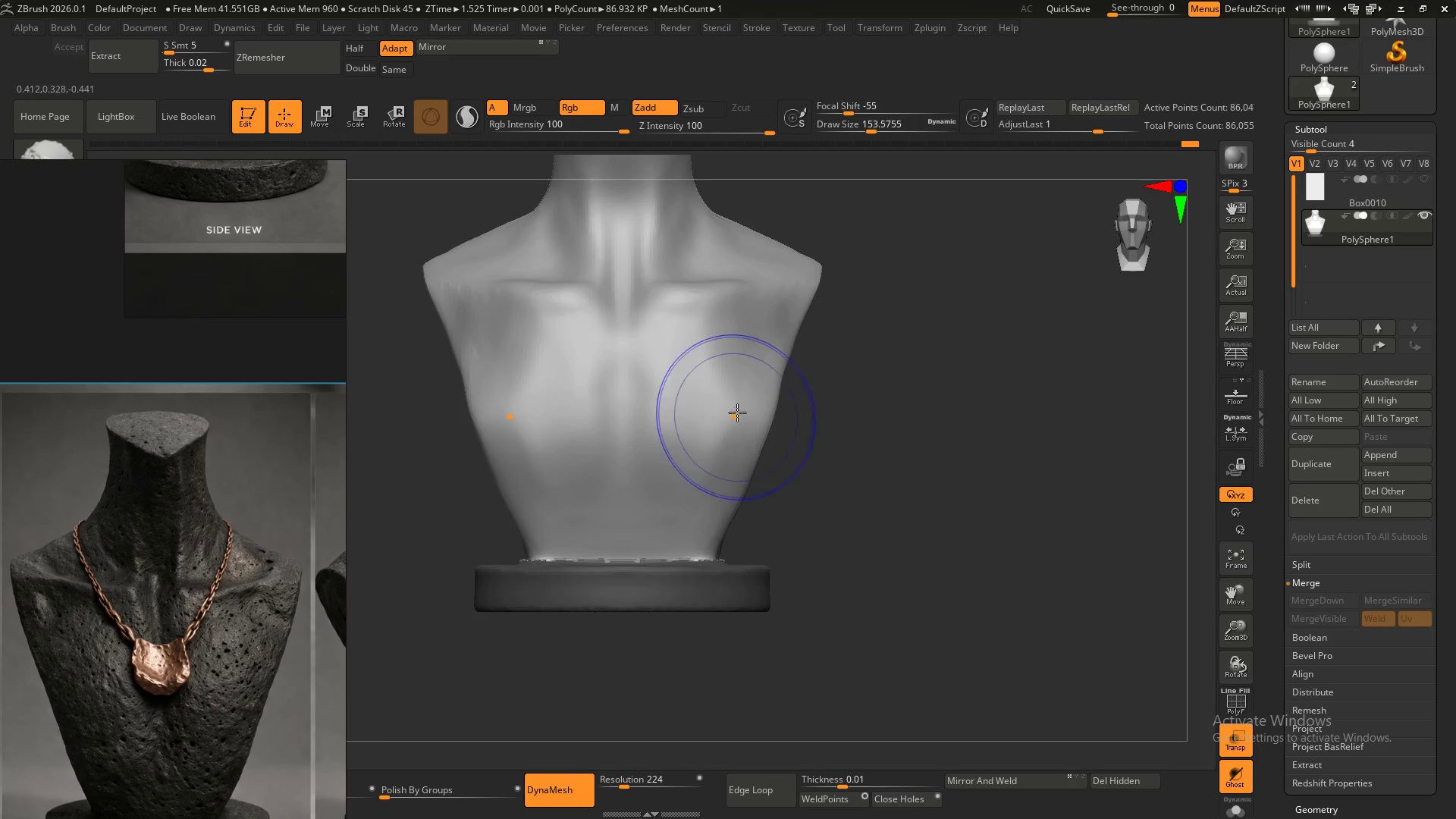 
left_click_drag(start_coordinate=[736, 414], to_coordinate=[719, 469])
 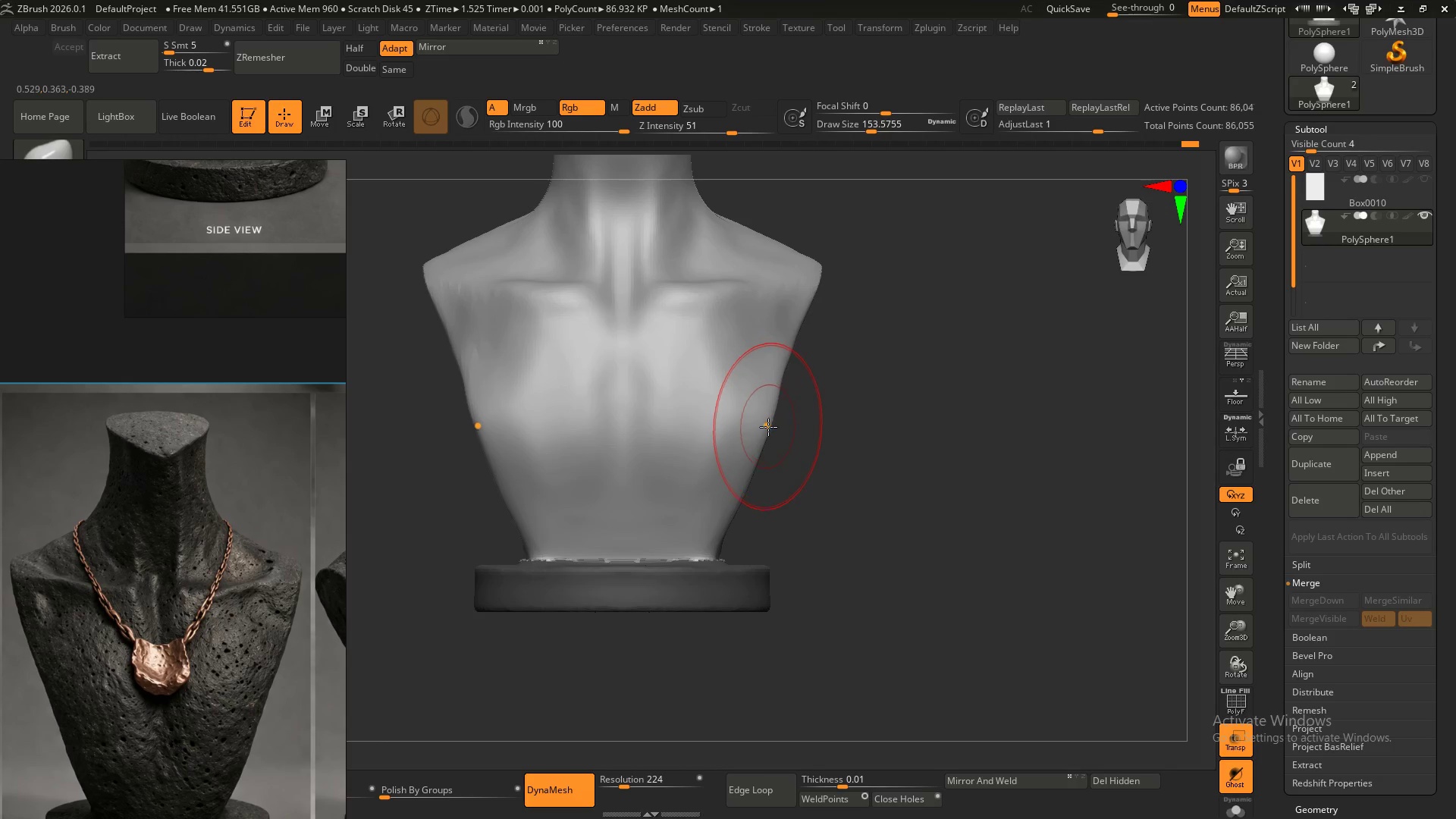 
left_click_drag(start_coordinate=[767, 431], to_coordinate=[759, 434])
 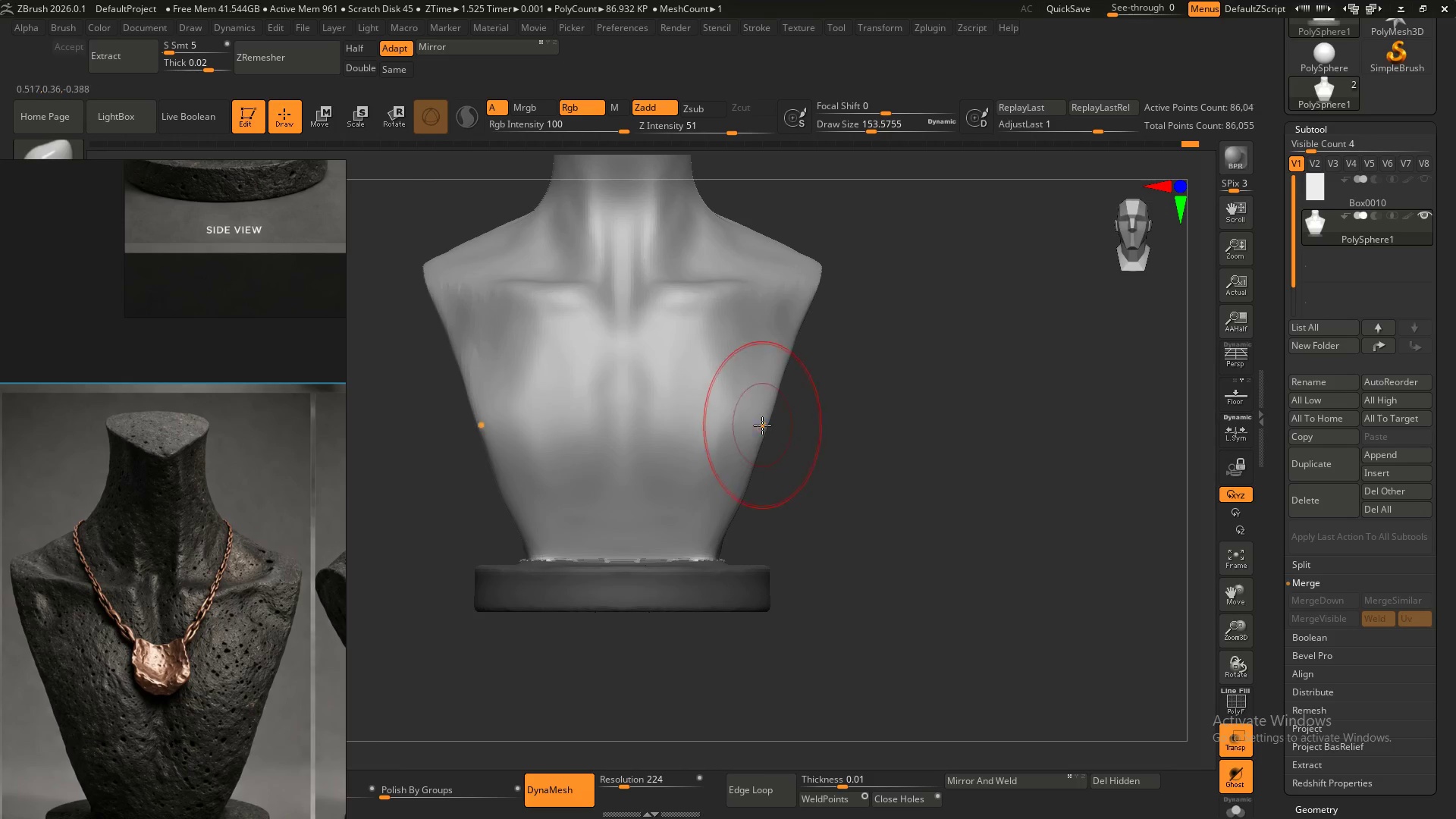 
left_click_drag(start_coordinate=[762, 426], to_coordinate=[759, 432])
 